 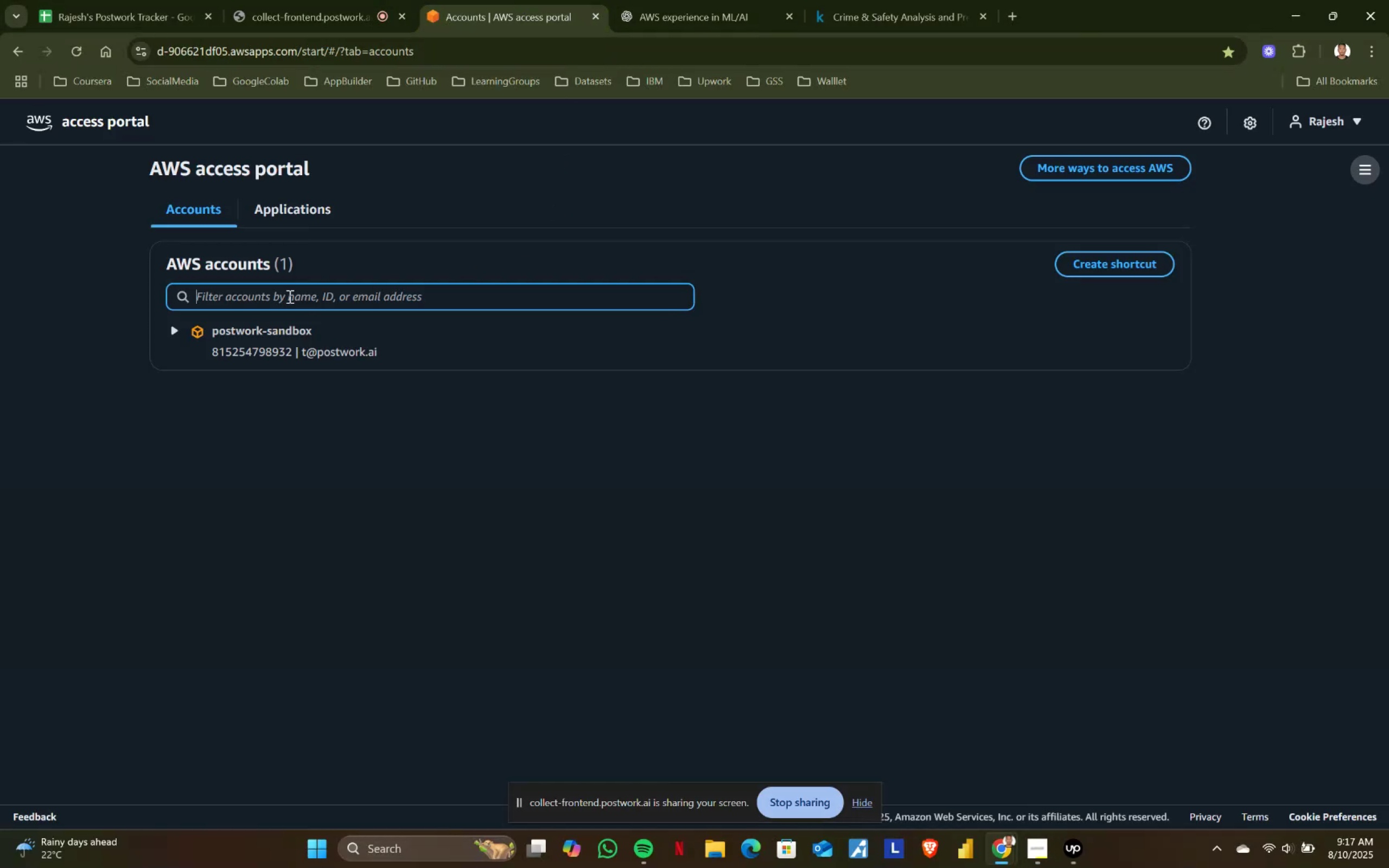 
left_click([173, 324])
 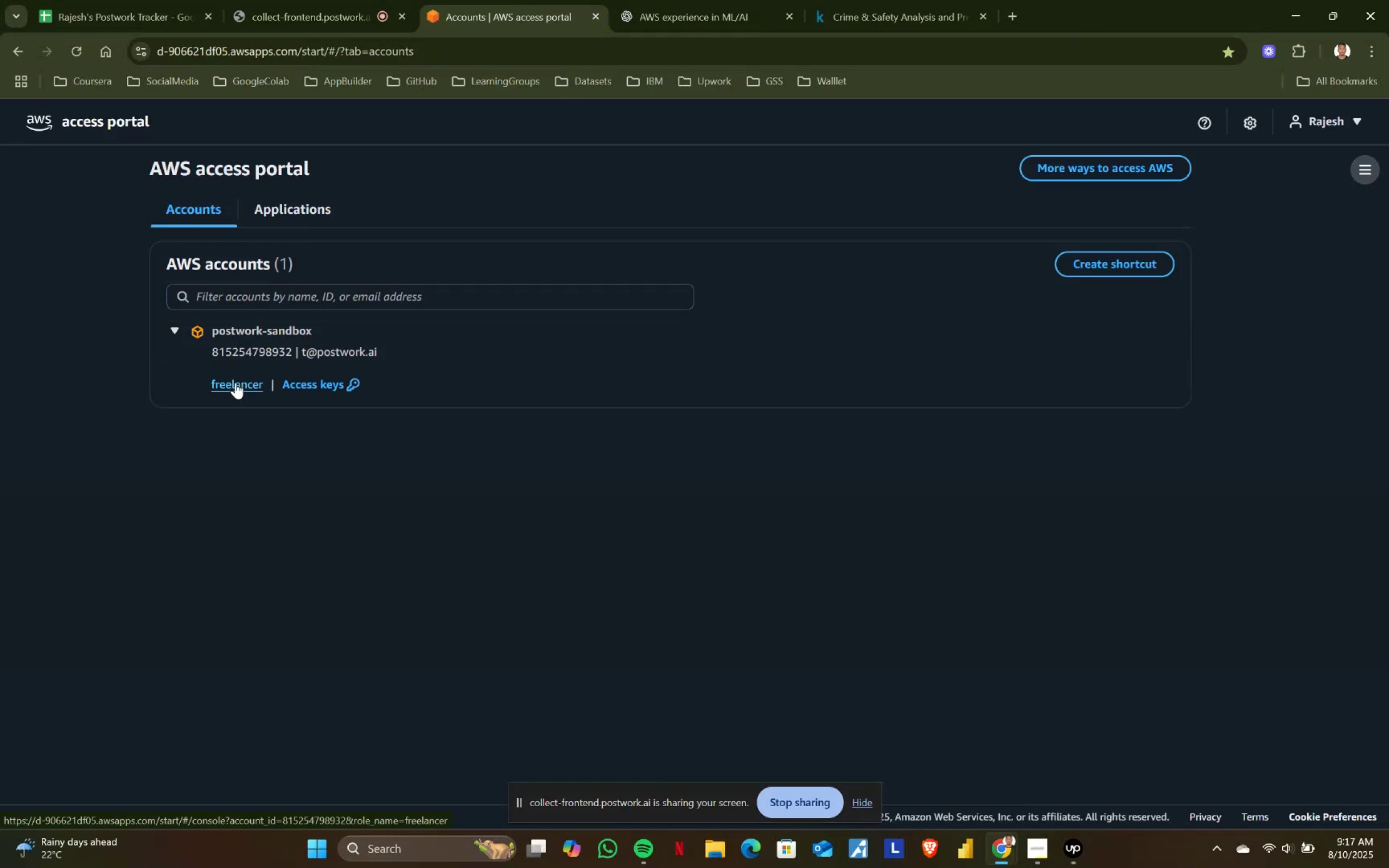 
left_click([235, 382])
 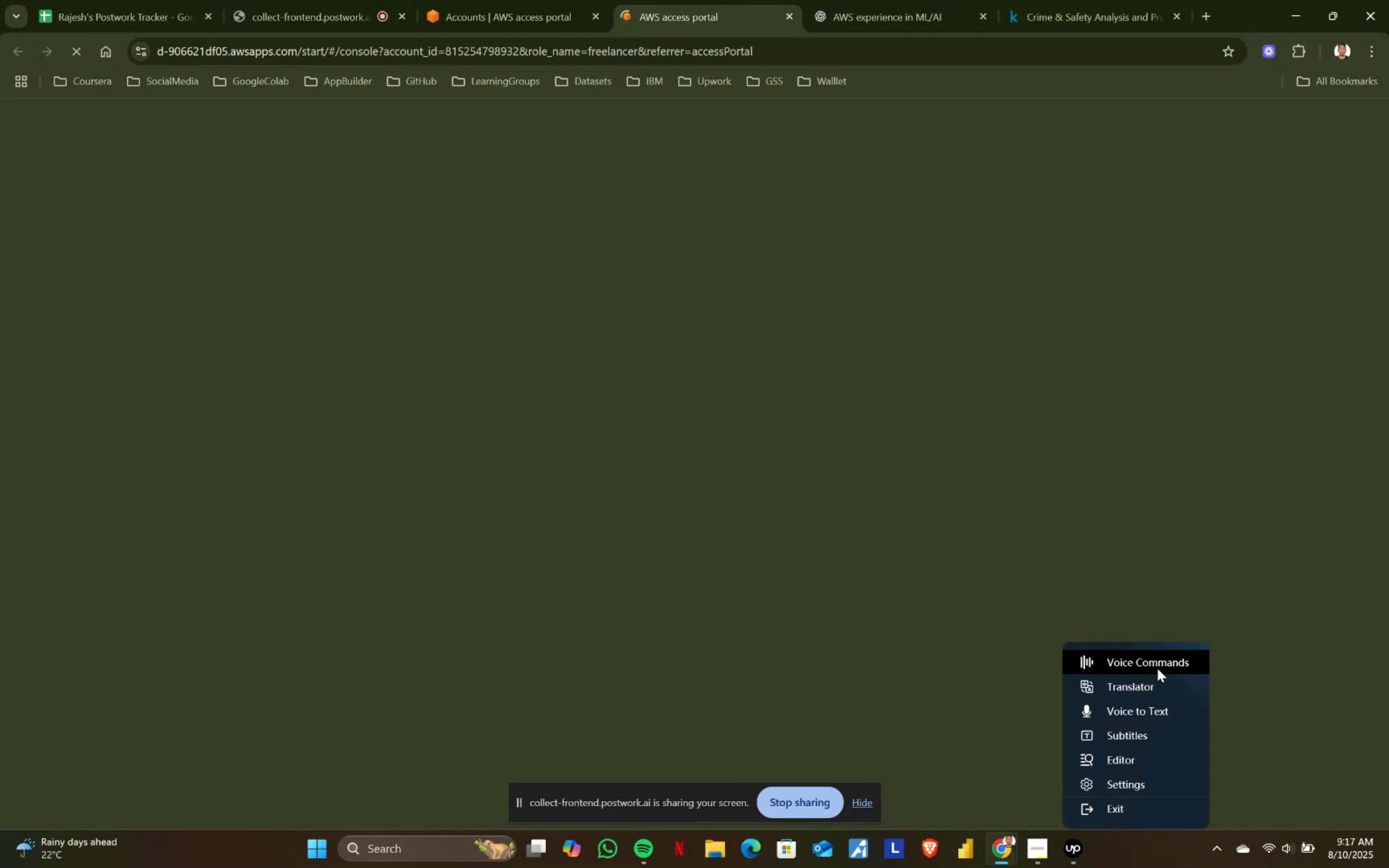 
left_click([1103, 808])
 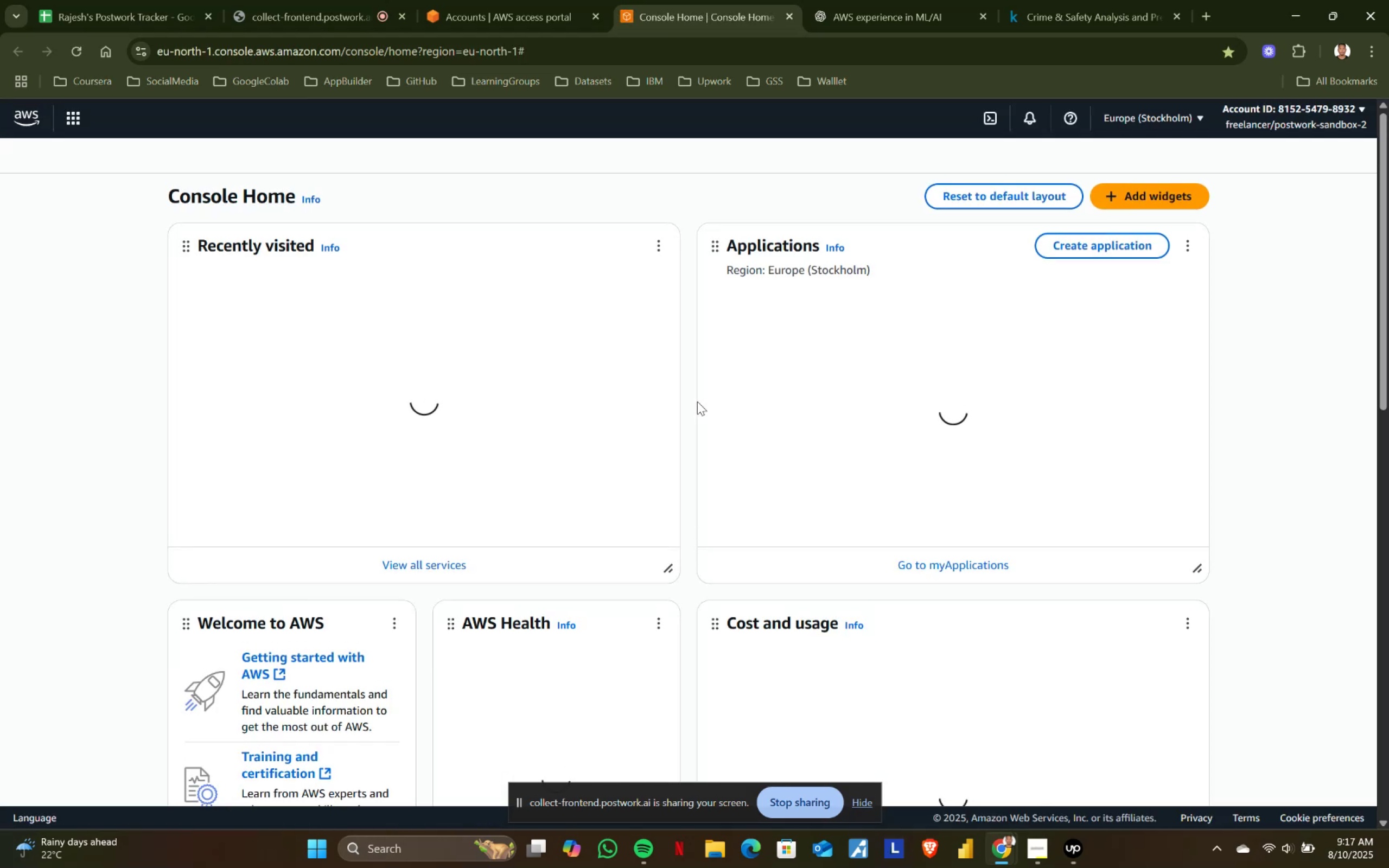 
wait(14.21)
 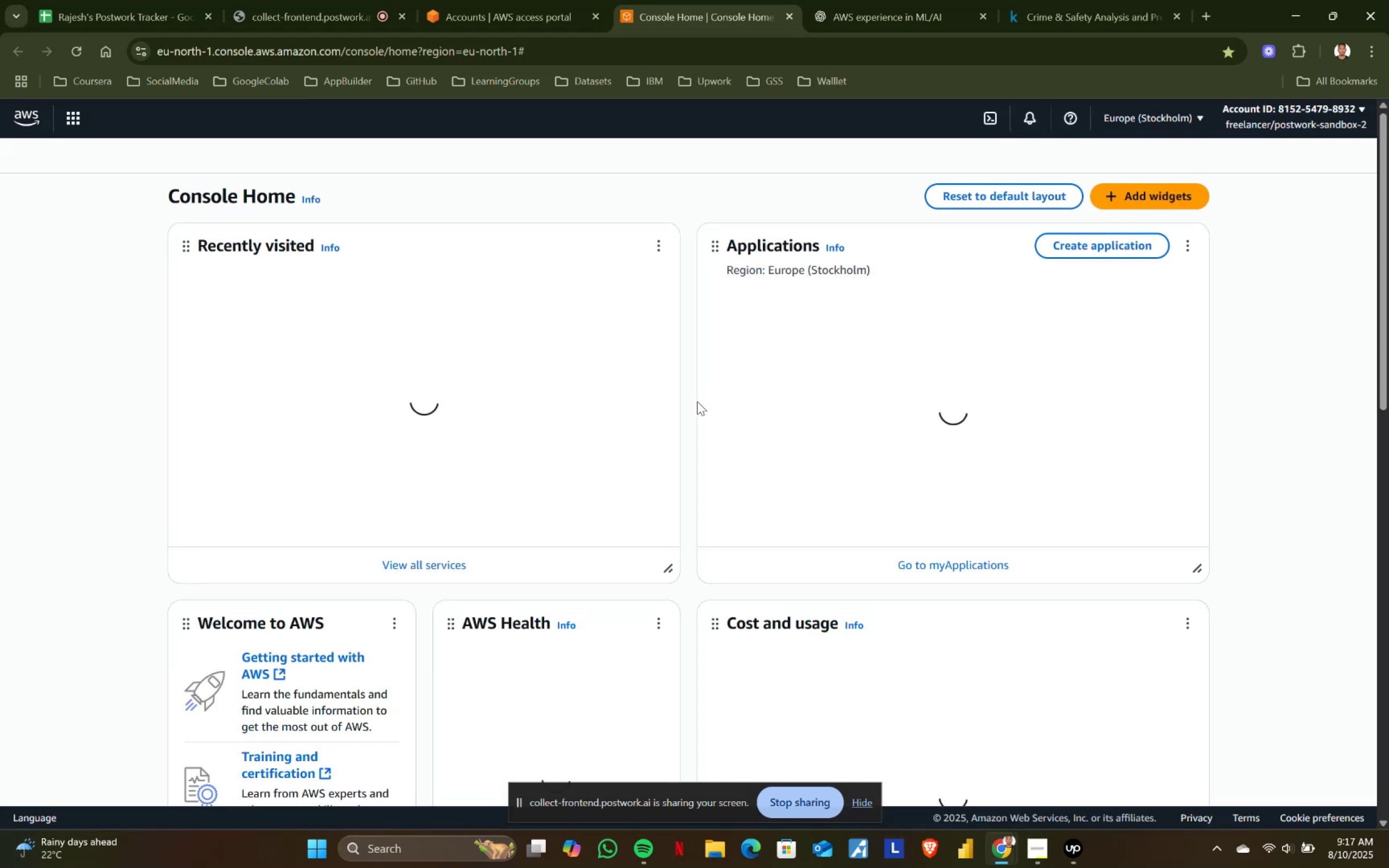 
left_click([225, 381])
 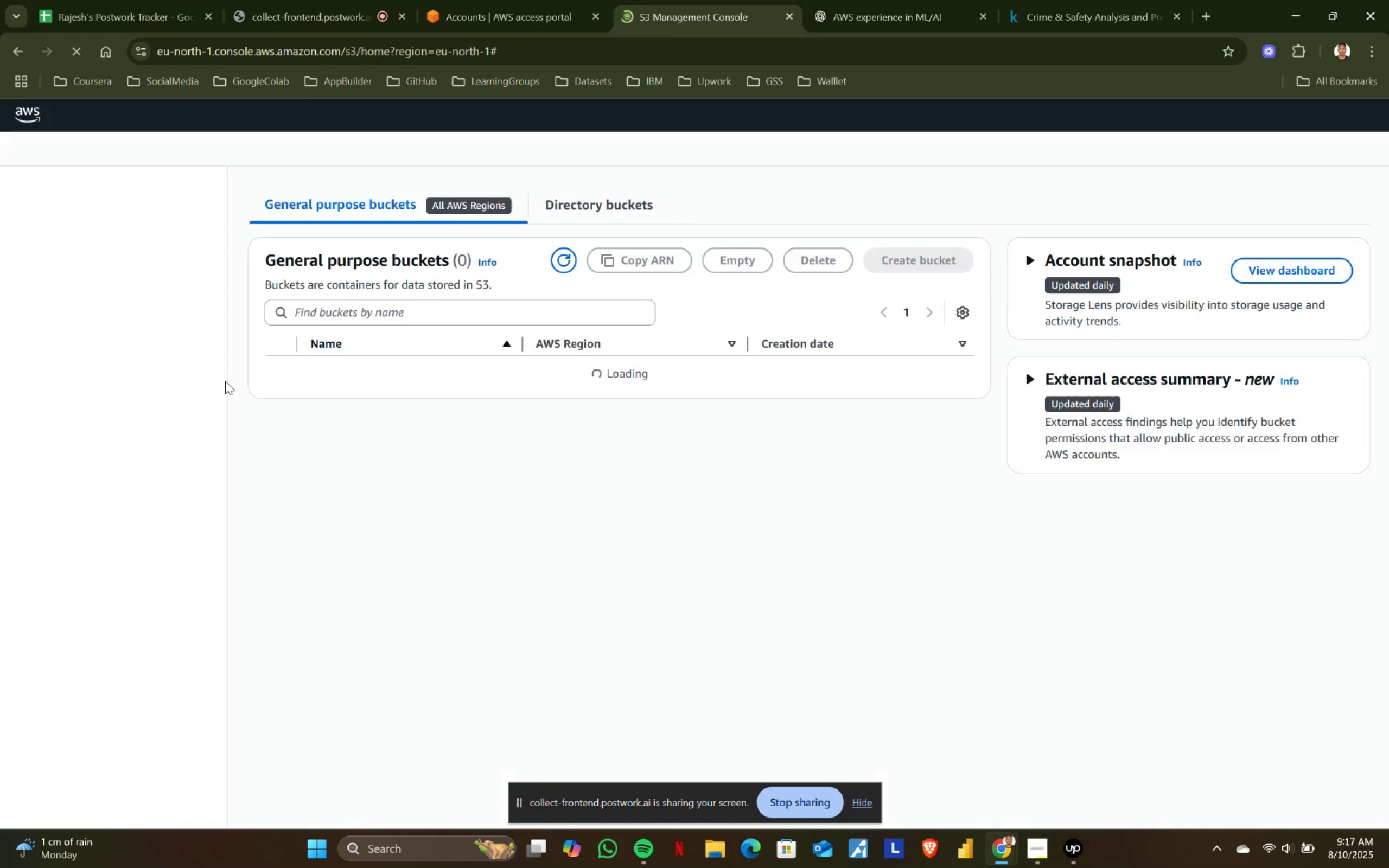 
mouse_move([285, 385])
 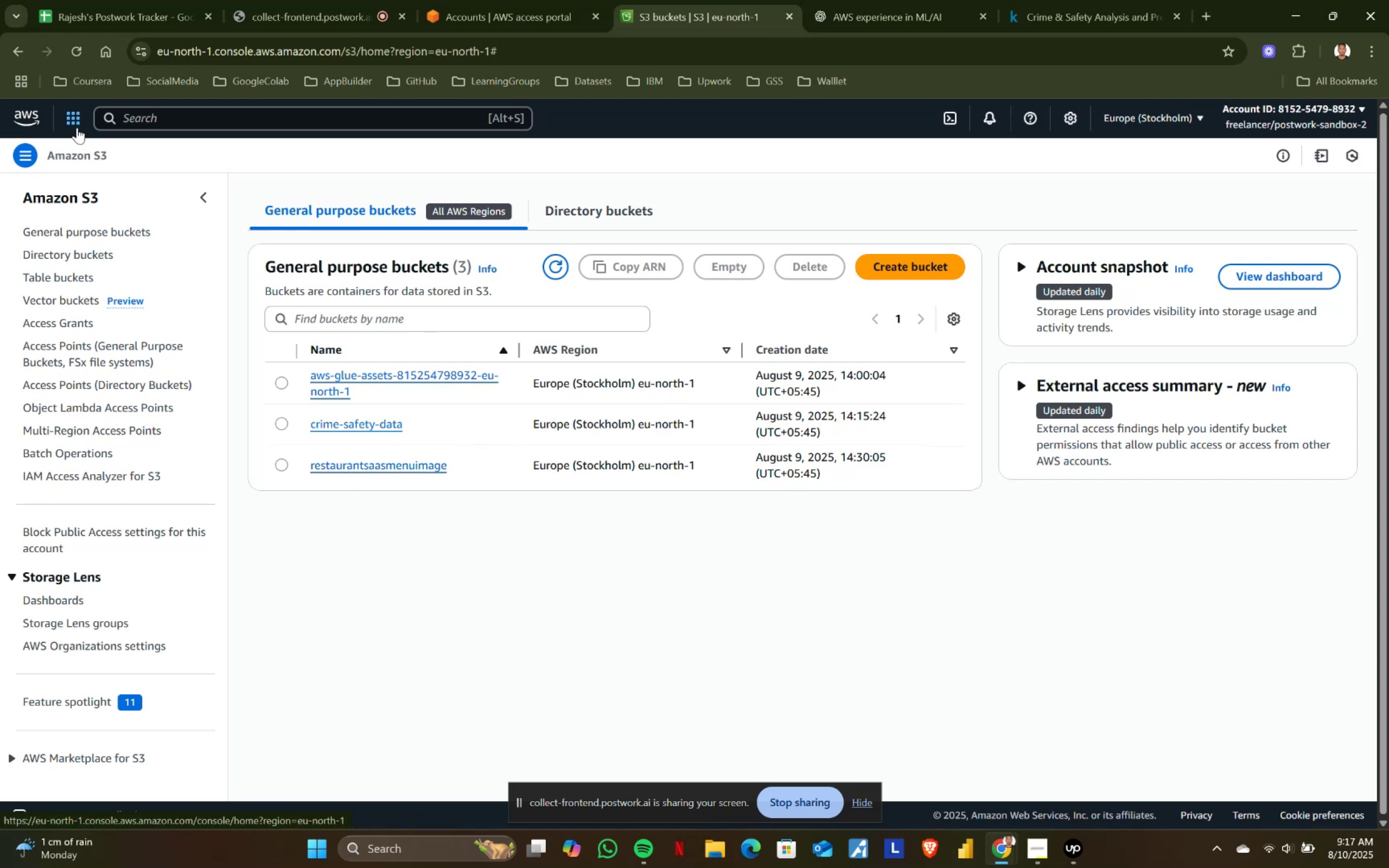 
wait(13.4)
 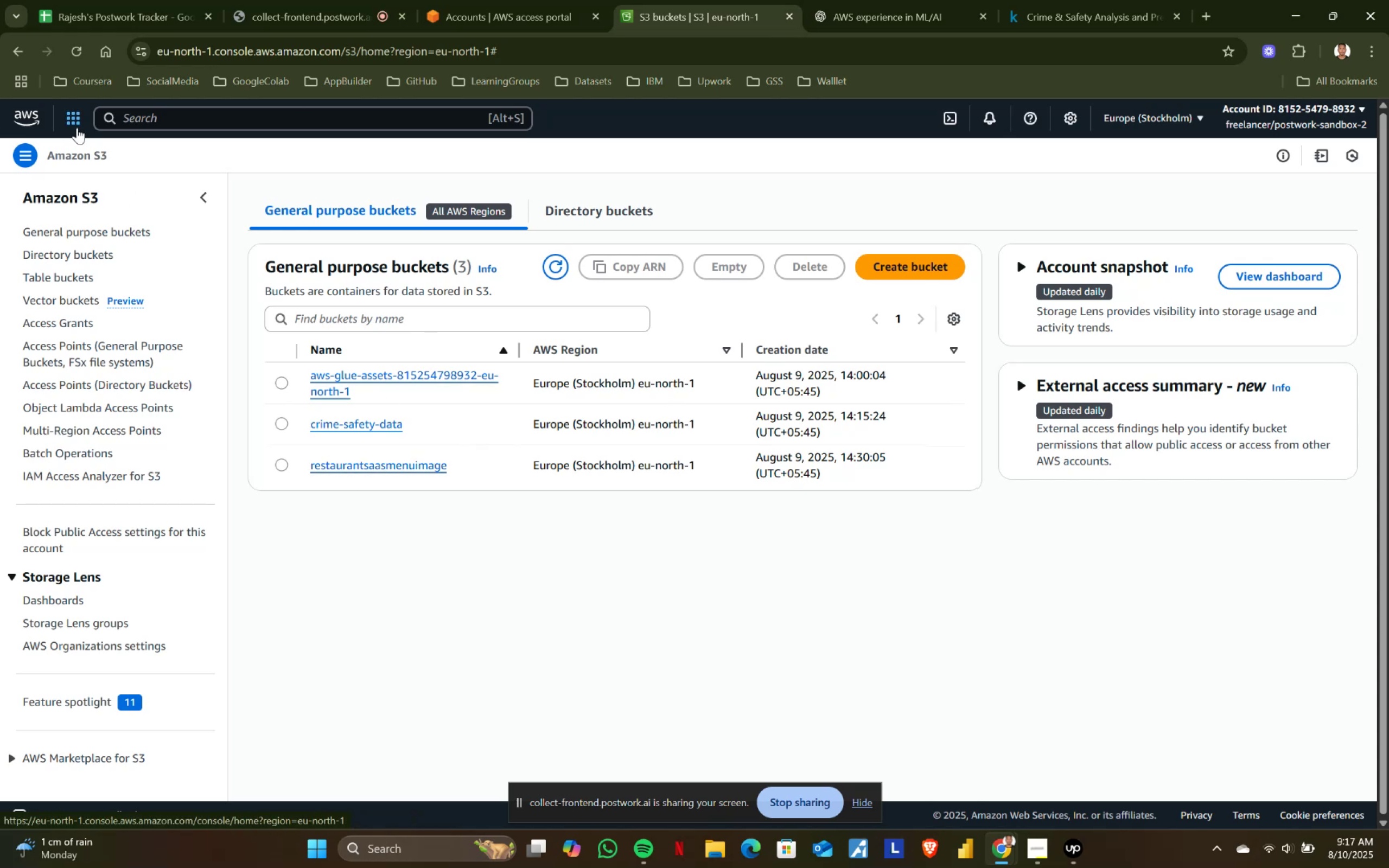 
left_click([376, 466])
 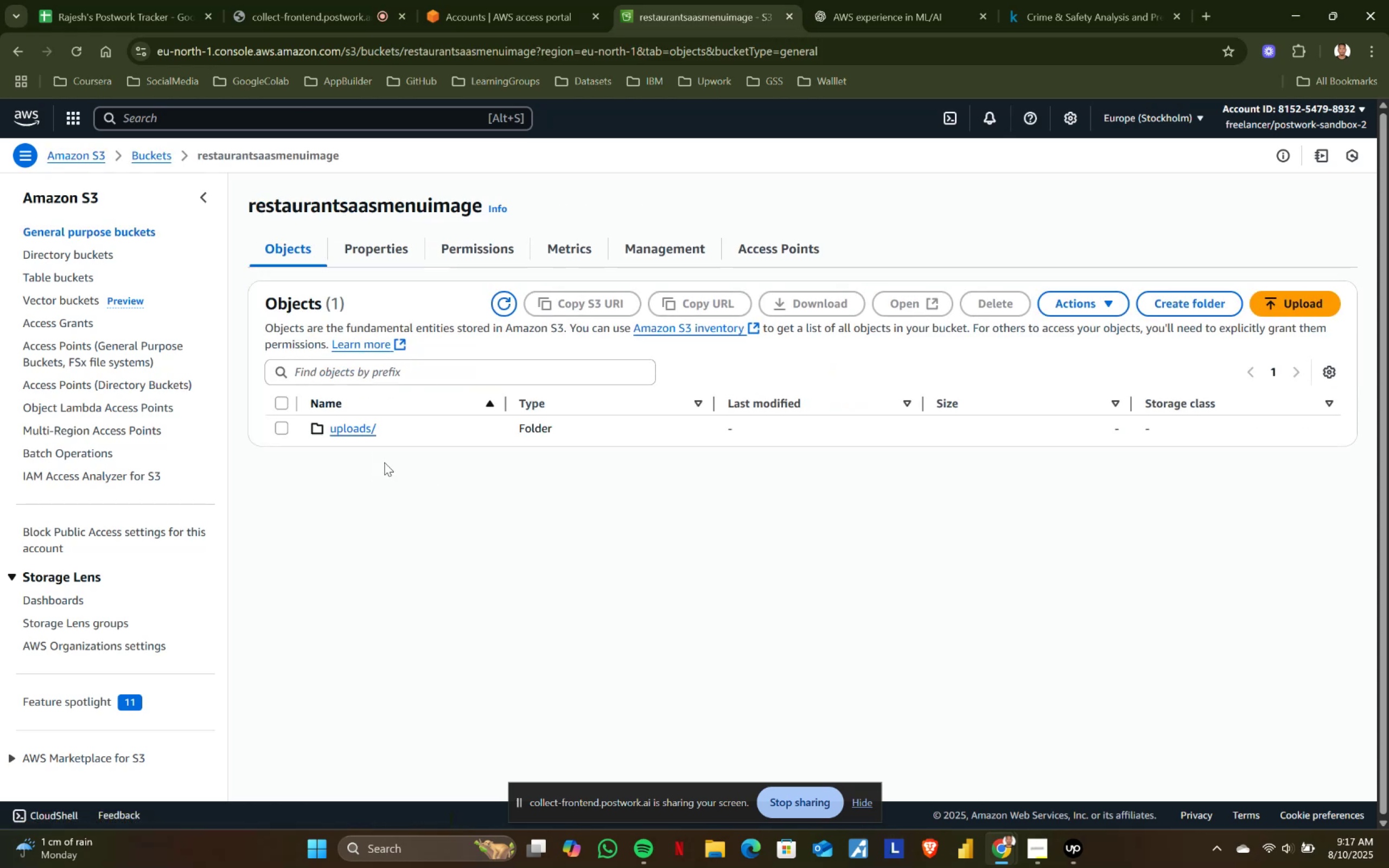 
left_click([353, 433])
 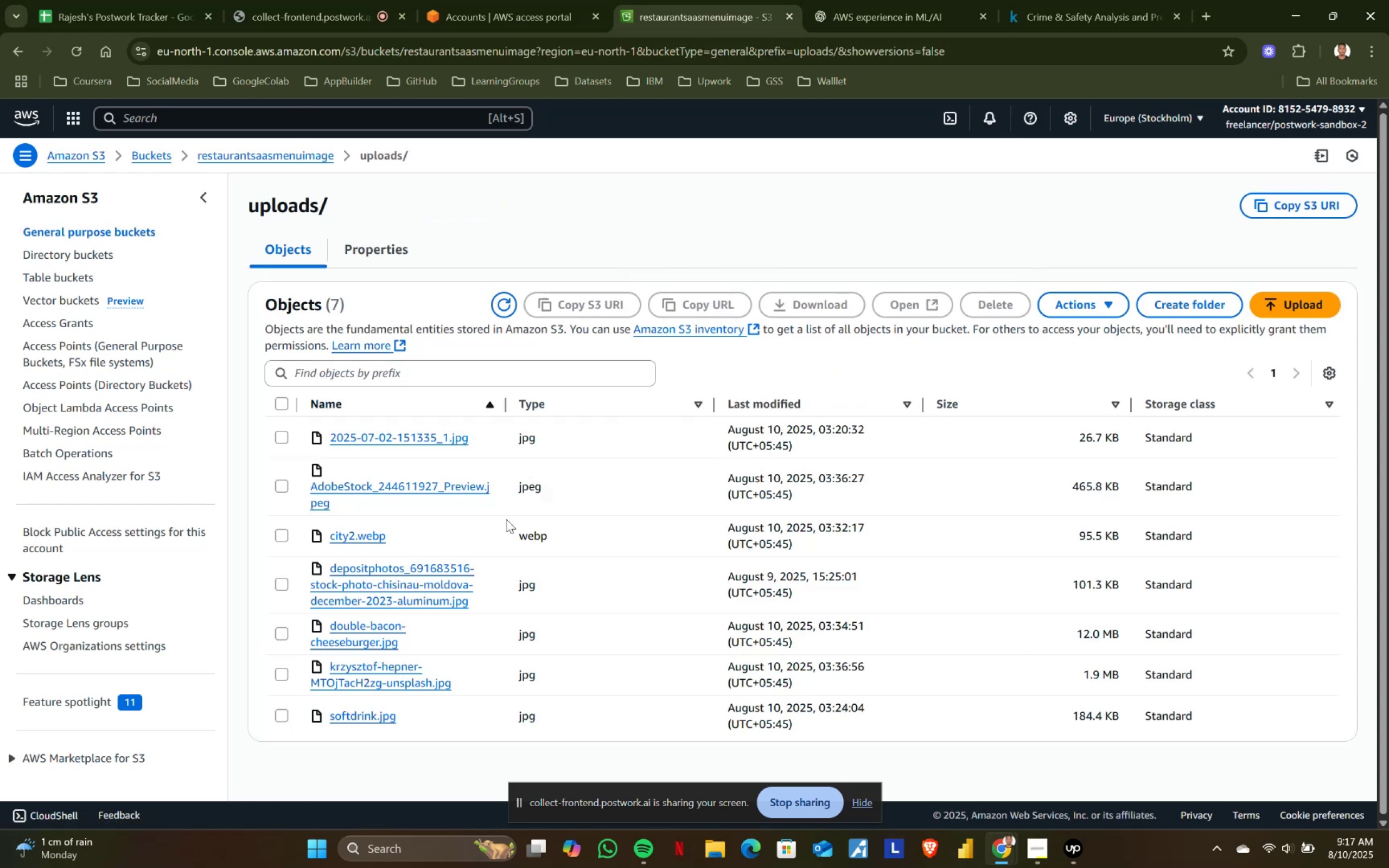 
scroll: coordinate [475, 573], scroll_direction: down, amount: 1.0
 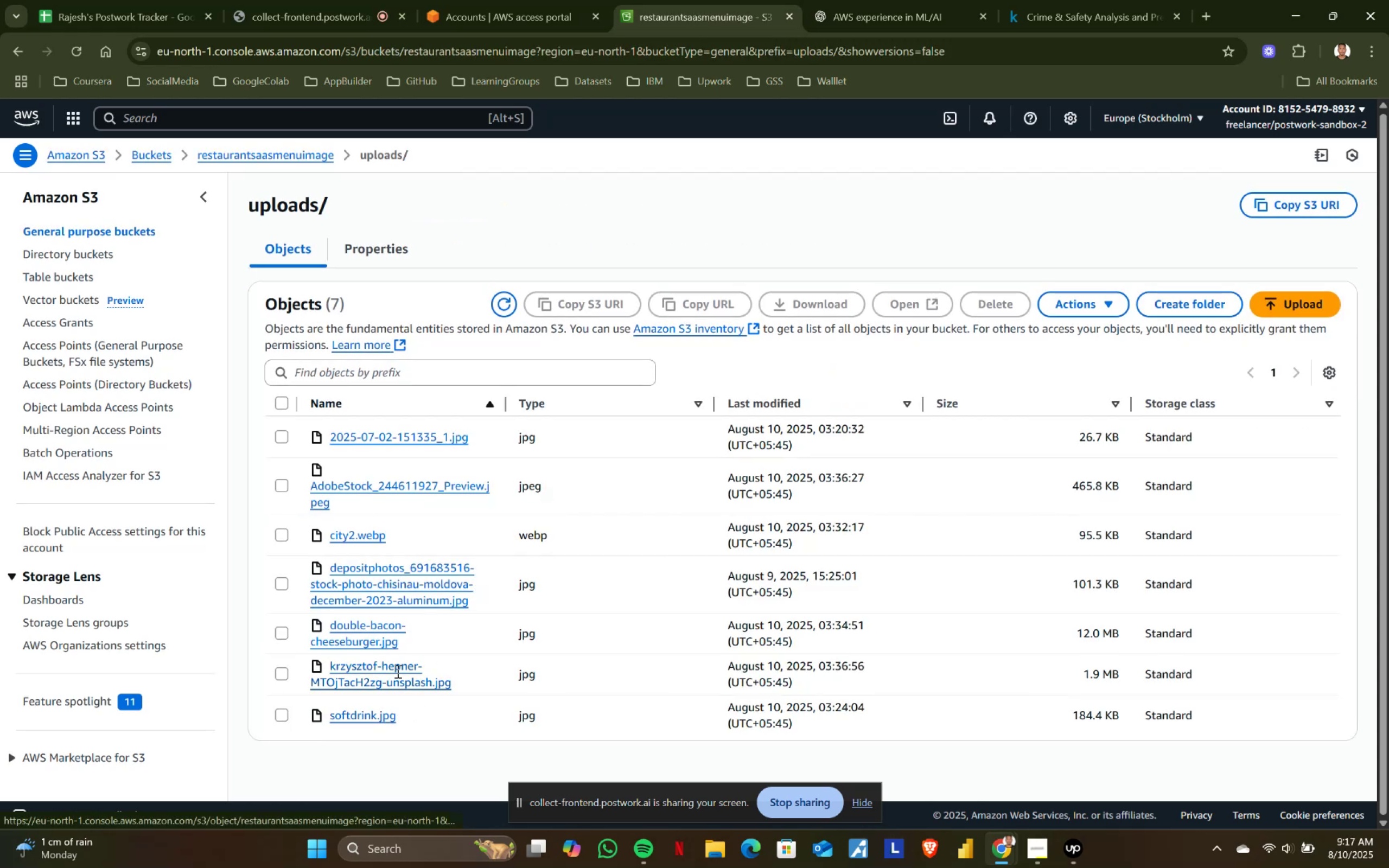 
scroll: coordinate [409, 587], scroll_direction: up, amount: 1.0
 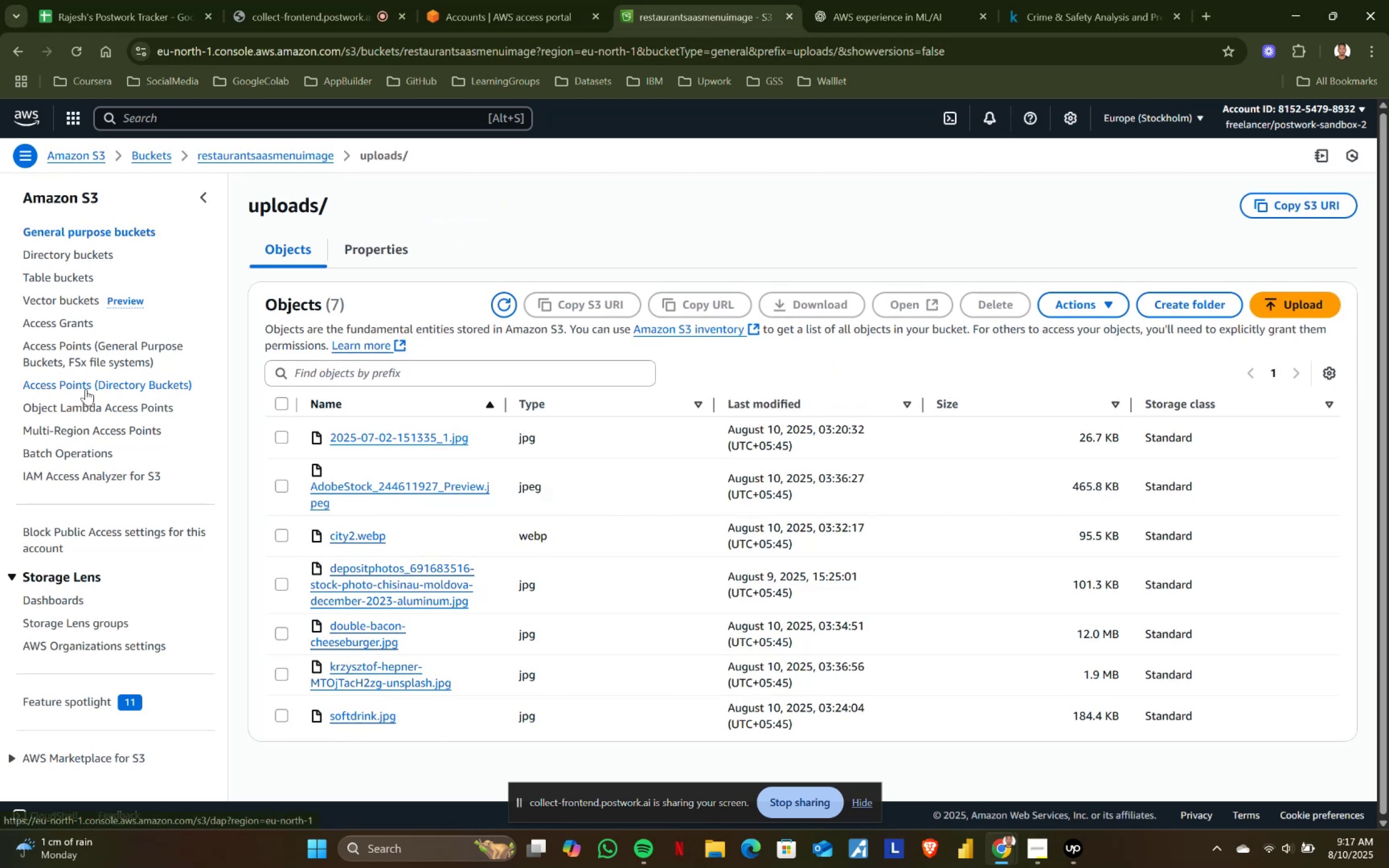 
left_click([35, 110])
 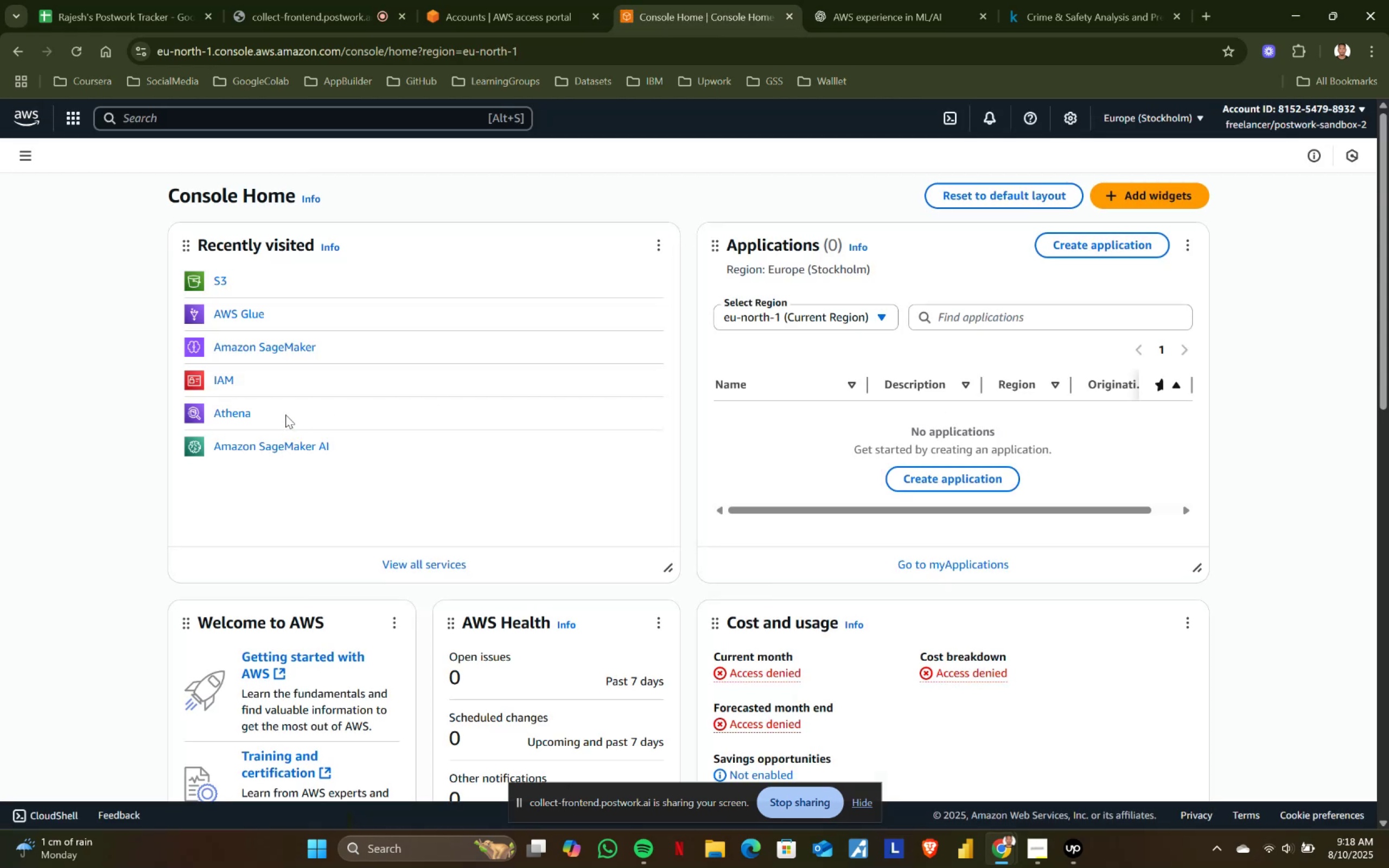 
left_click([227, 311])
 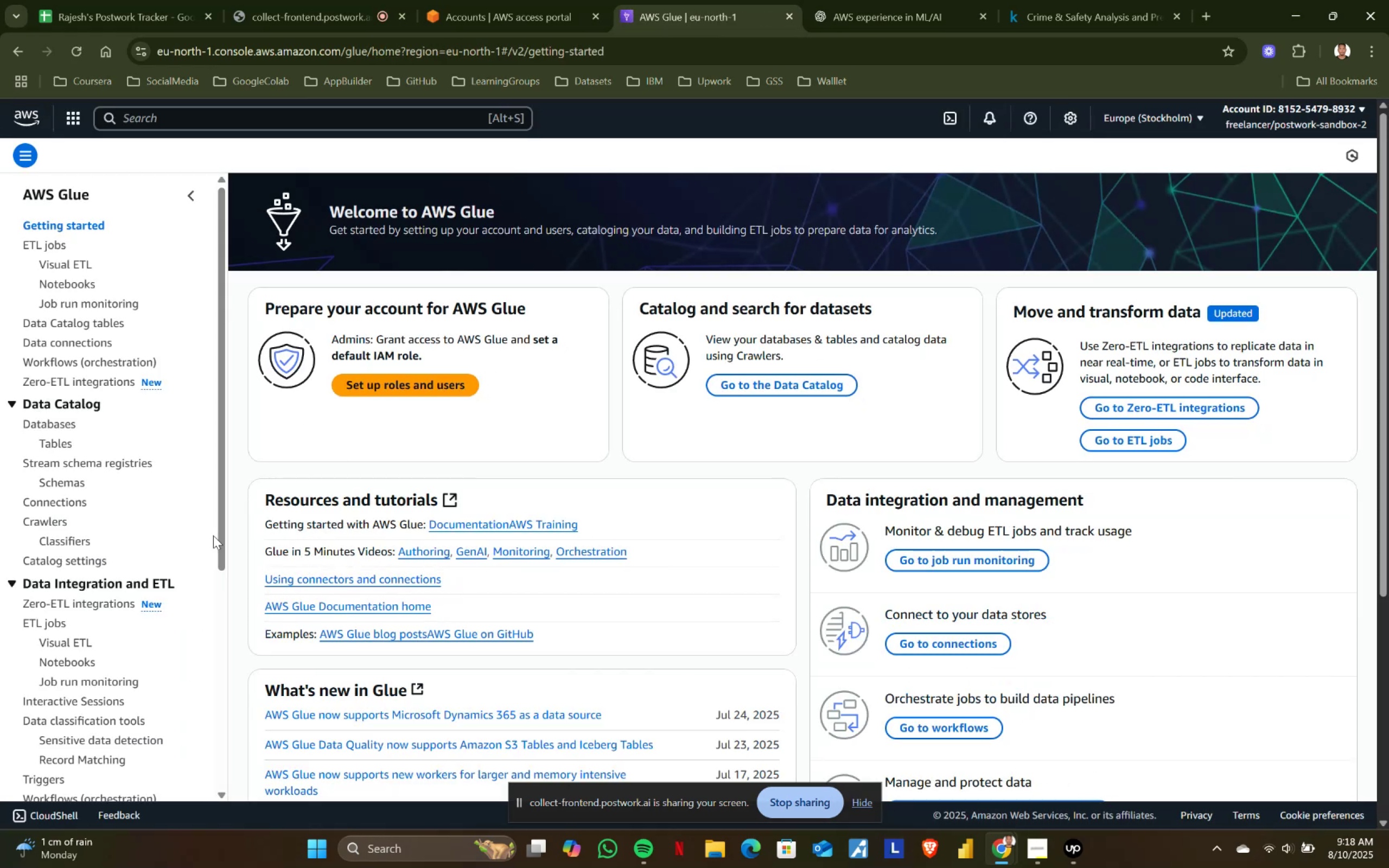 
double_click([43, 248])
 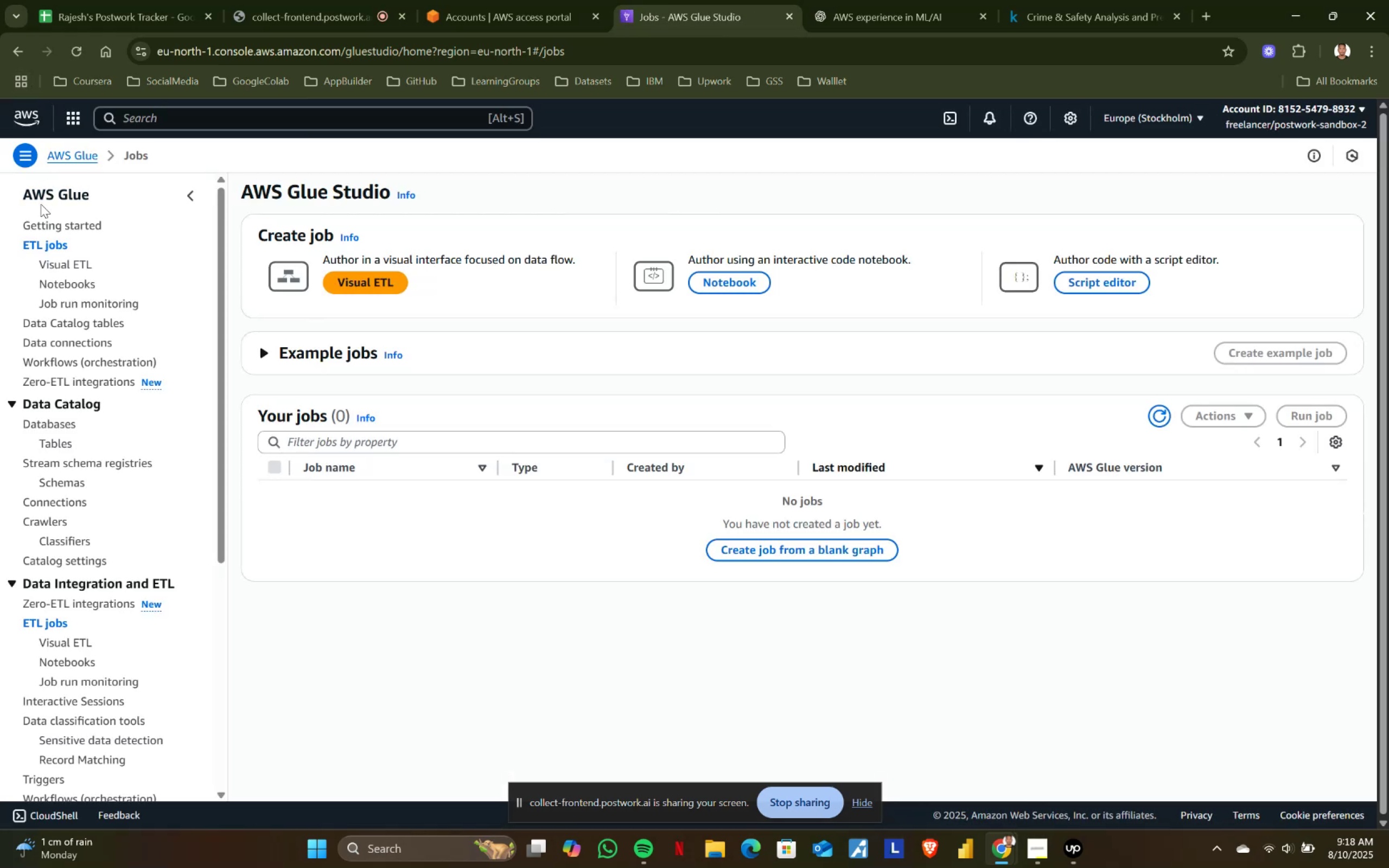 
wait(7.31)
 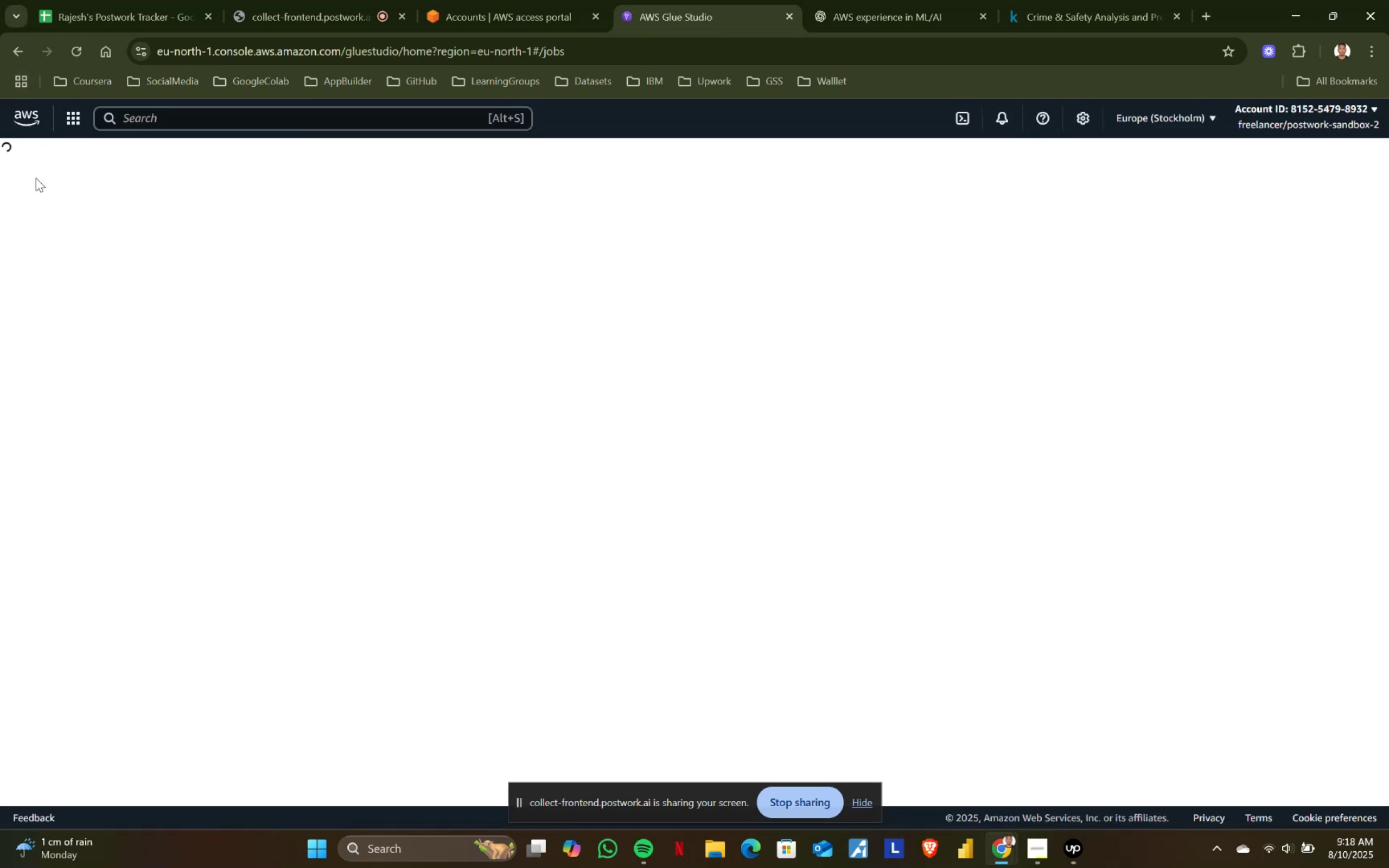 
left_click([43, 421])
 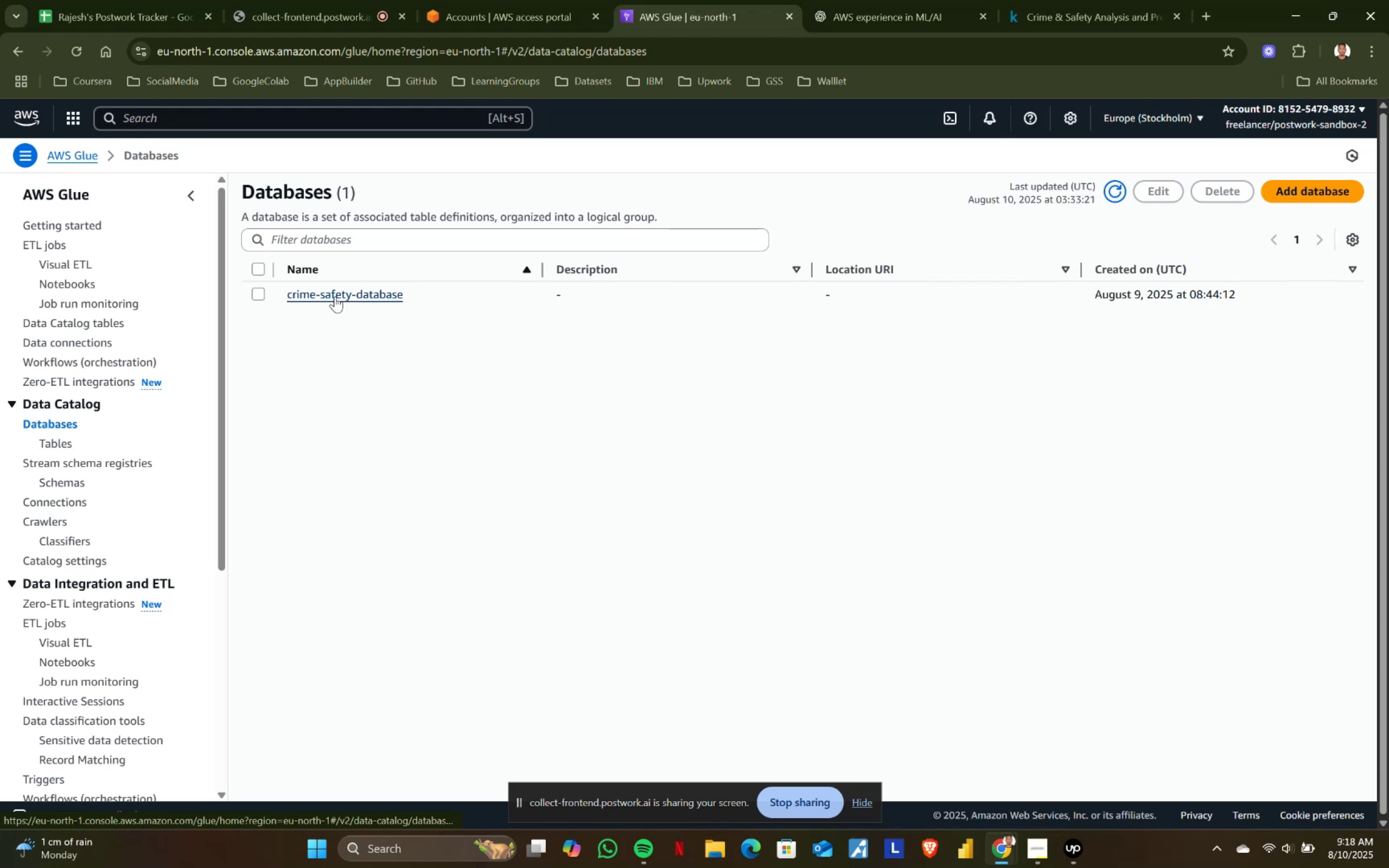 
wait(5.9)
 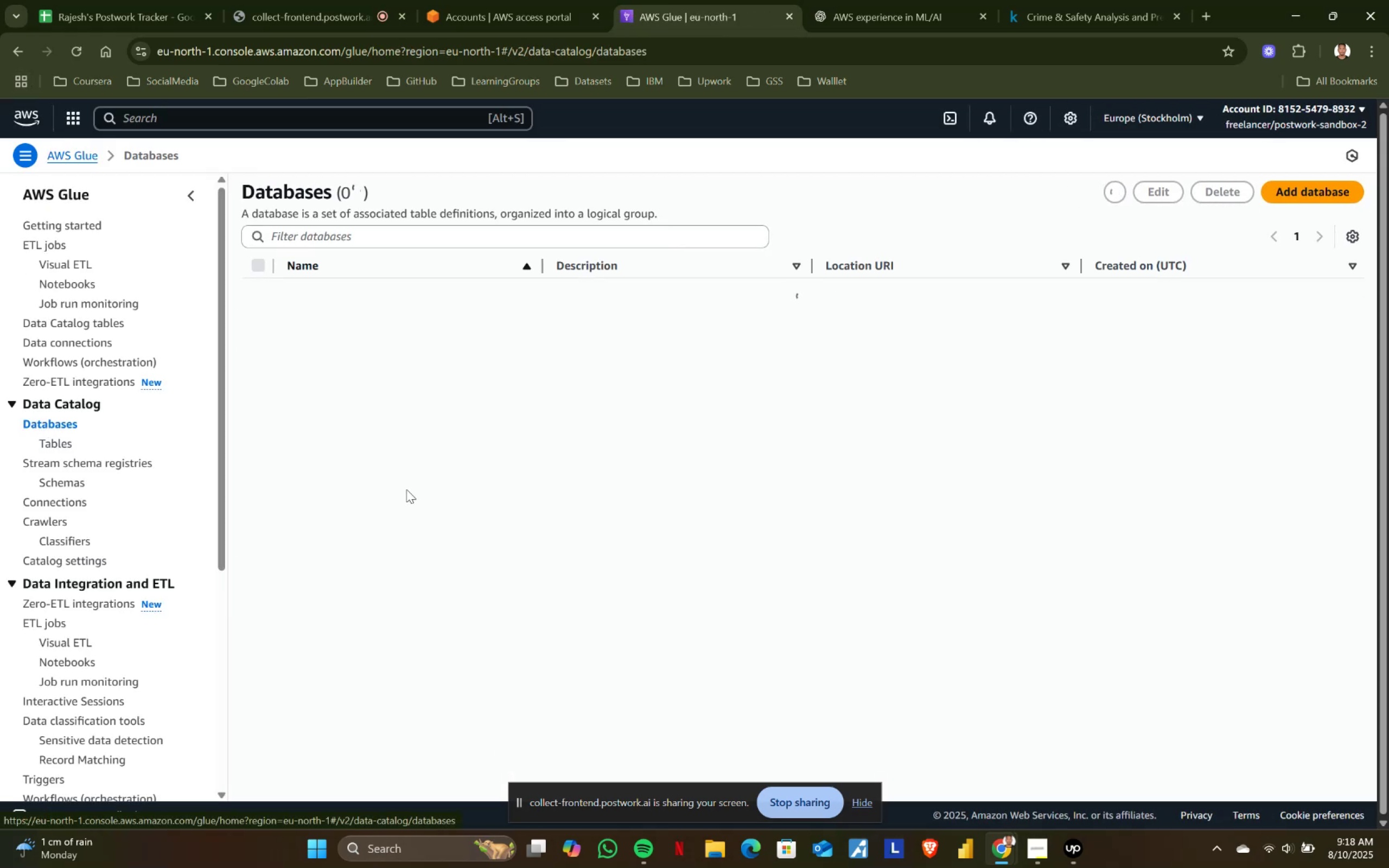 
left_click([335, 296])
 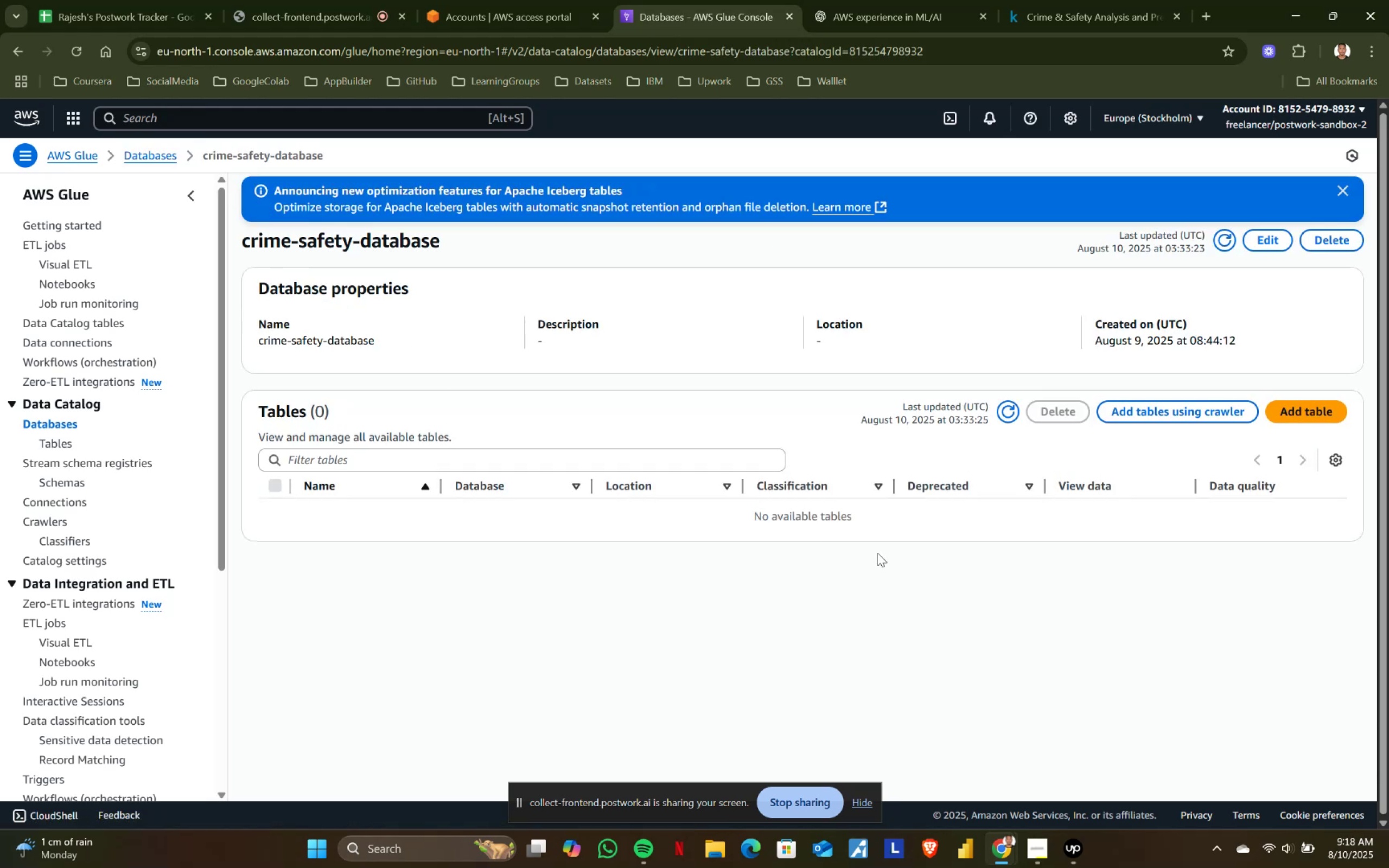 
wait(5.03)
 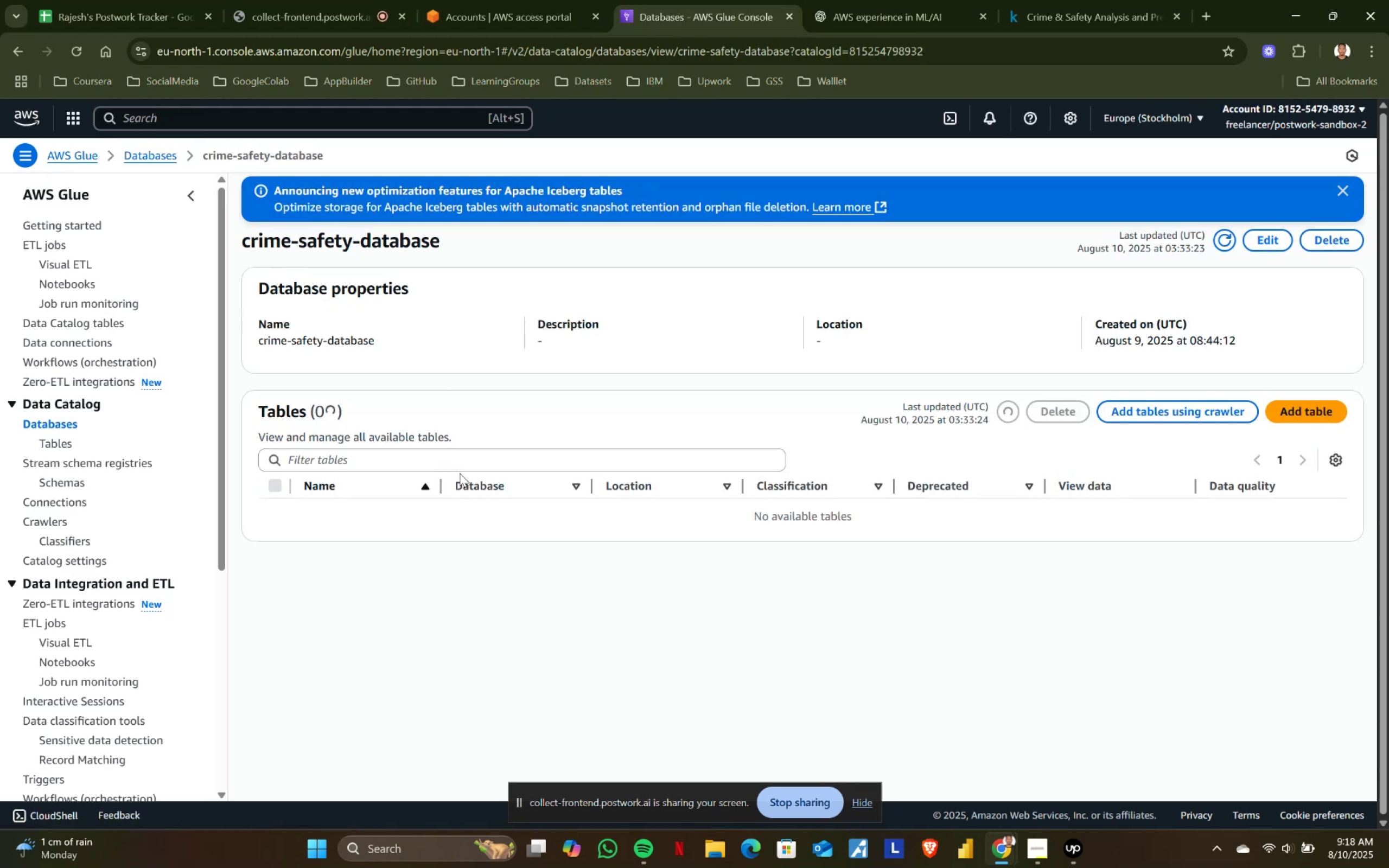 
left_click([53, 519])
 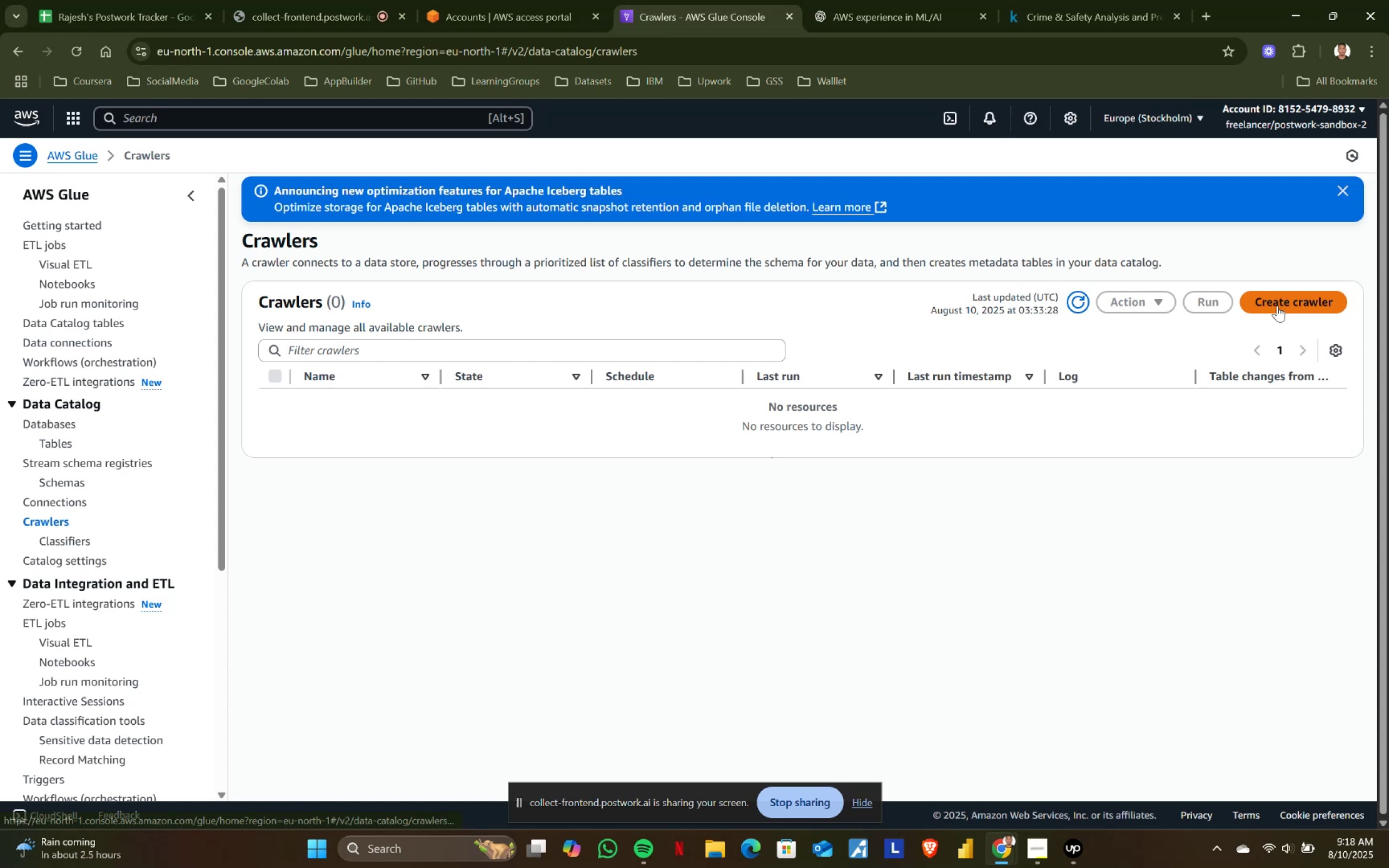 
left_click([1277, 305])
 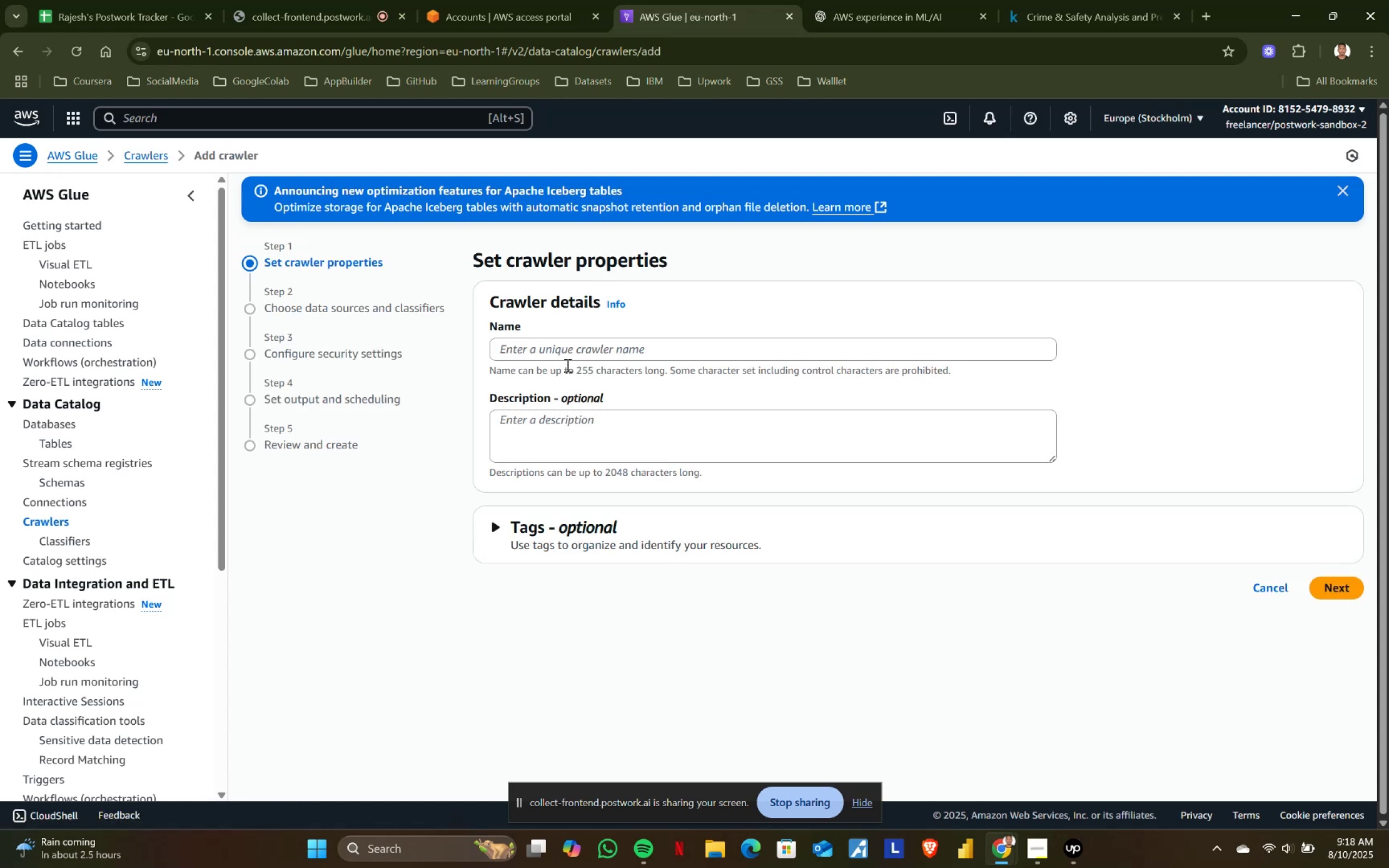 
left_click([565, 351])
 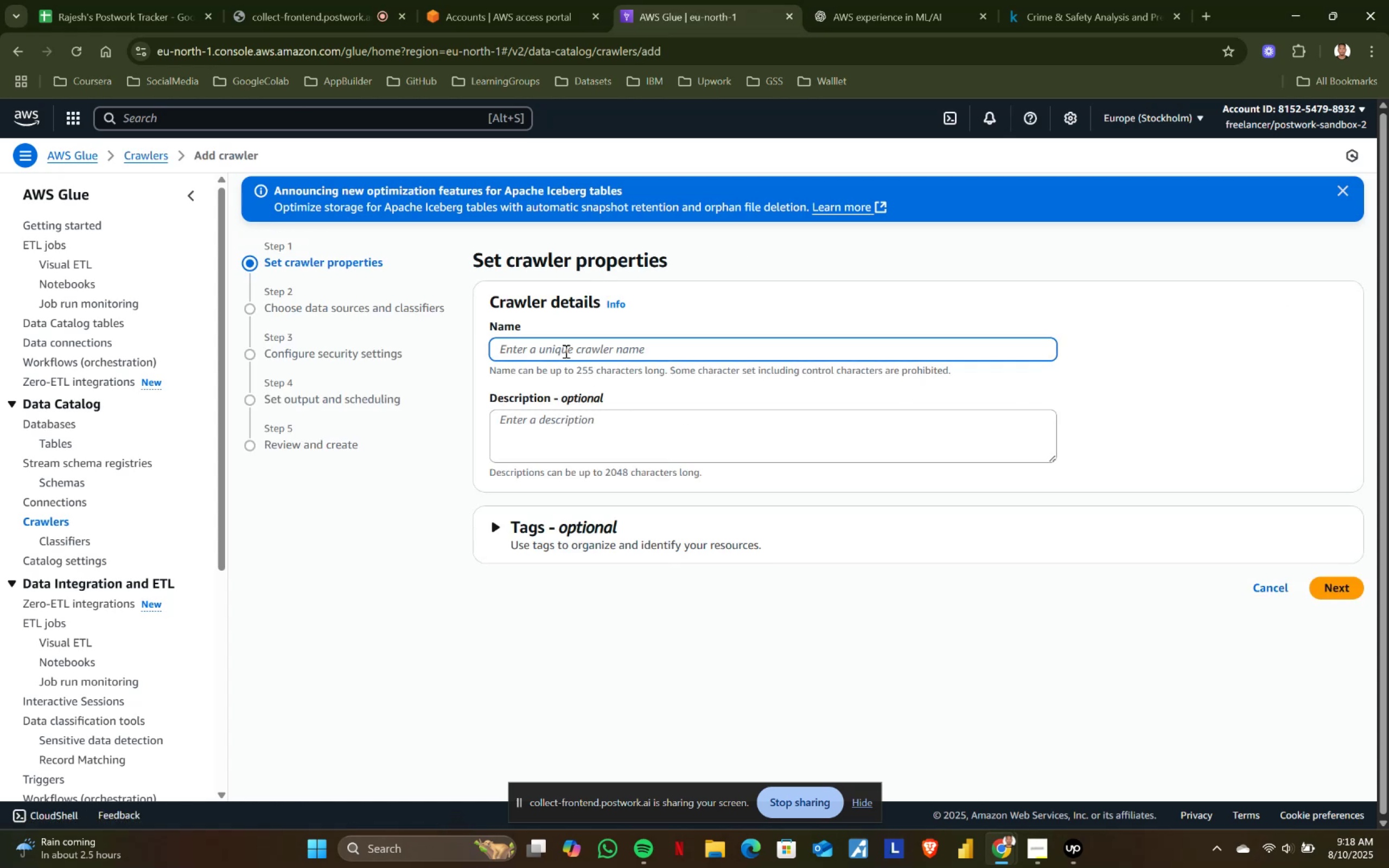 
type(crm)
key(Backspace)
type(ime-safety-crawler)
 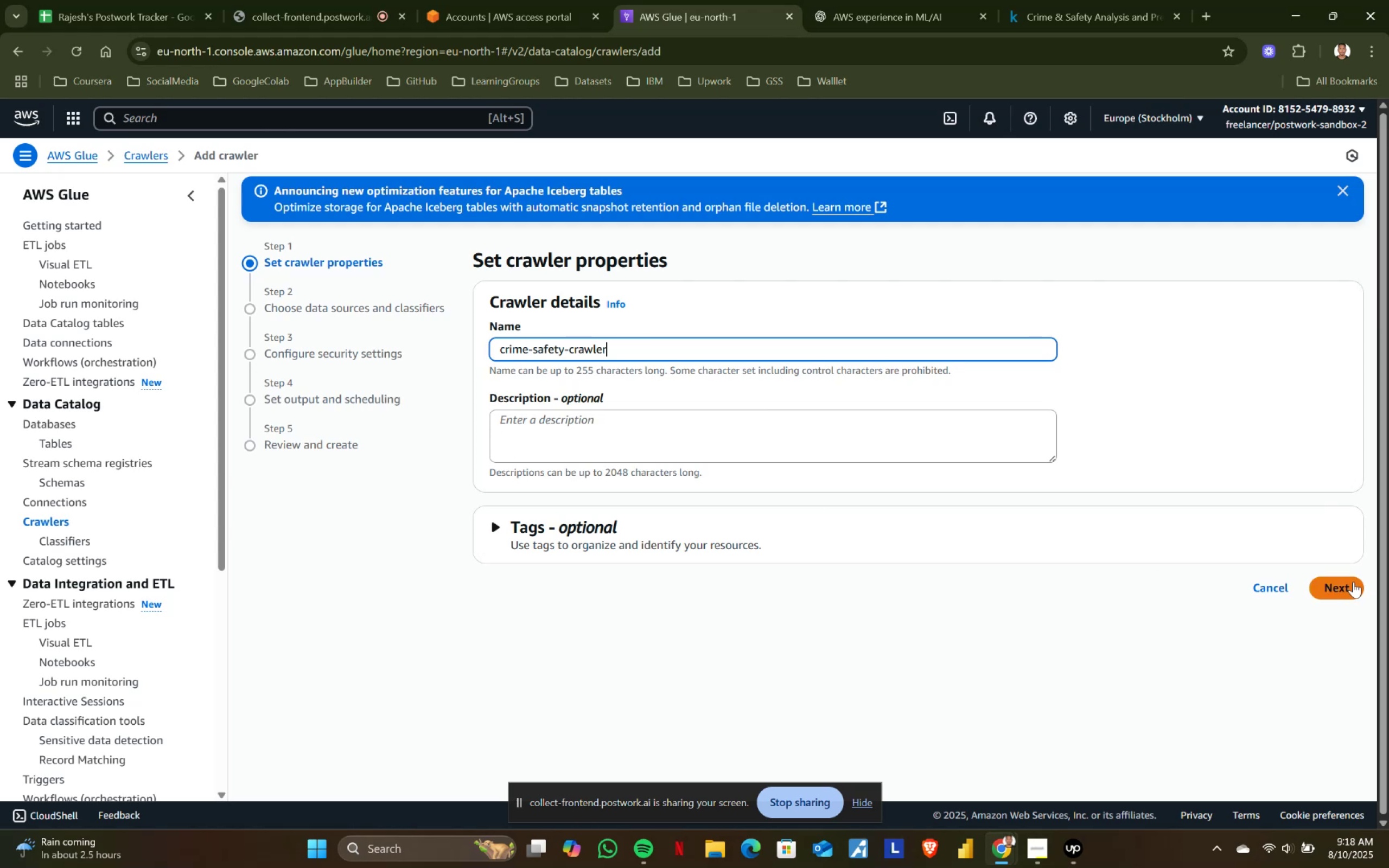 
left_click([1353, 582])
 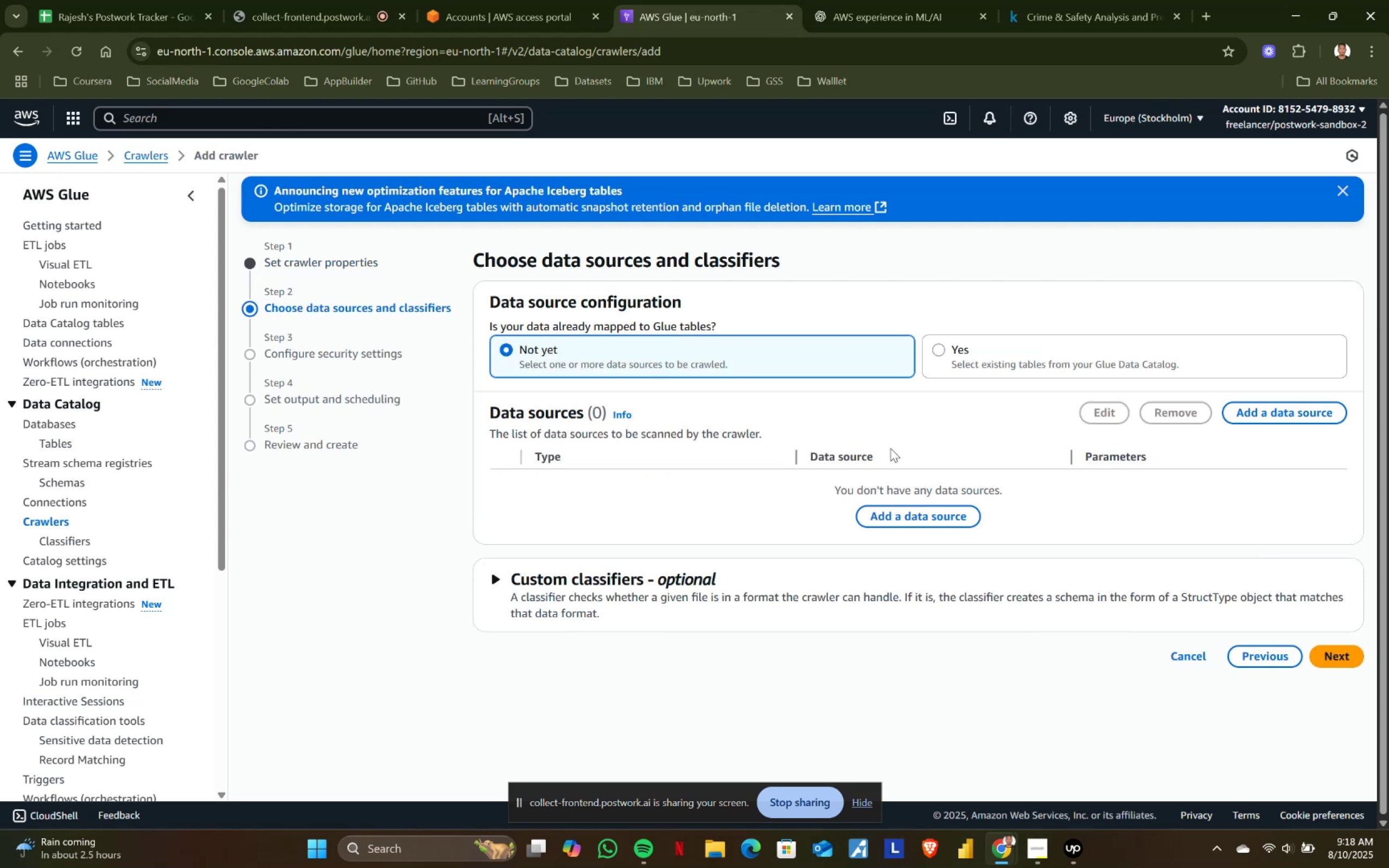 
left_click([895, 521])
 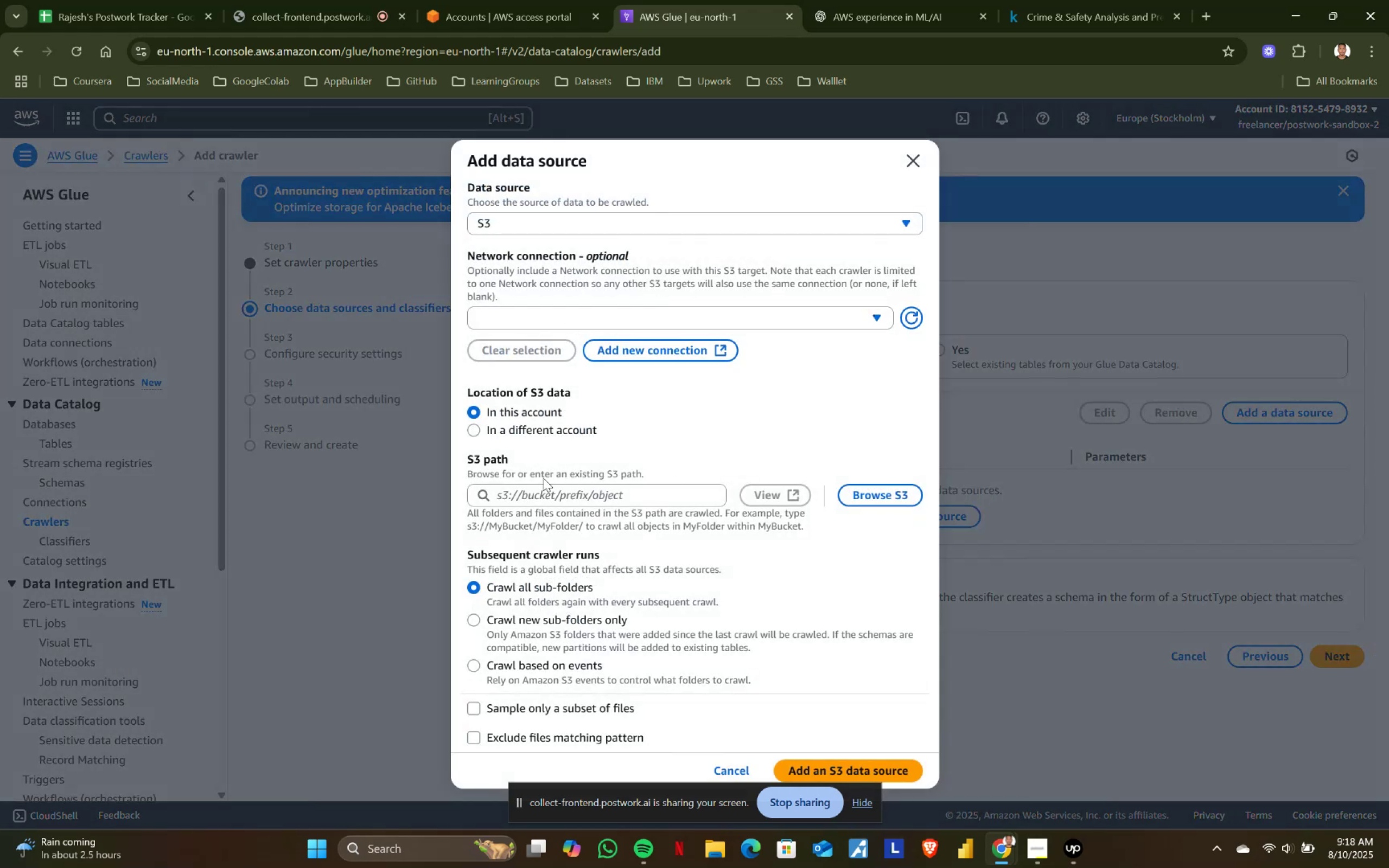 
left_click([546, 497])
 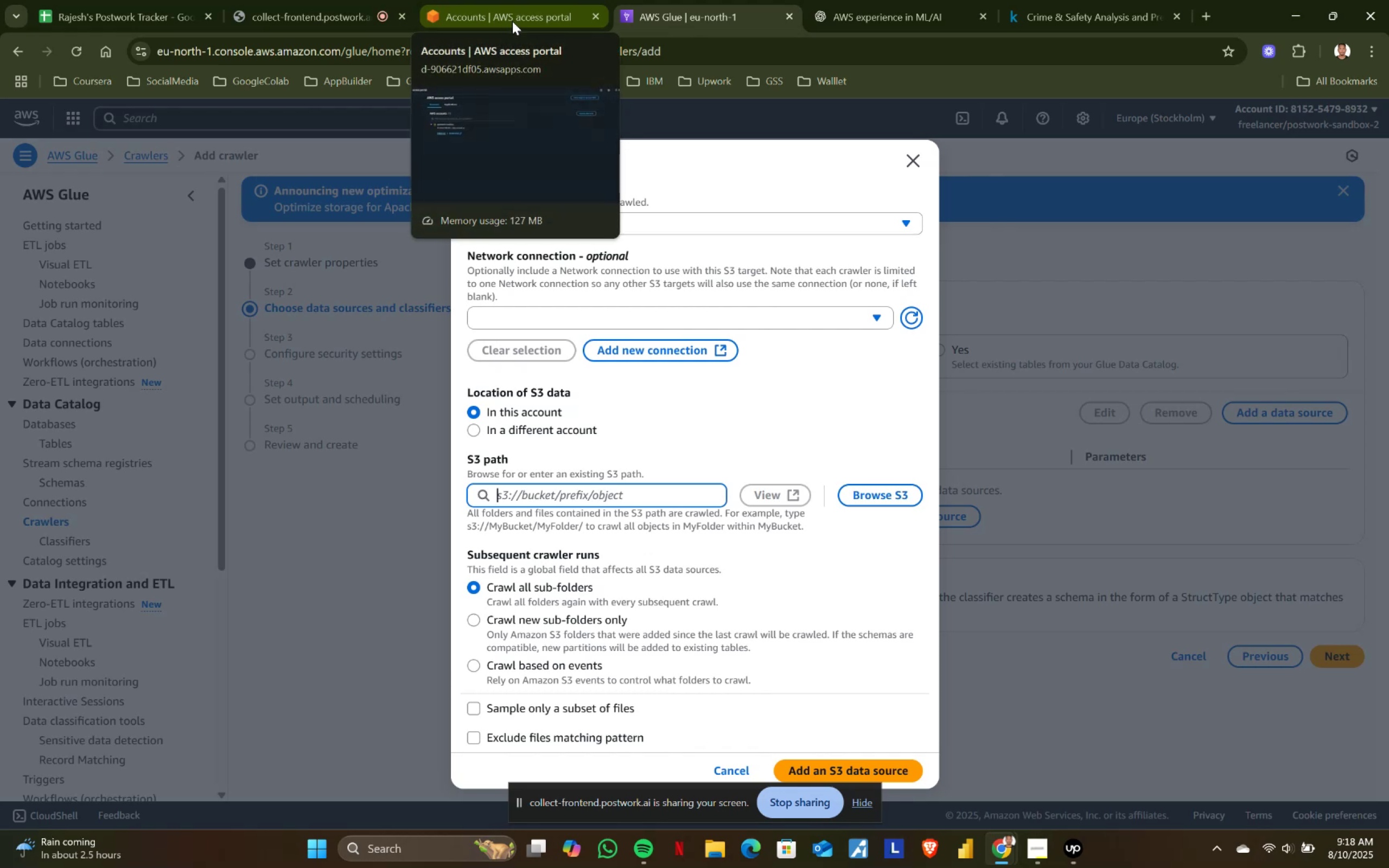 
left_click([512, 21])
 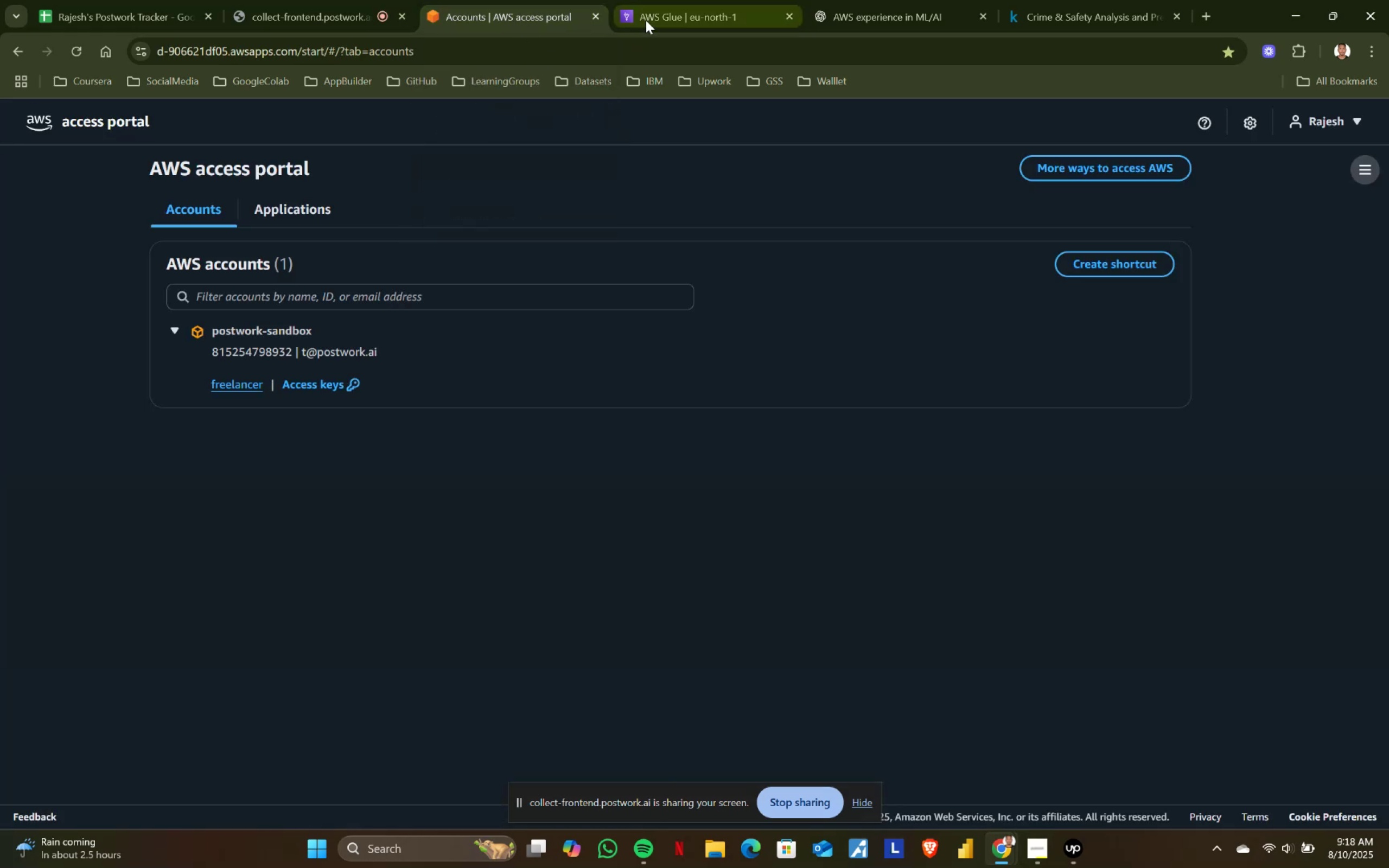 
left_click([651, 17])
 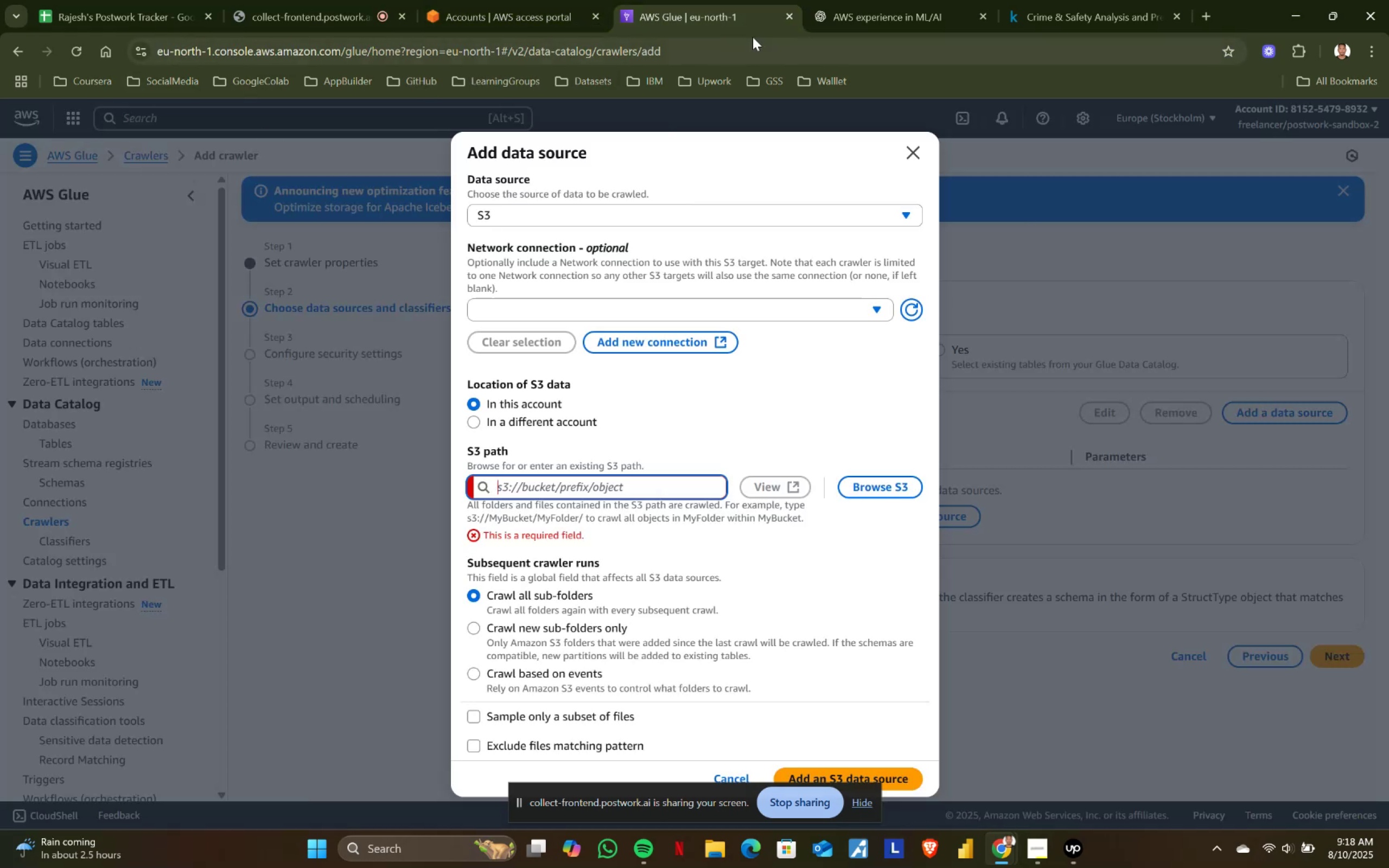 
right_click([705, 15])
 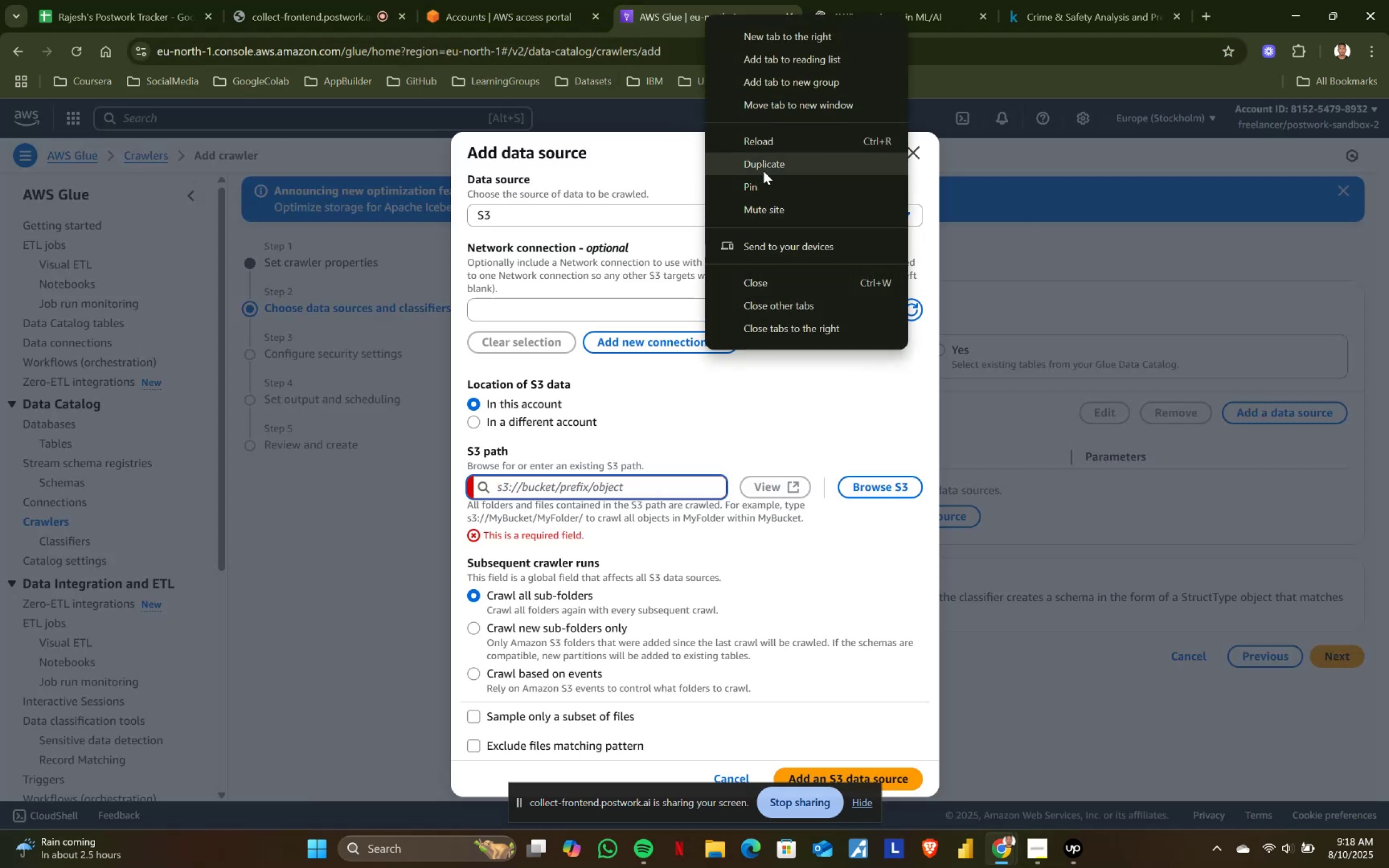 
left_click([764, 168])
 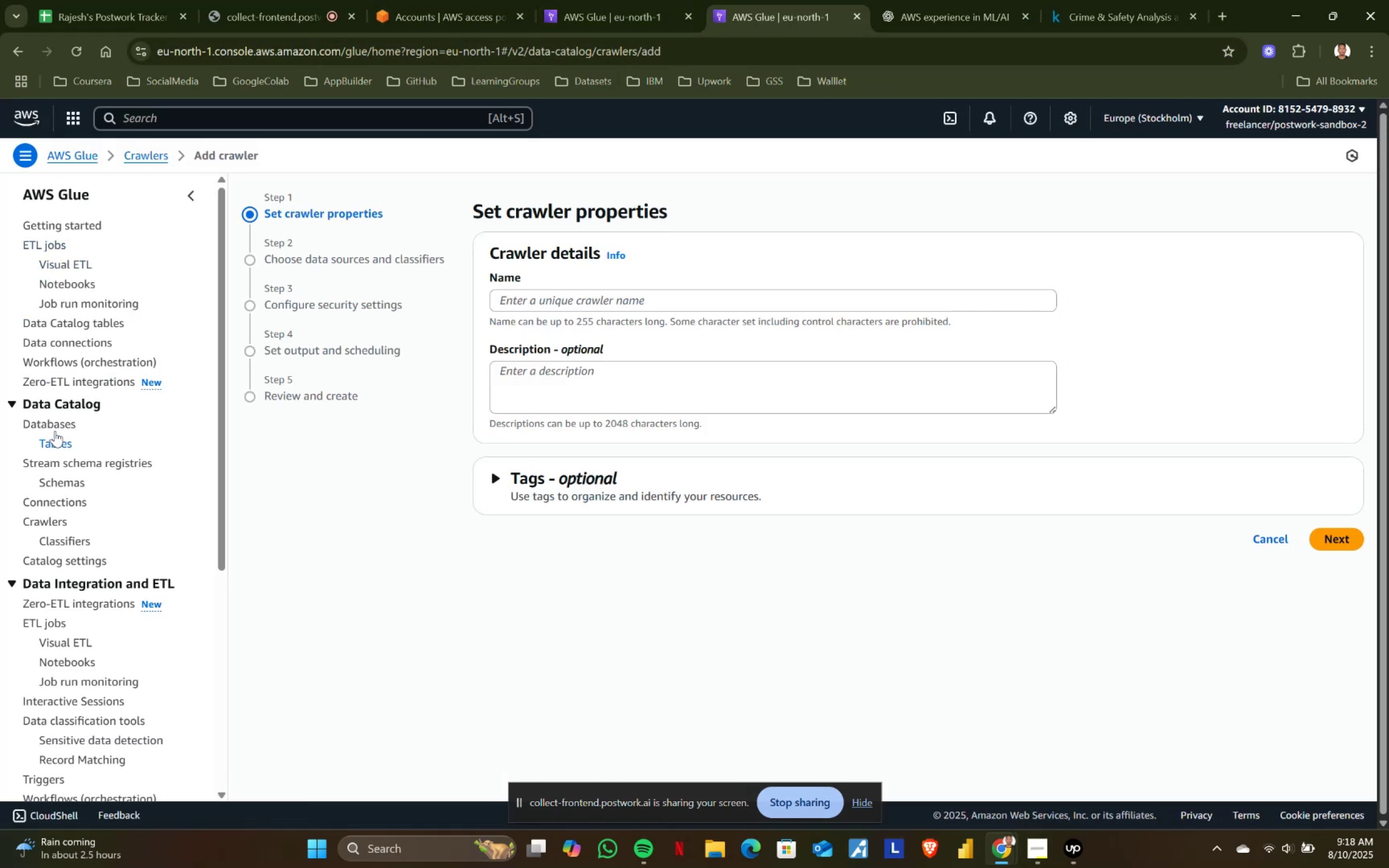 
wait(5.25)
 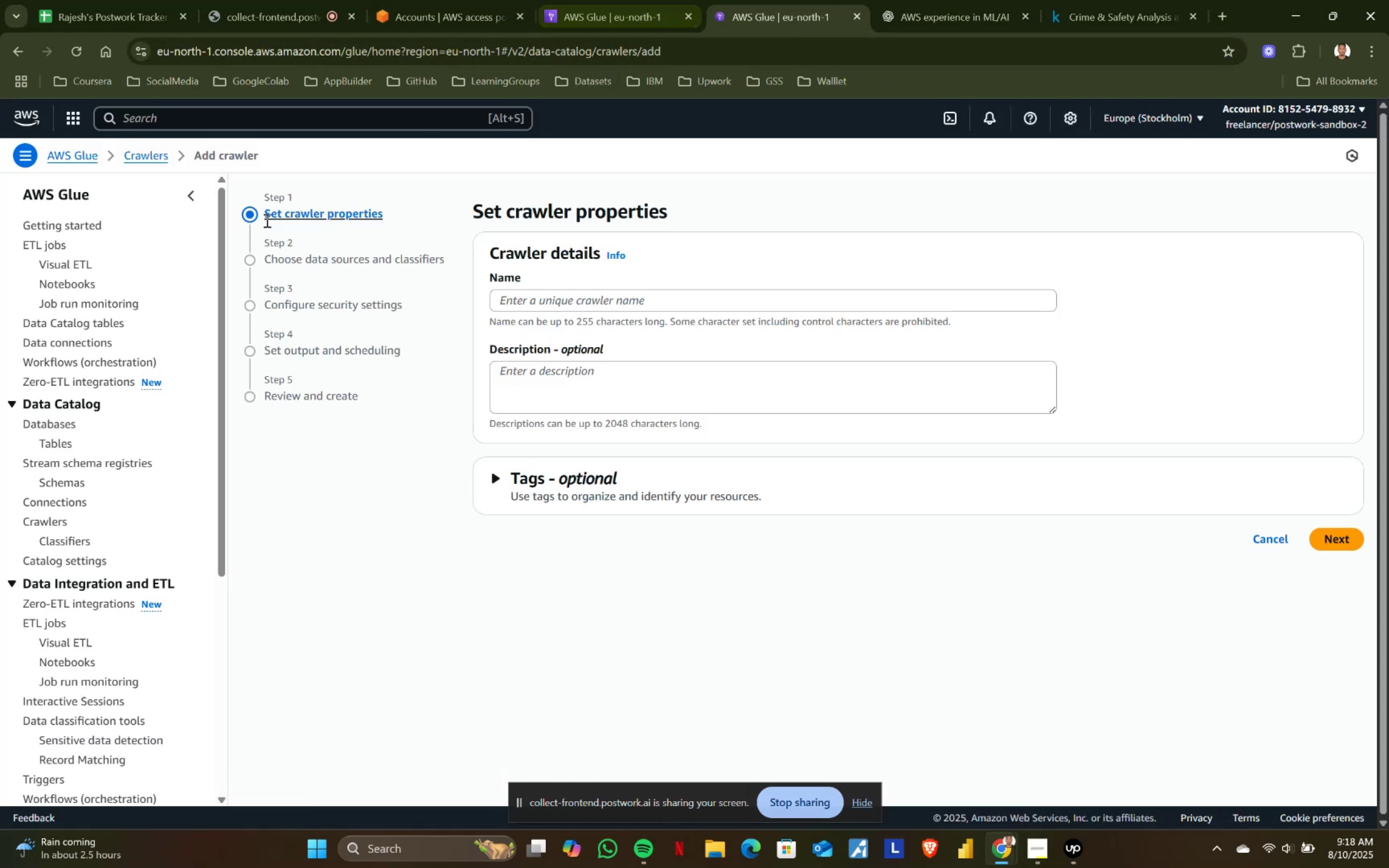 
left_click([74, 119])
 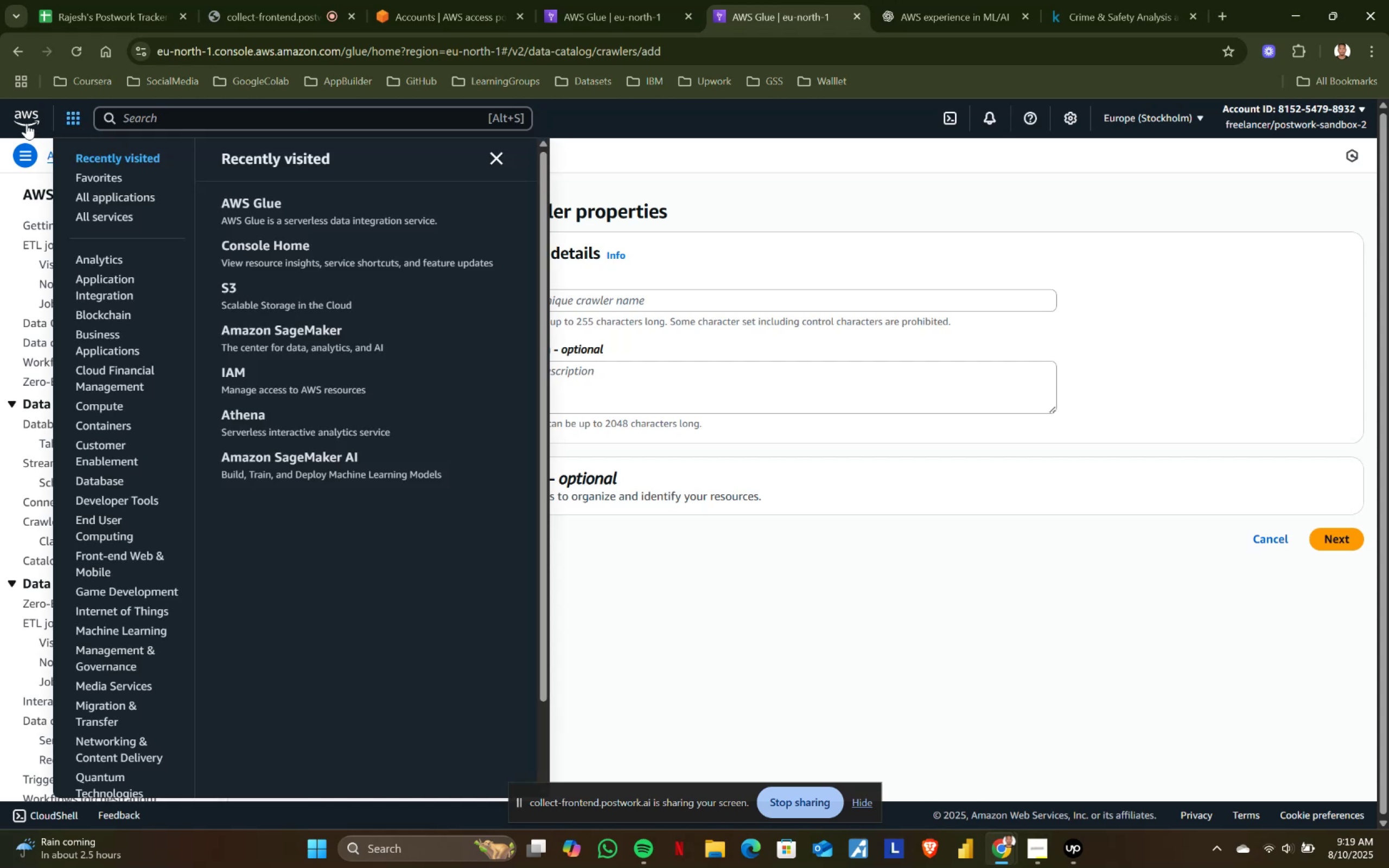 
left_click([25, 111])
 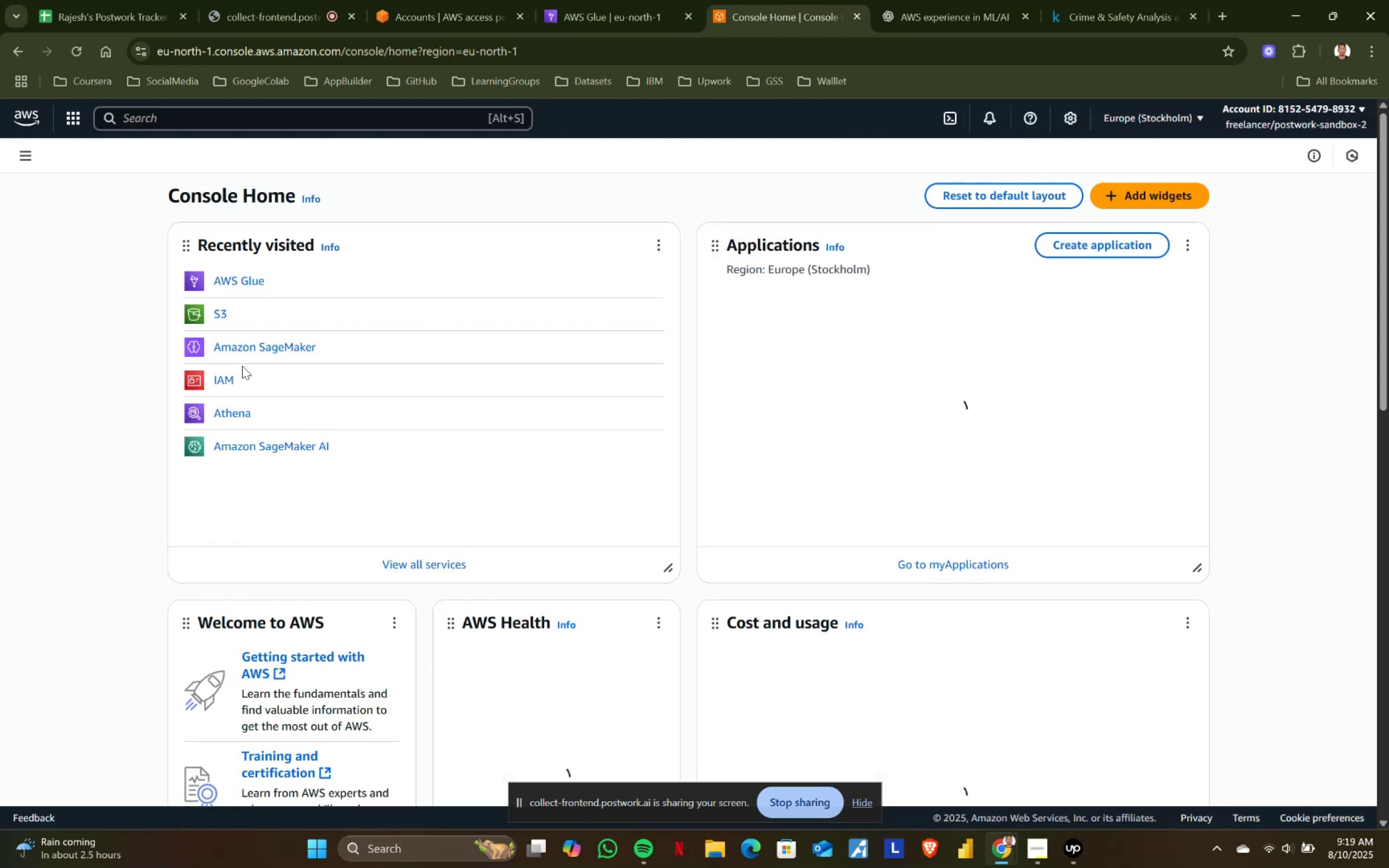 
left_click([220, 309])
 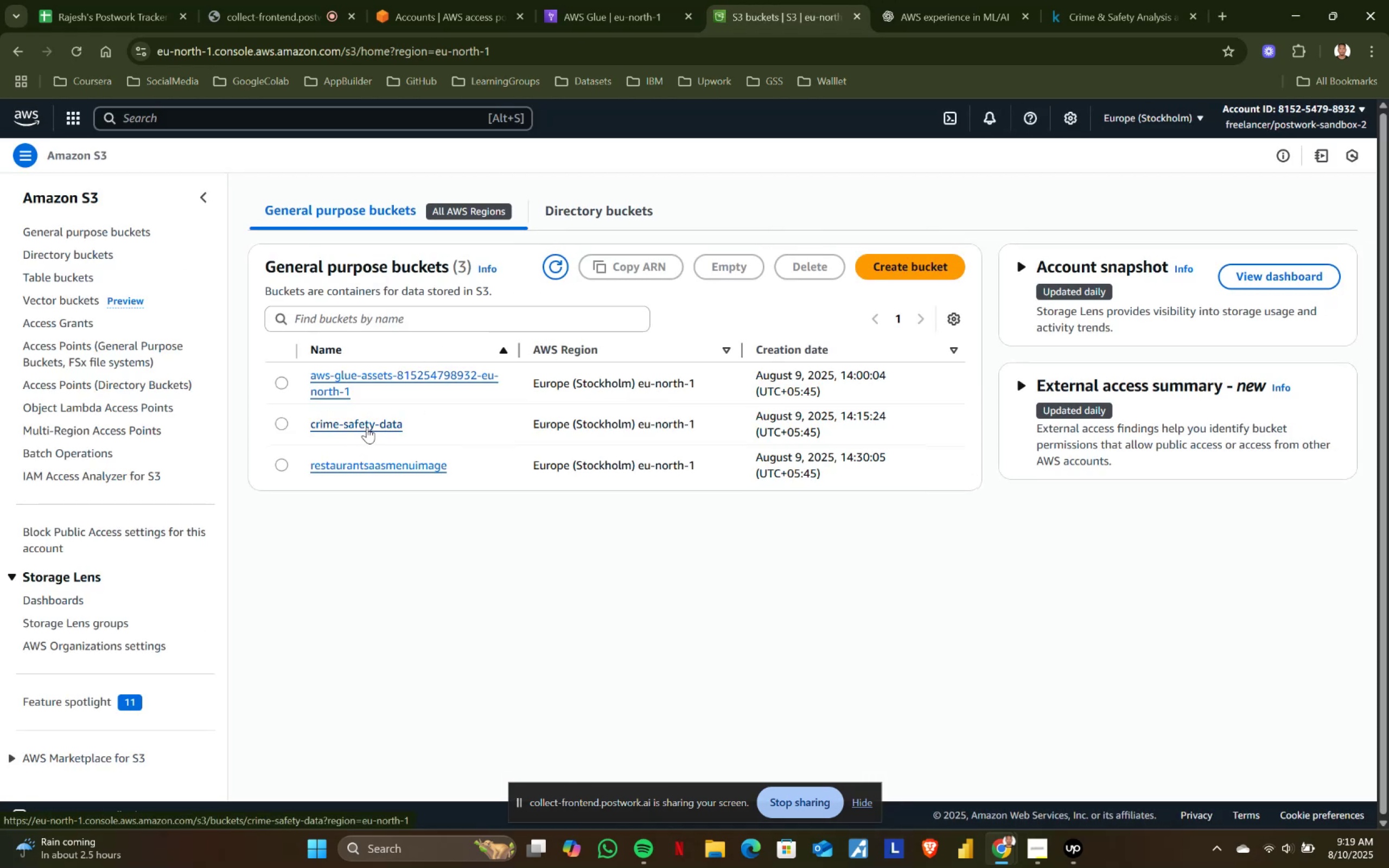 
wait(5.65)
 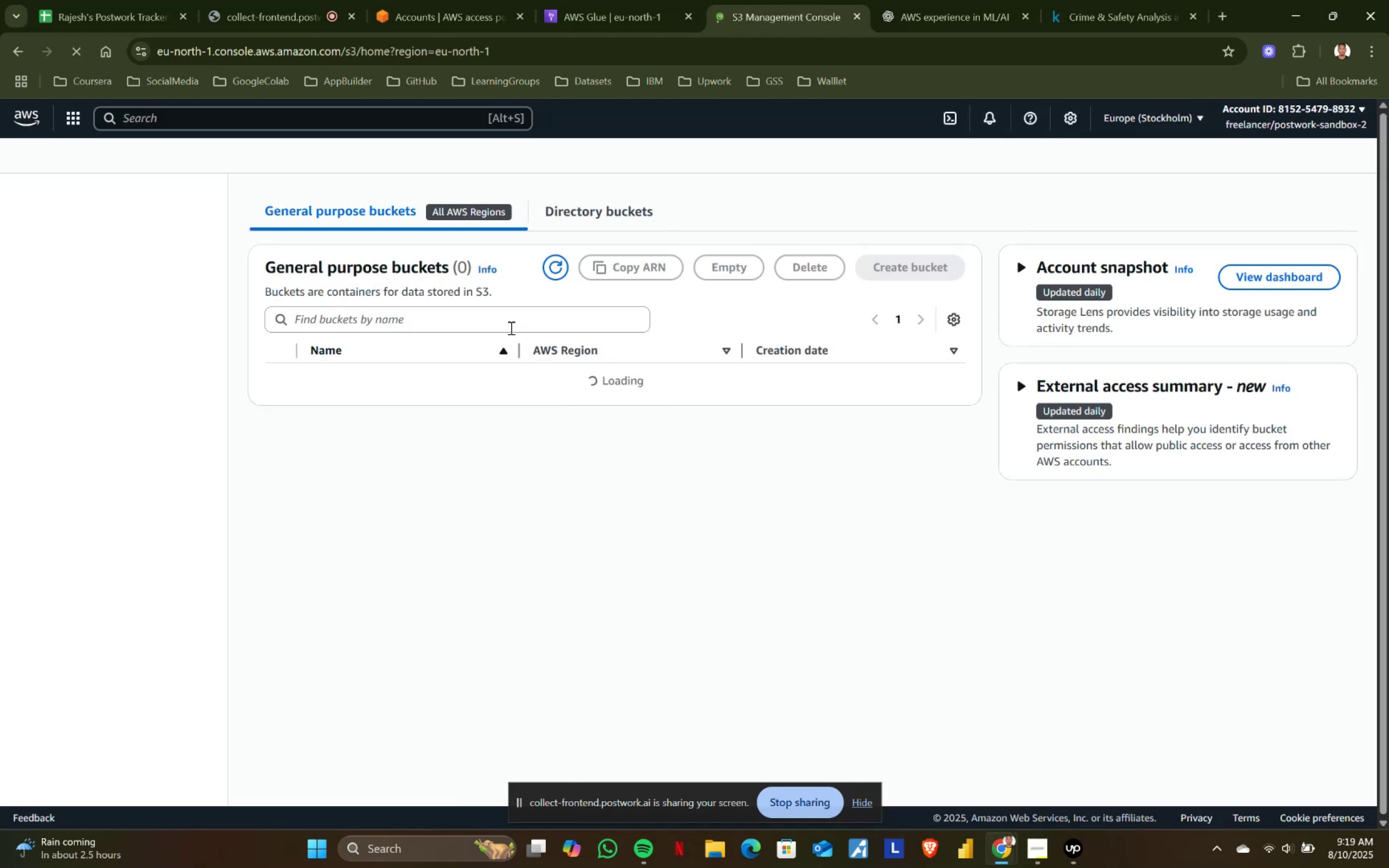 
left_click([279, 425])
 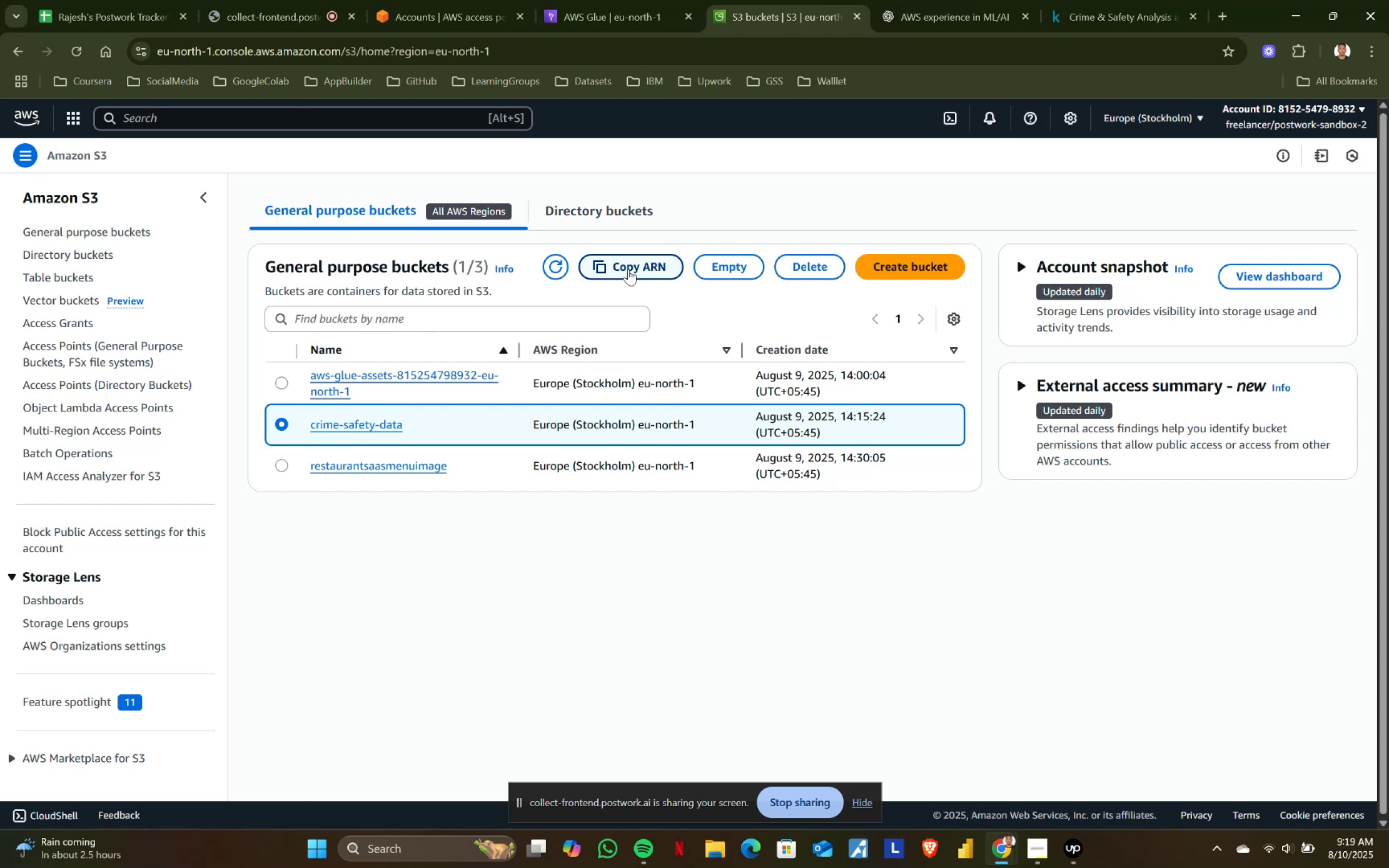 
left_click([629, 266])
 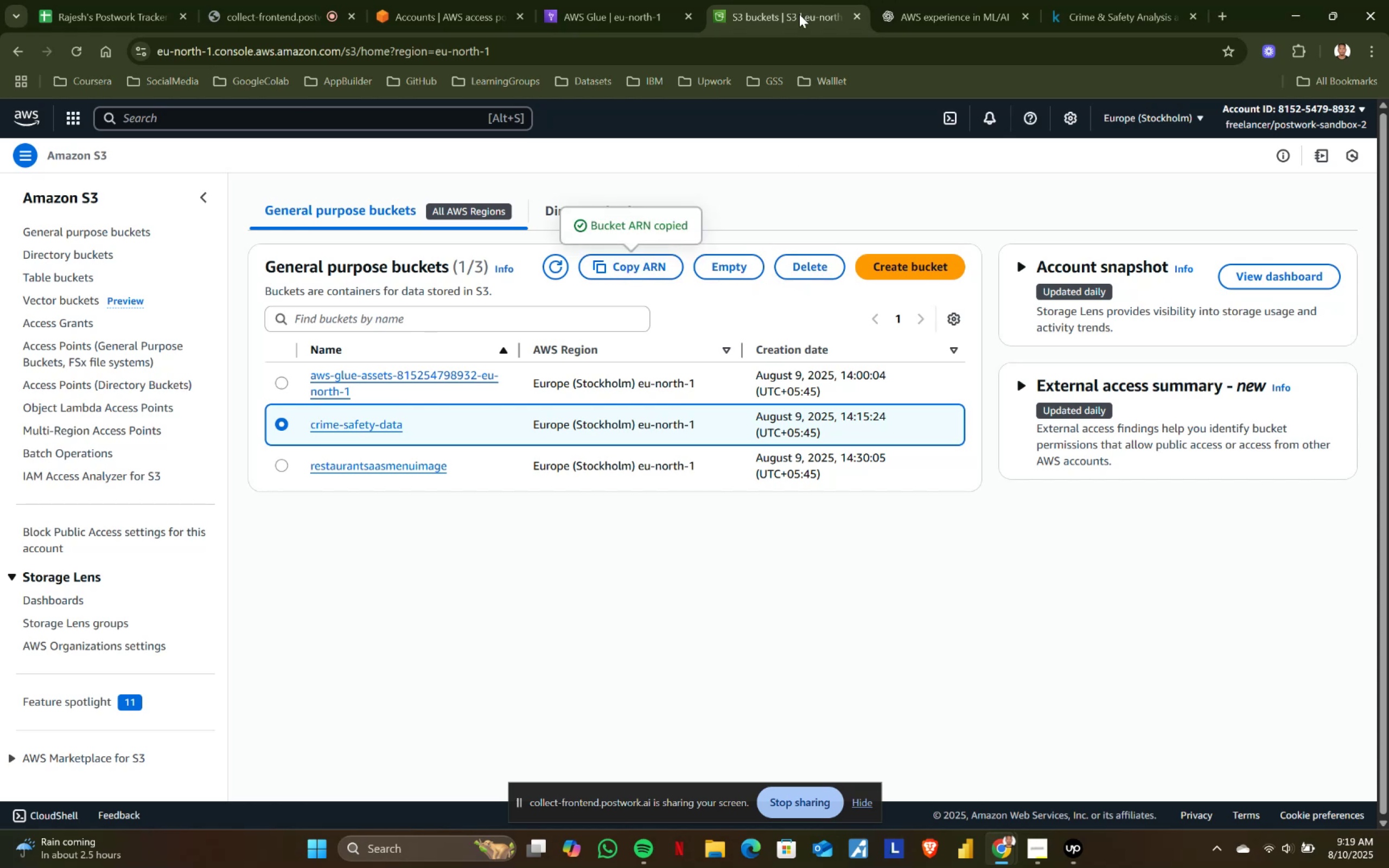 
left_click([355, 427])
 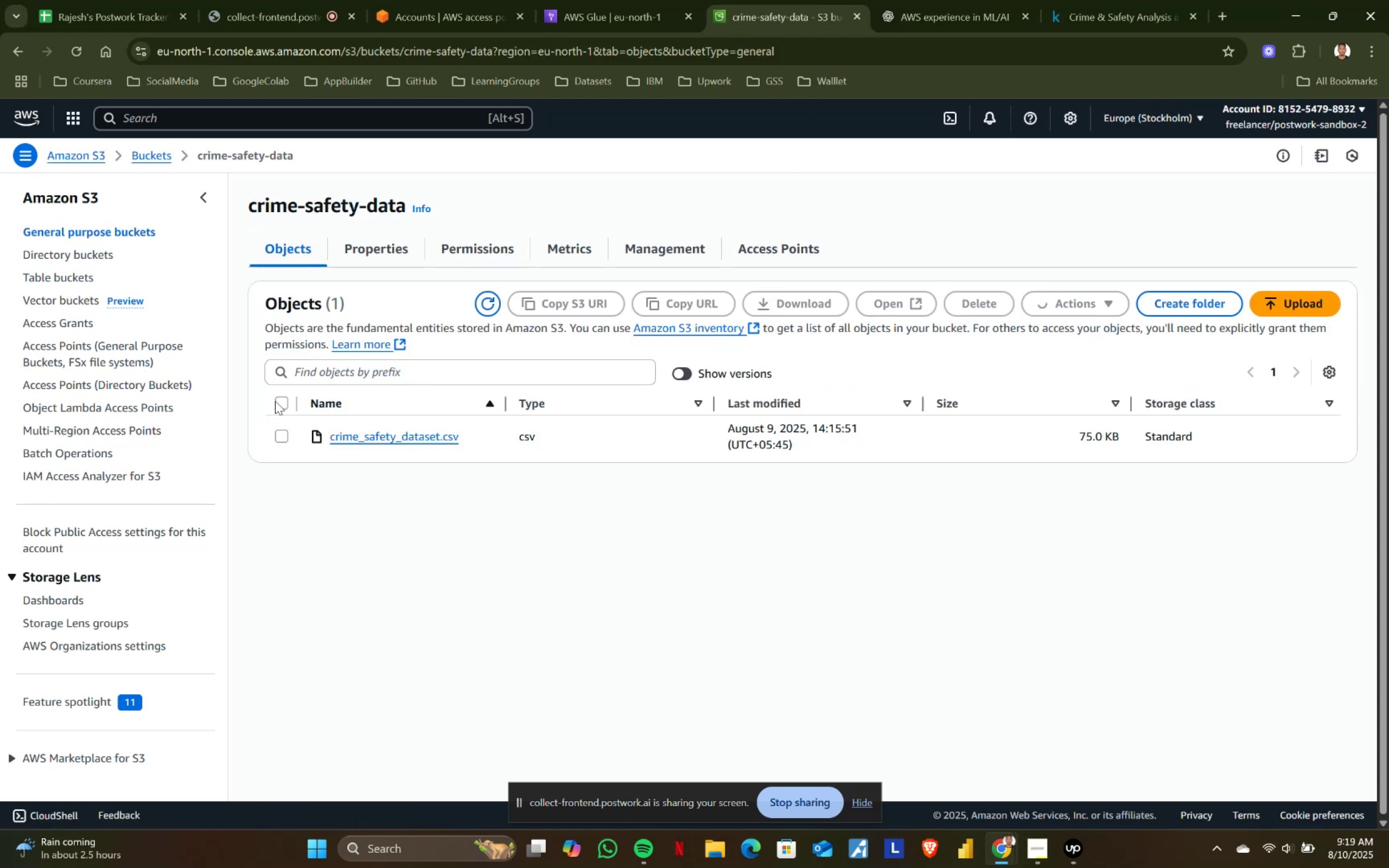 
left_click([282, 433])
 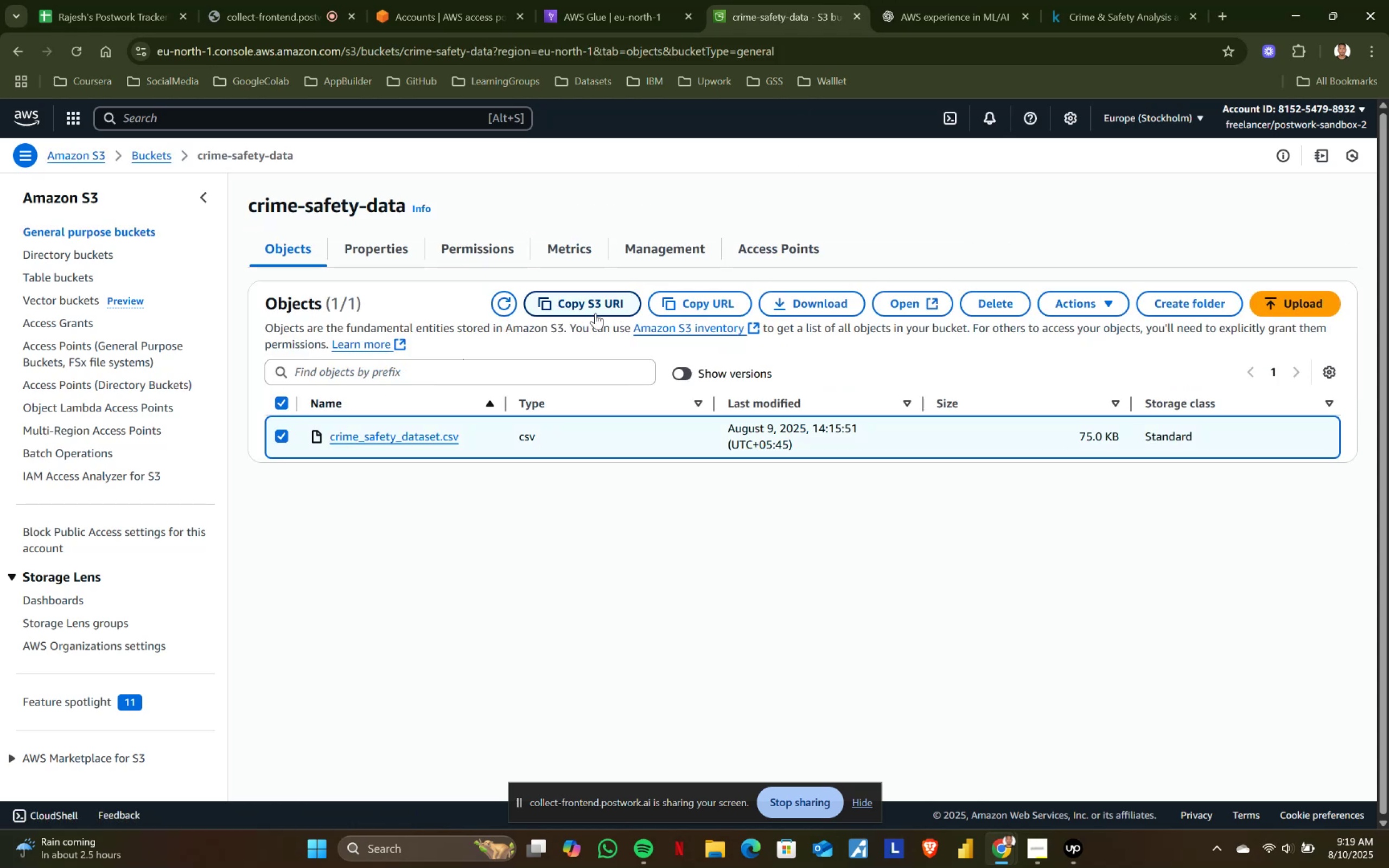 
left_click([600, 306])
 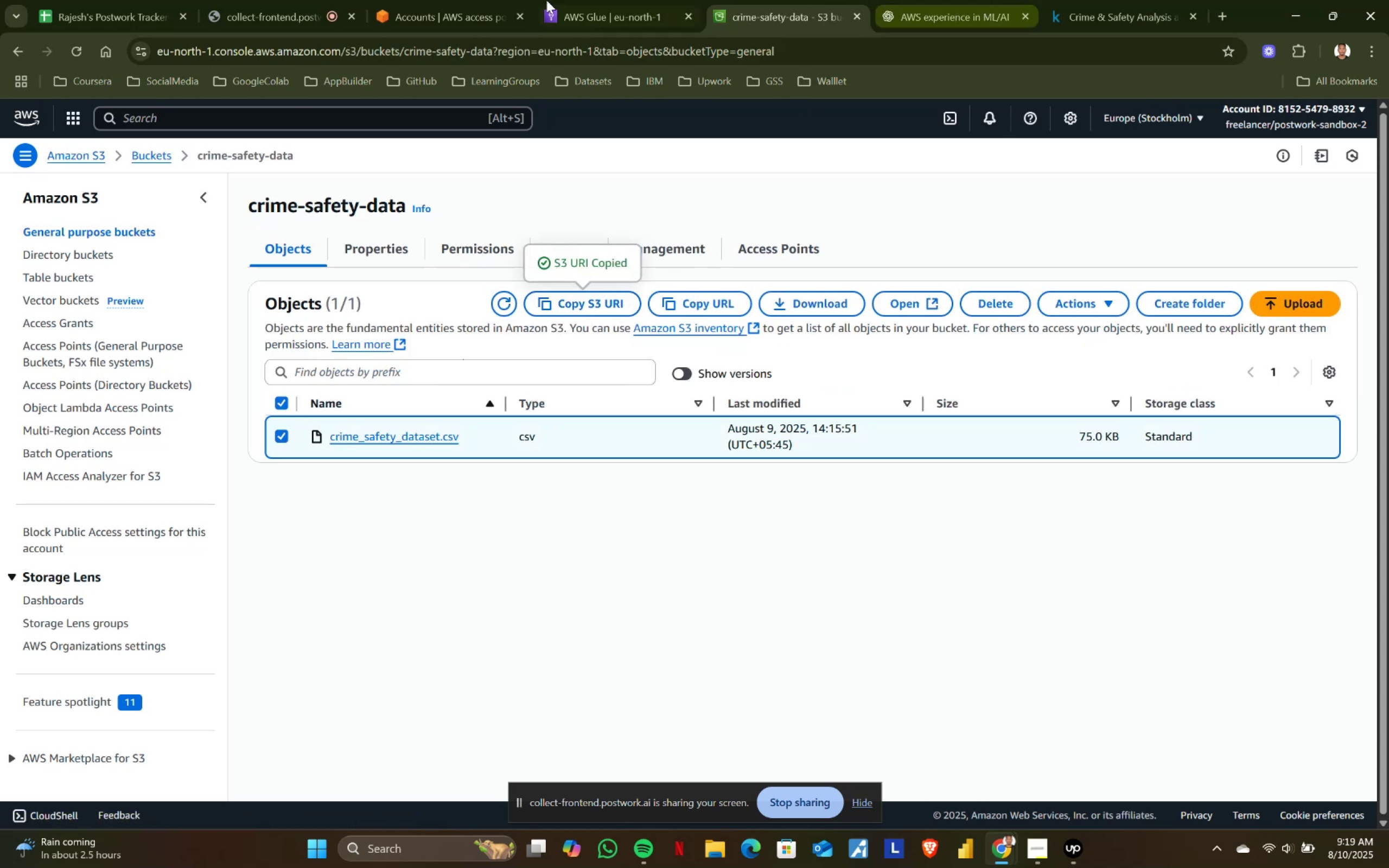 
left_click([617, 0])
 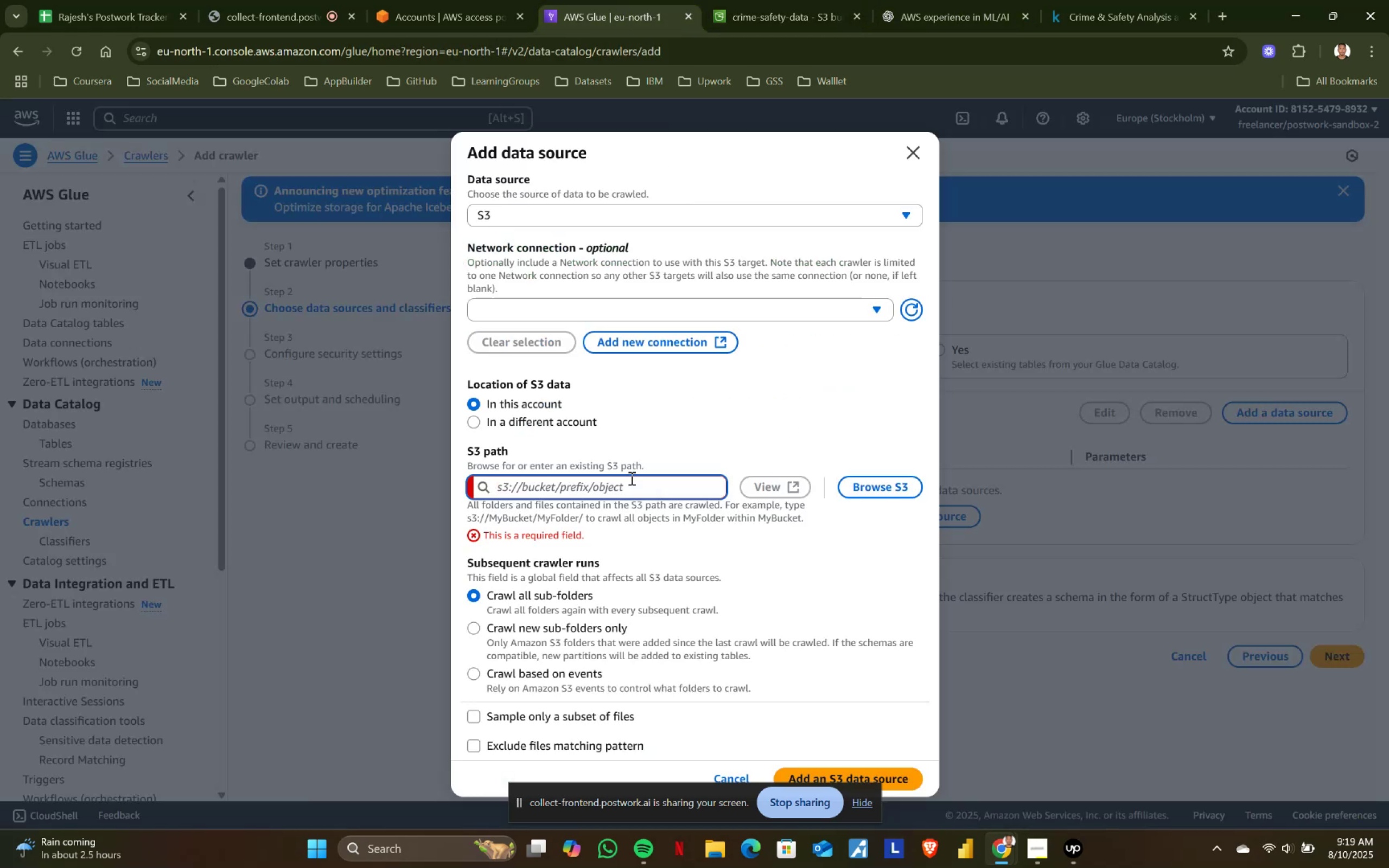 
key(Control+ControlLeft)
 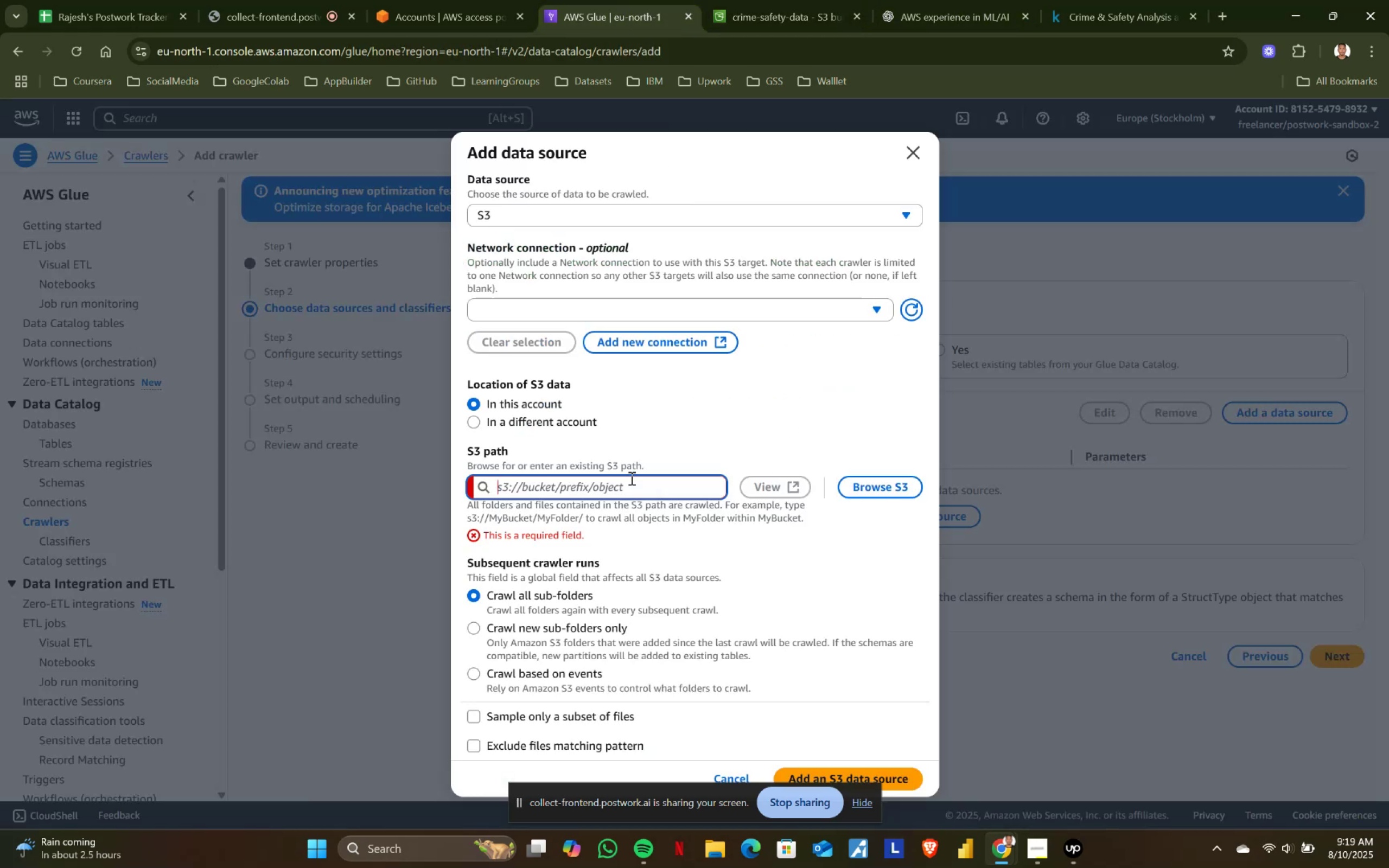 
key(Control+V)
 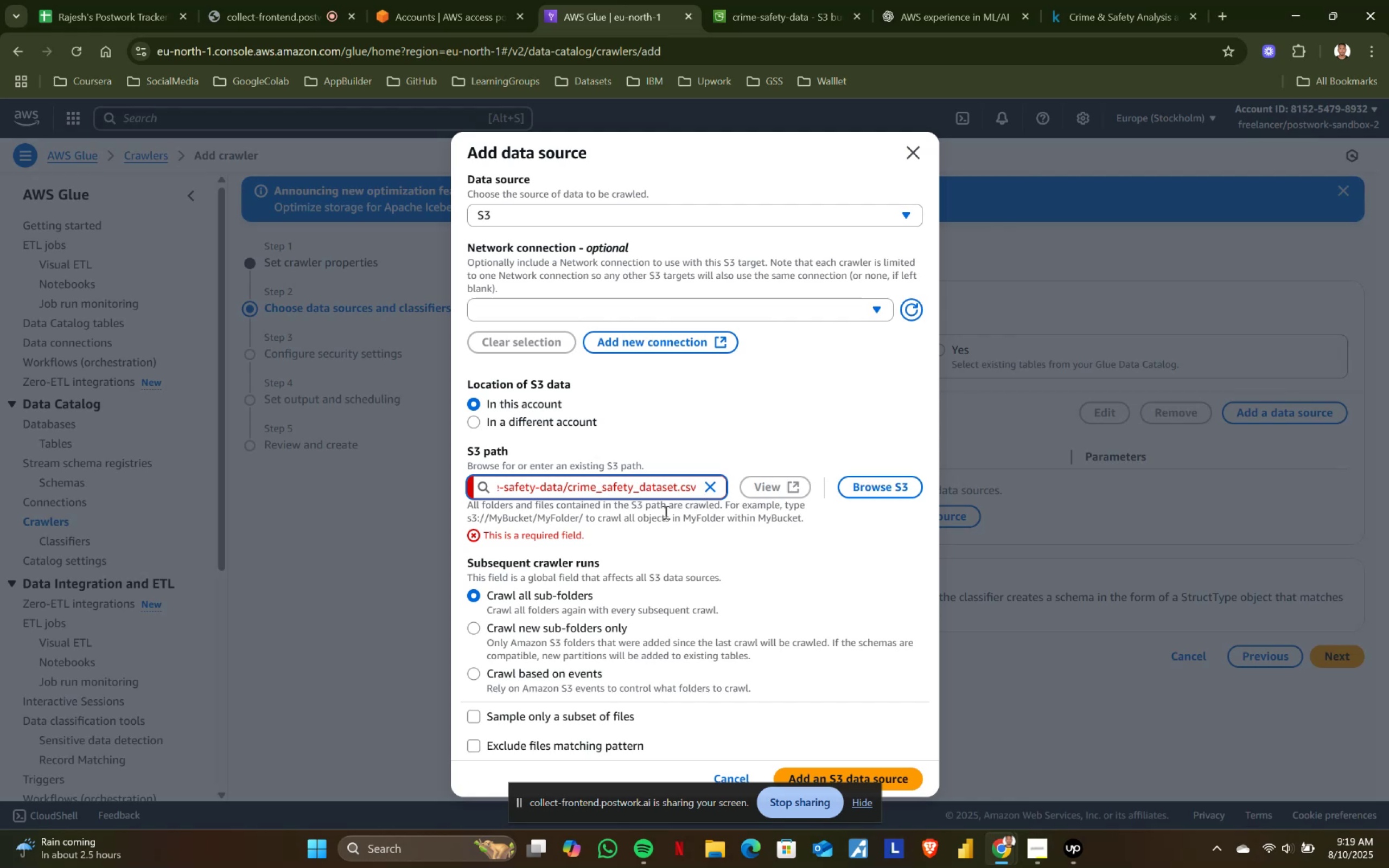 
hold_key(key=ShiftLeft, duration=0.72)
left_click([570, 484])
 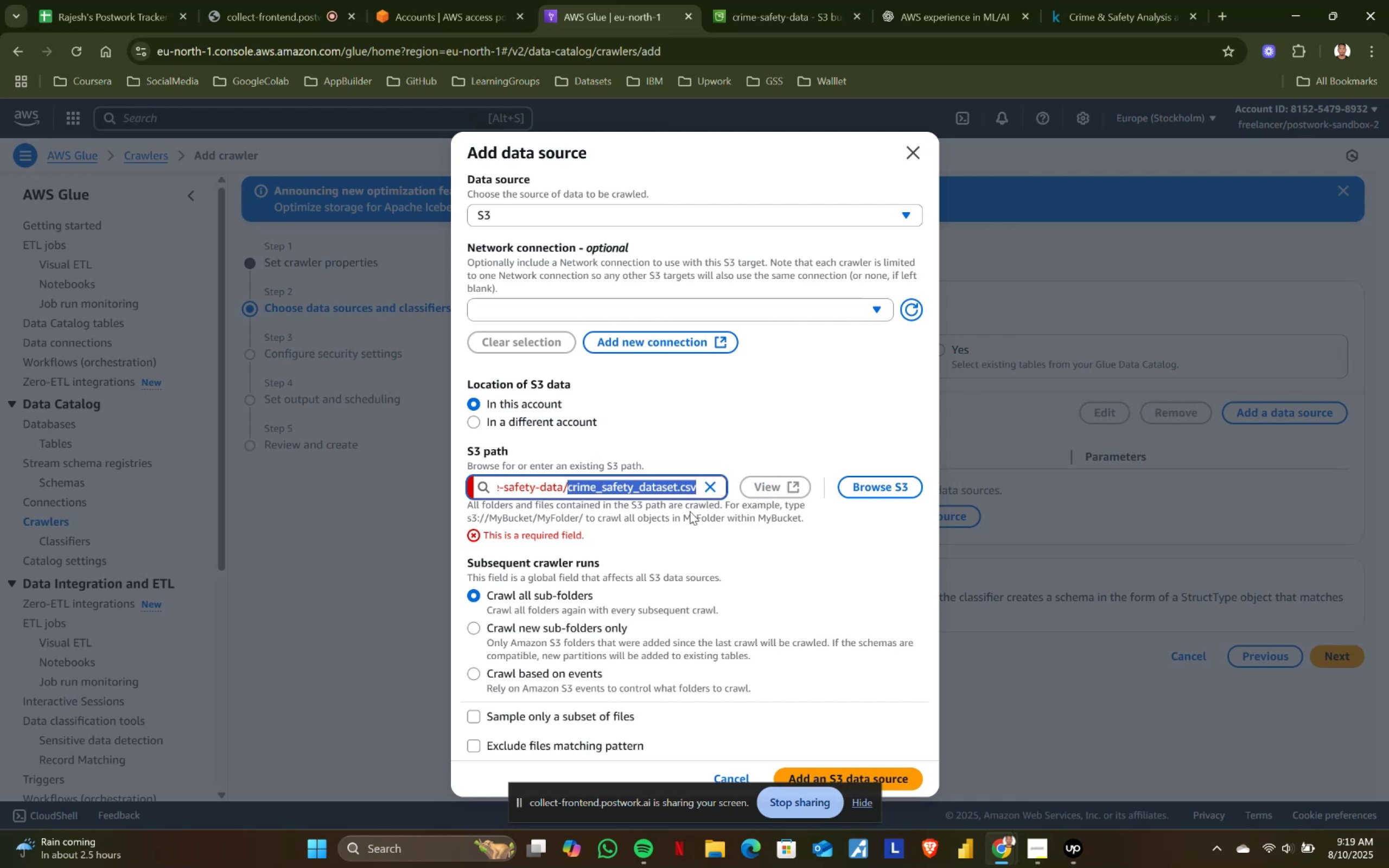 
key(Backspace)
 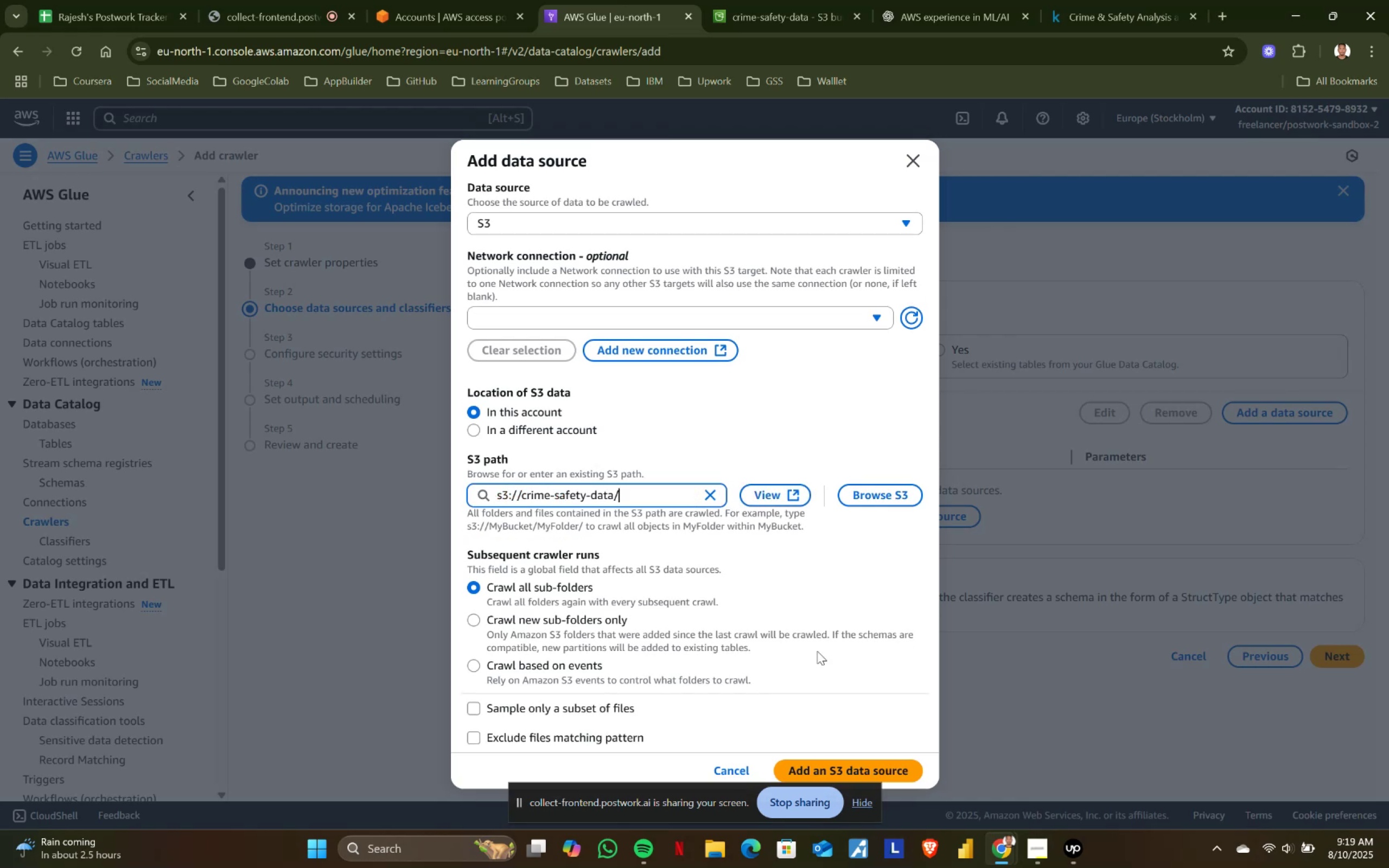 
scroll: coordinate [627, 577], scroll_direction: down, amount: 1.0
 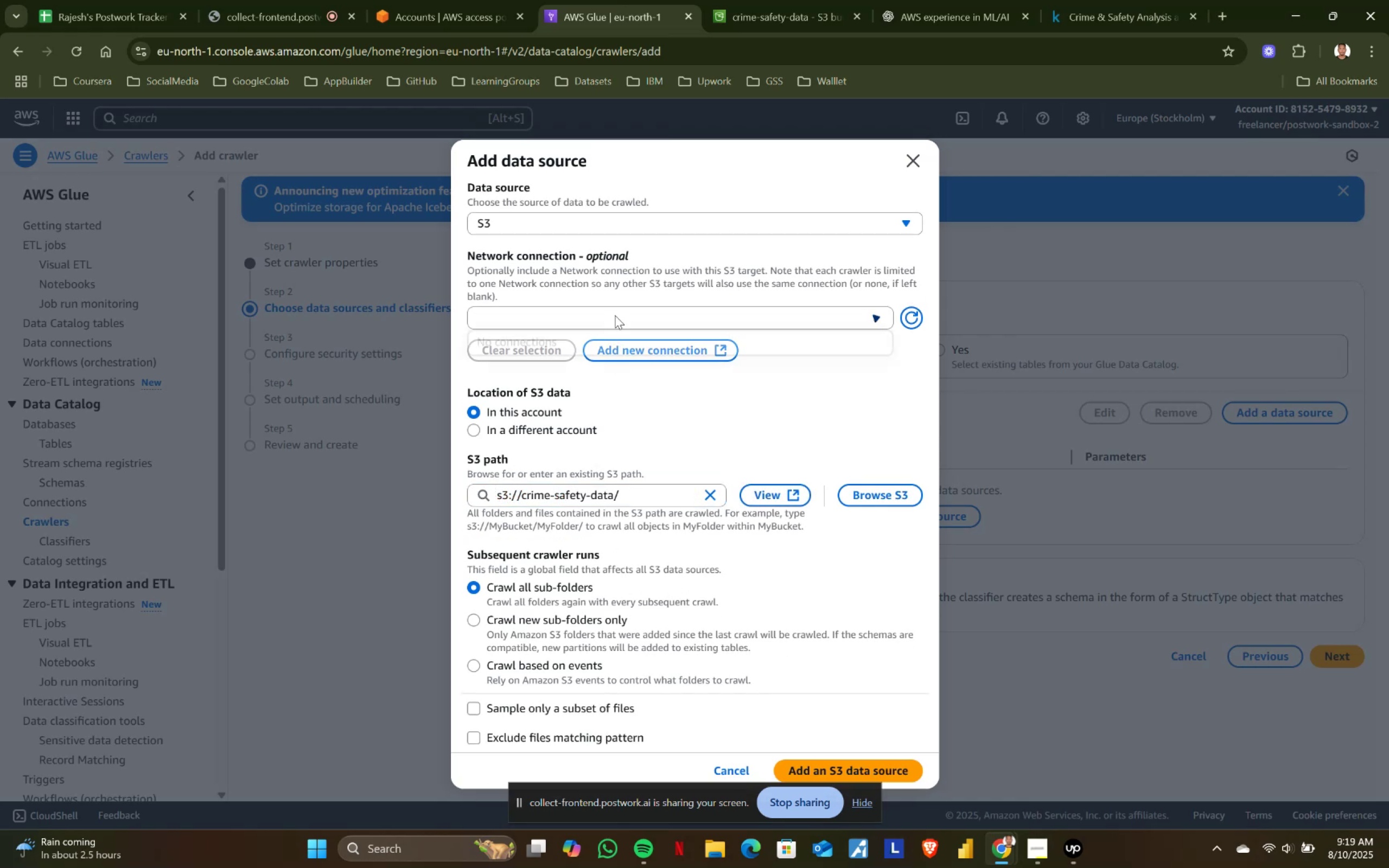 
double_click([615, 315])
 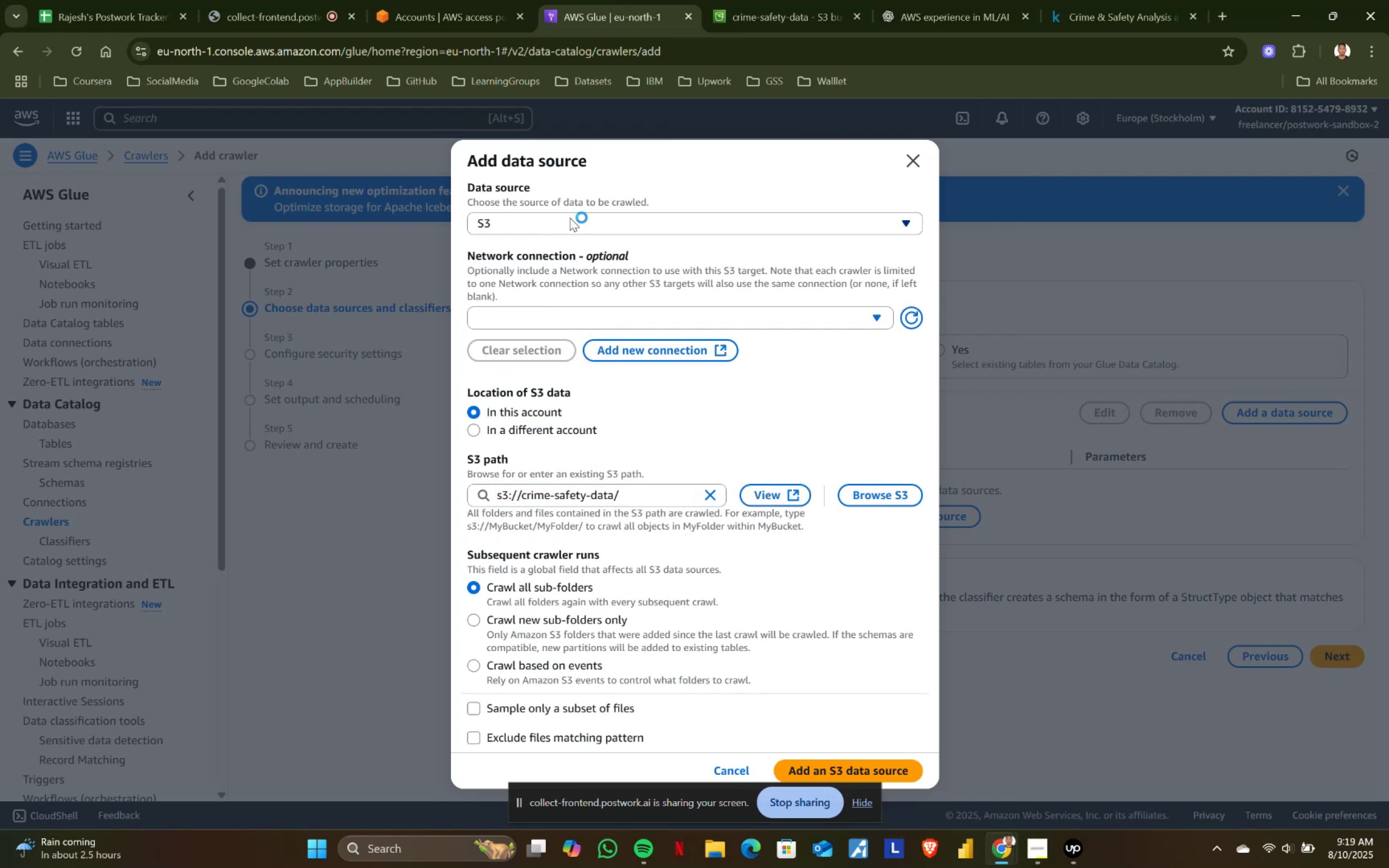 
left_click([570, 218])
 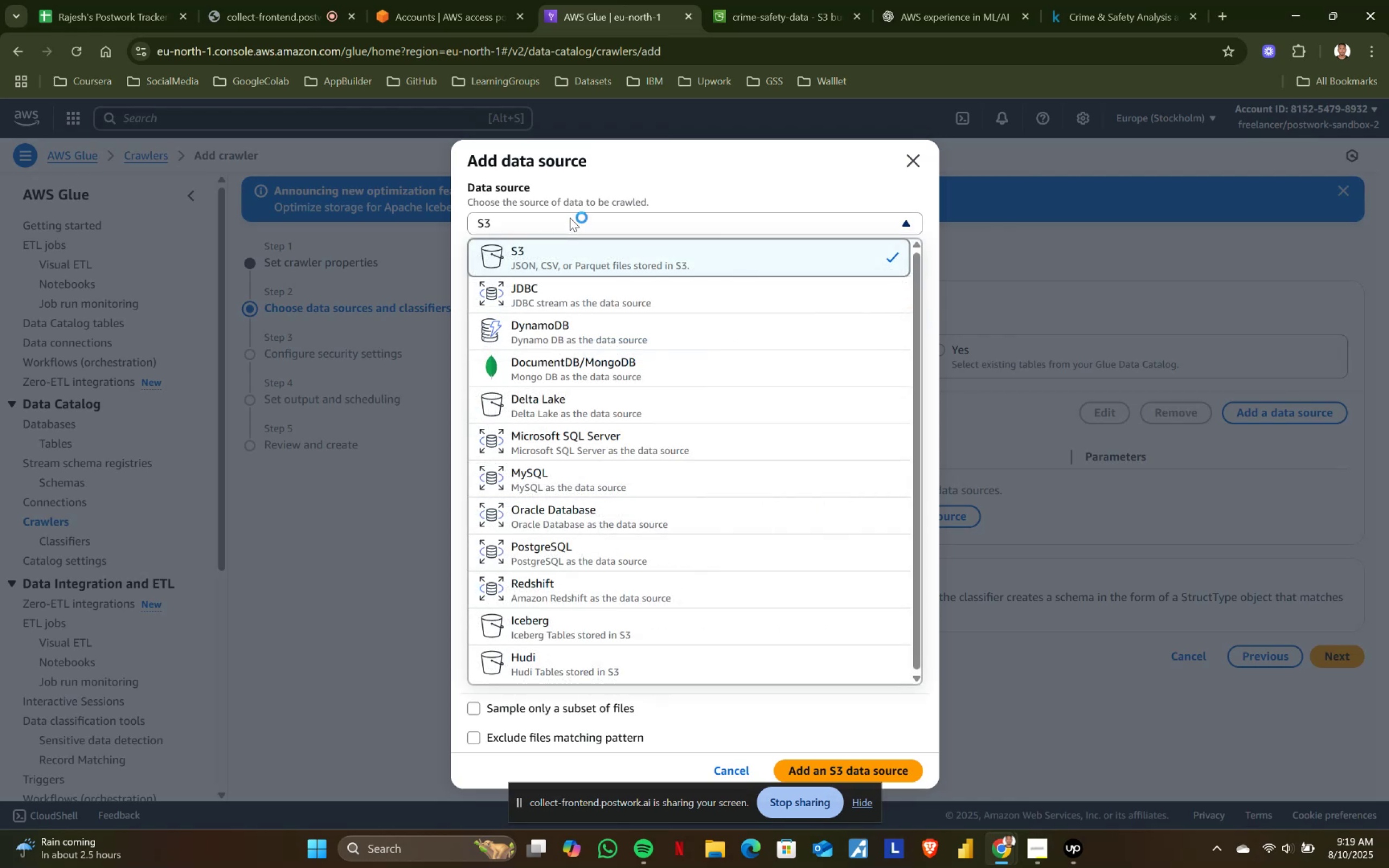 
left_click([570, 218])
 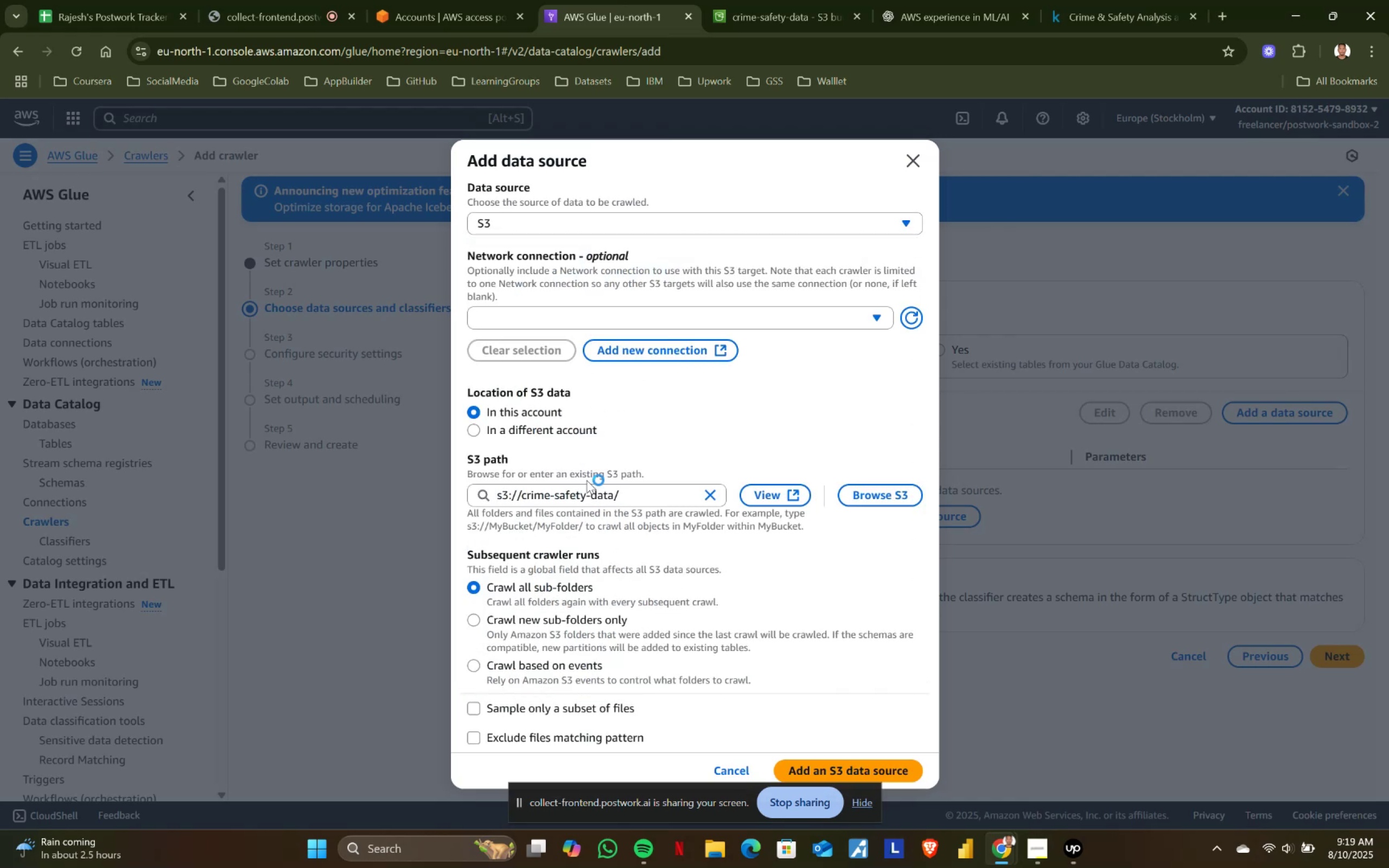 
scroll: coordinate [592, 548], scroll_direction: down, amount: 2.0
 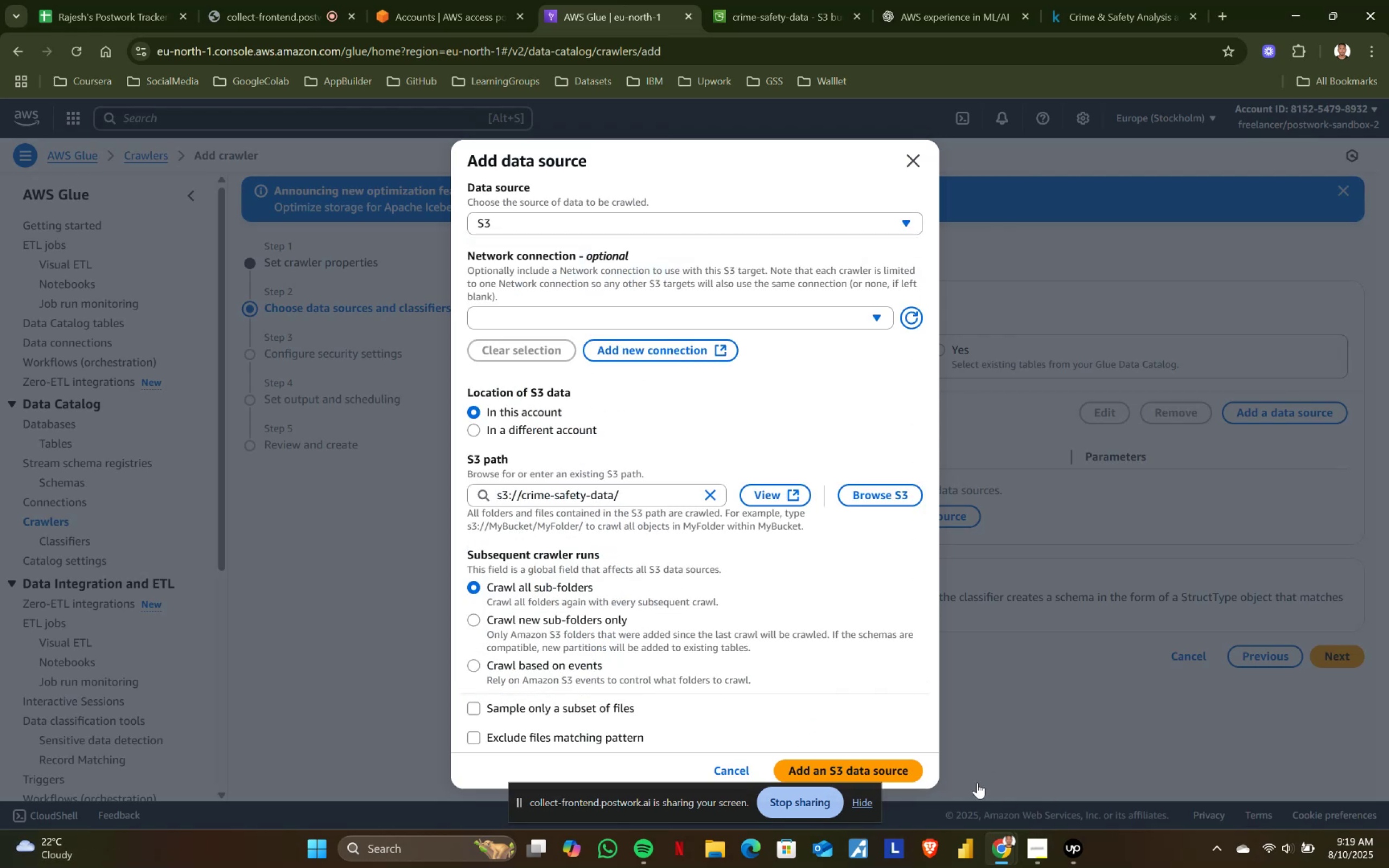 
left_click([902, 773])
 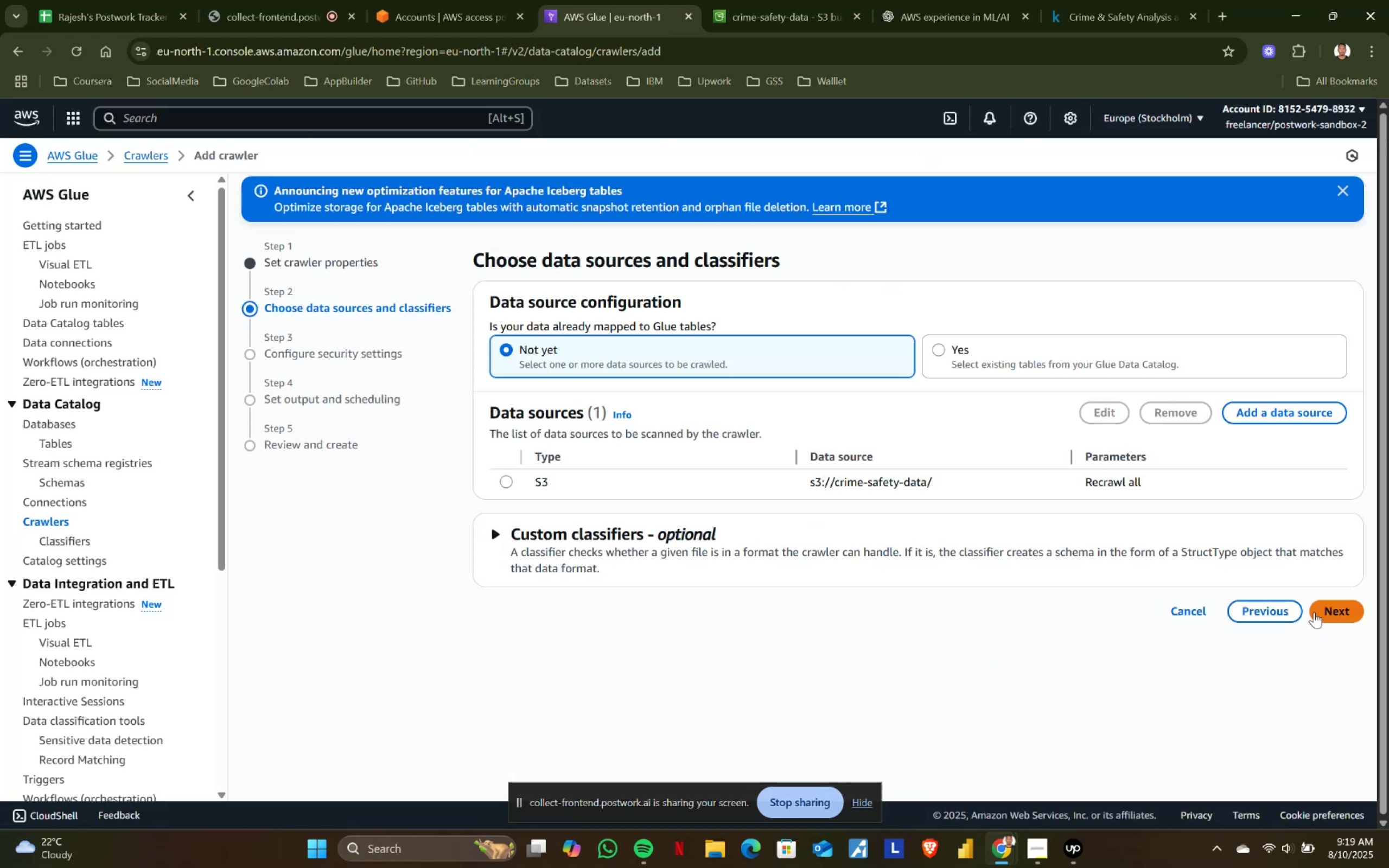 
left_click([1330, 606])
 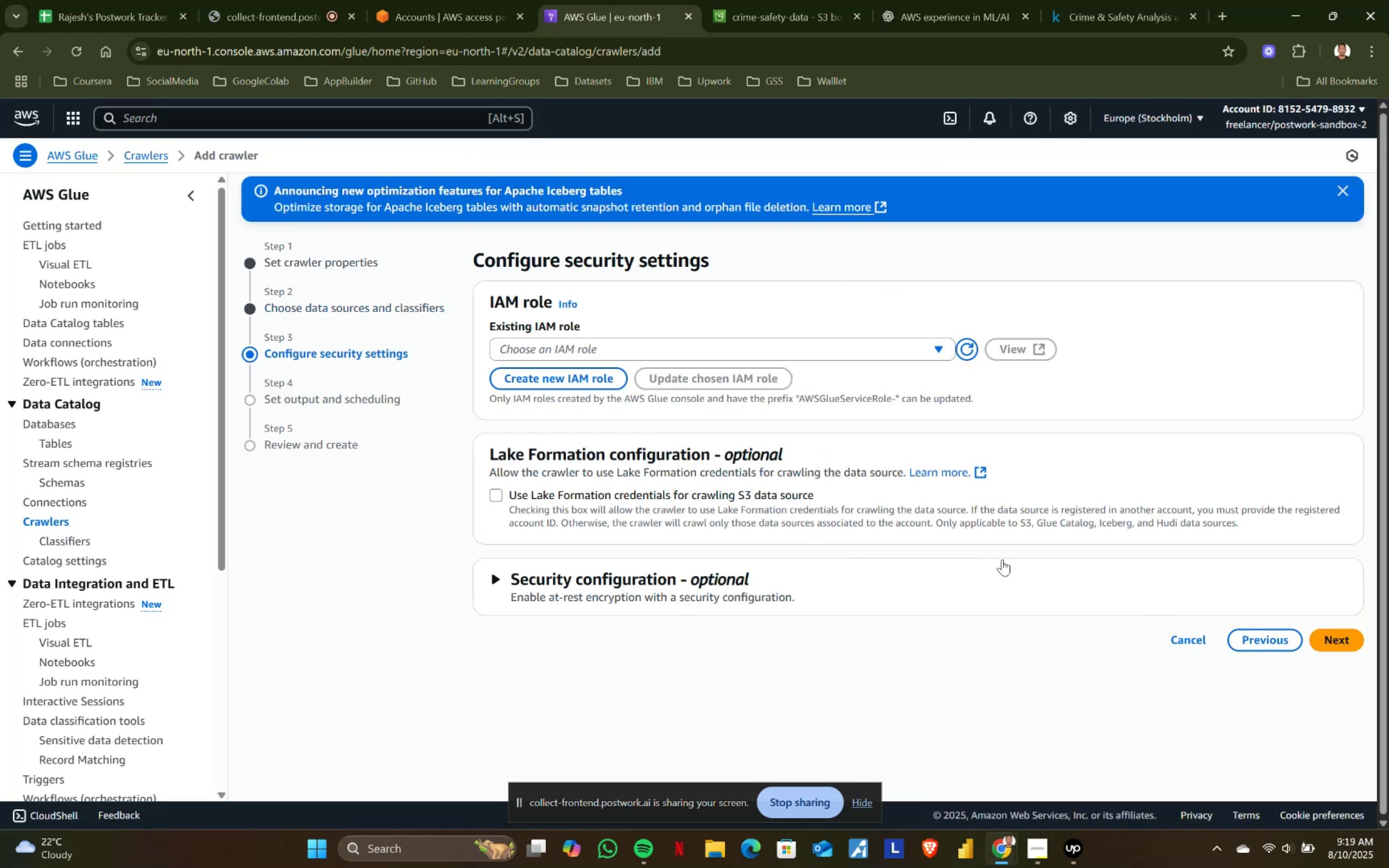 
wait(7.33)
 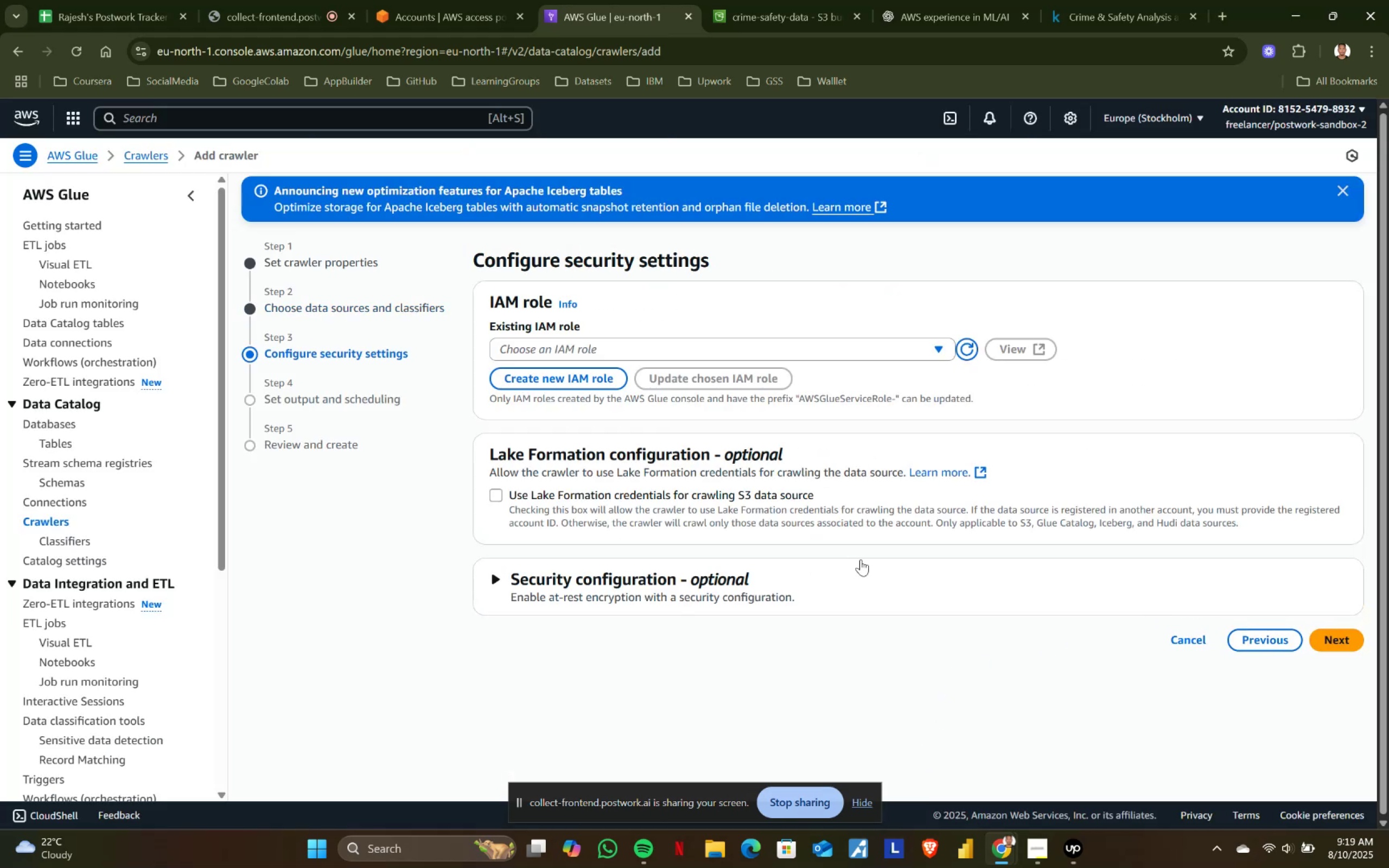 
left_click([525, 338])
 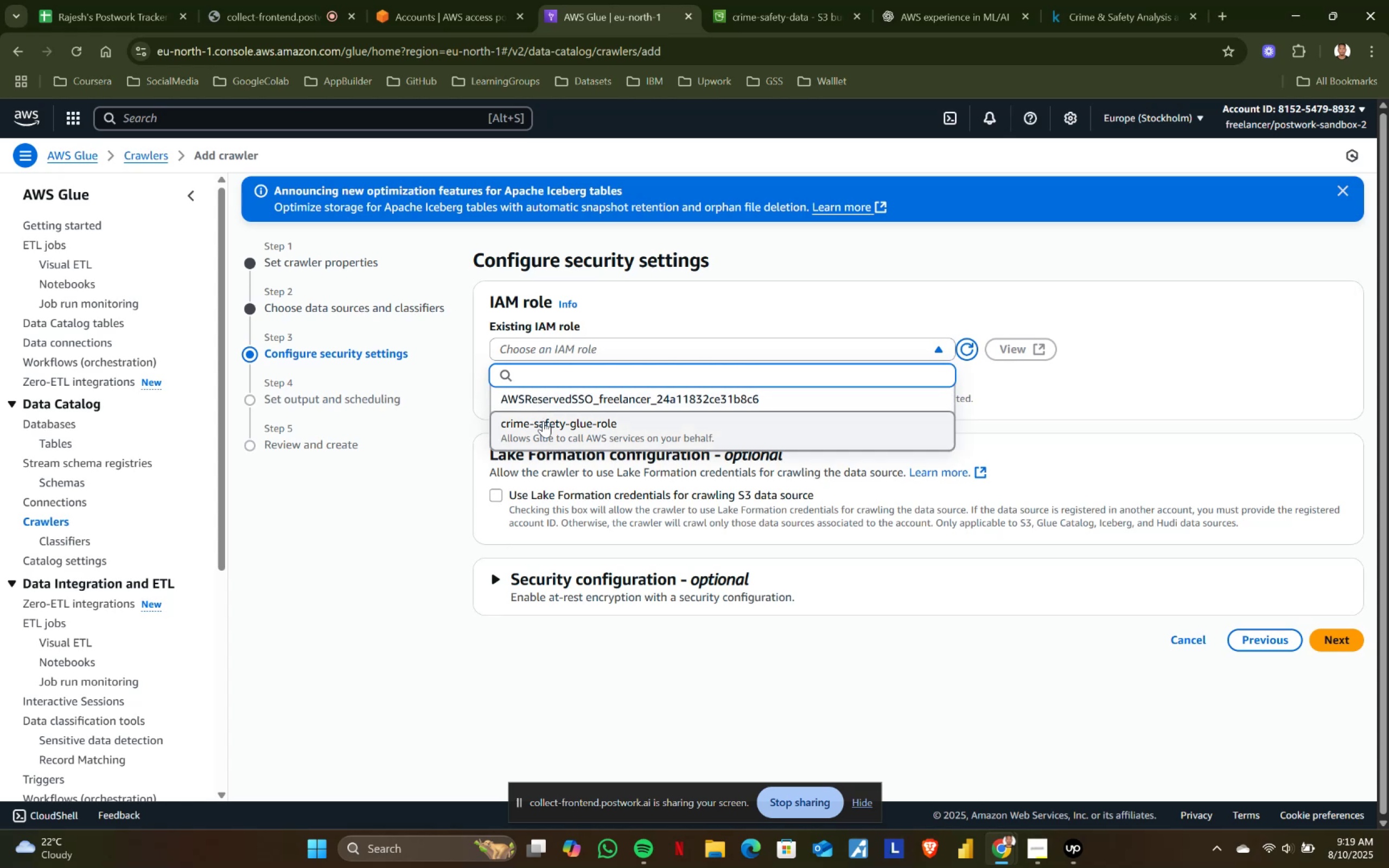 
left_click([543, 421])
 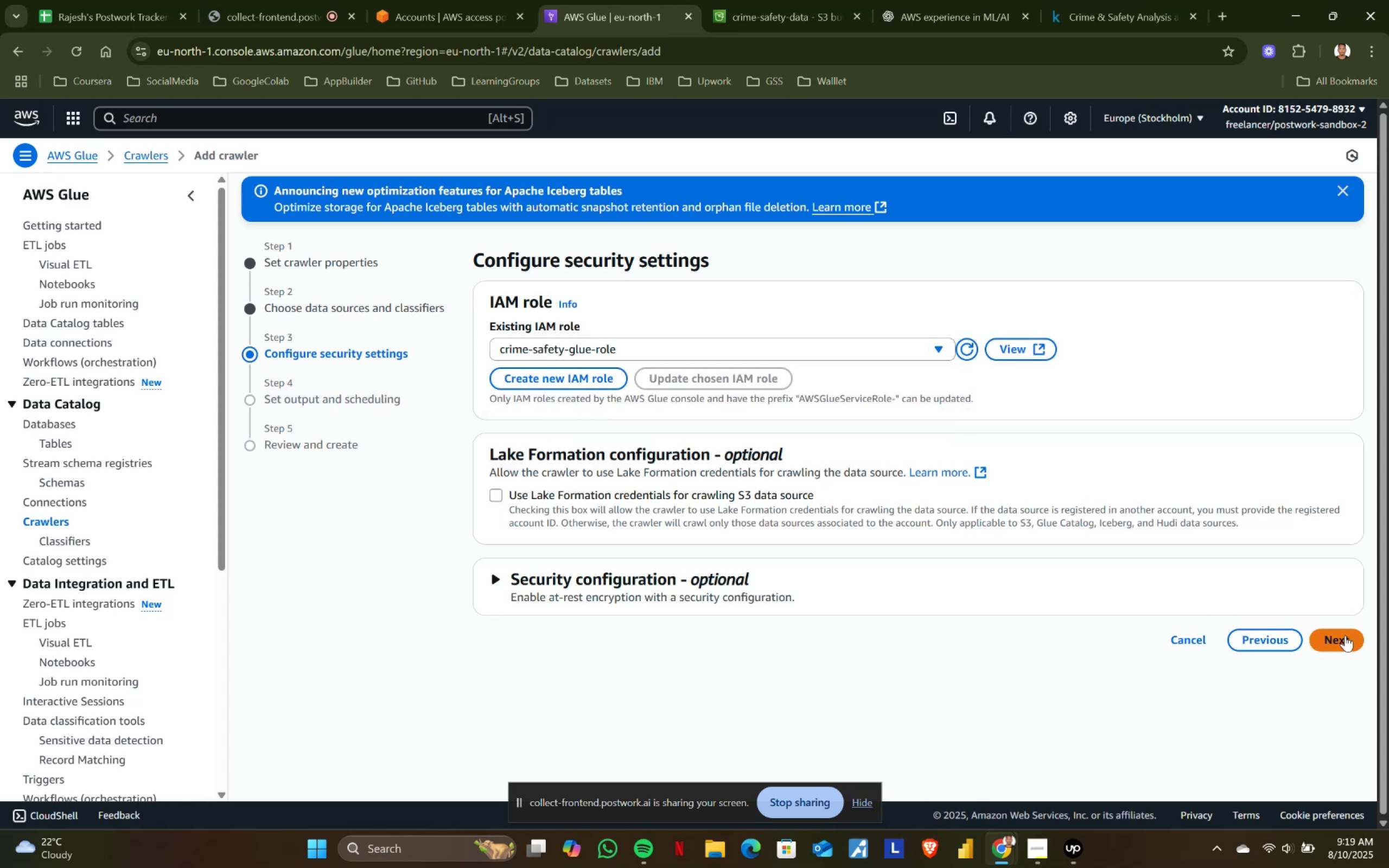 
left_click([1330, 635])
 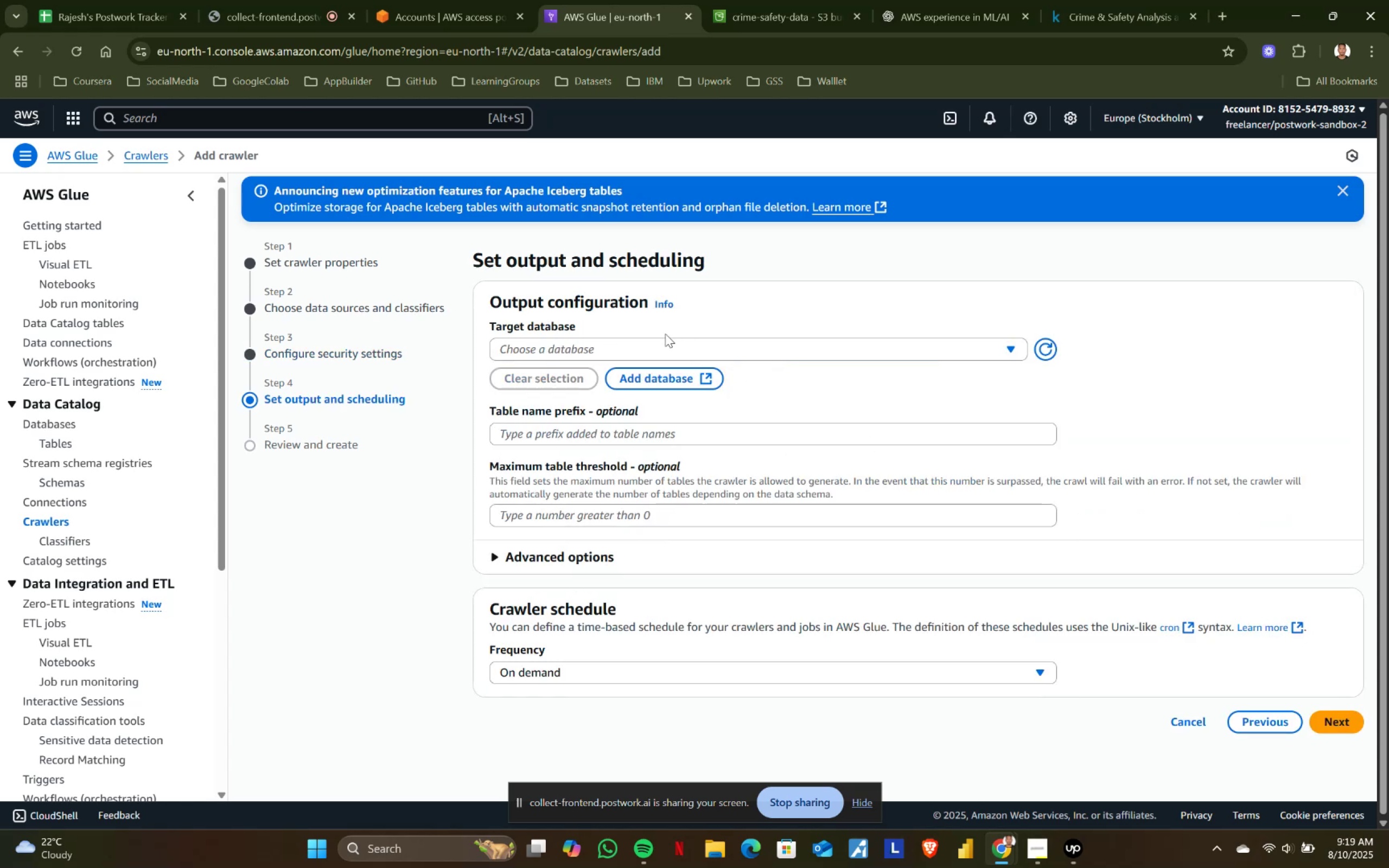 
left_click([646, 346])
 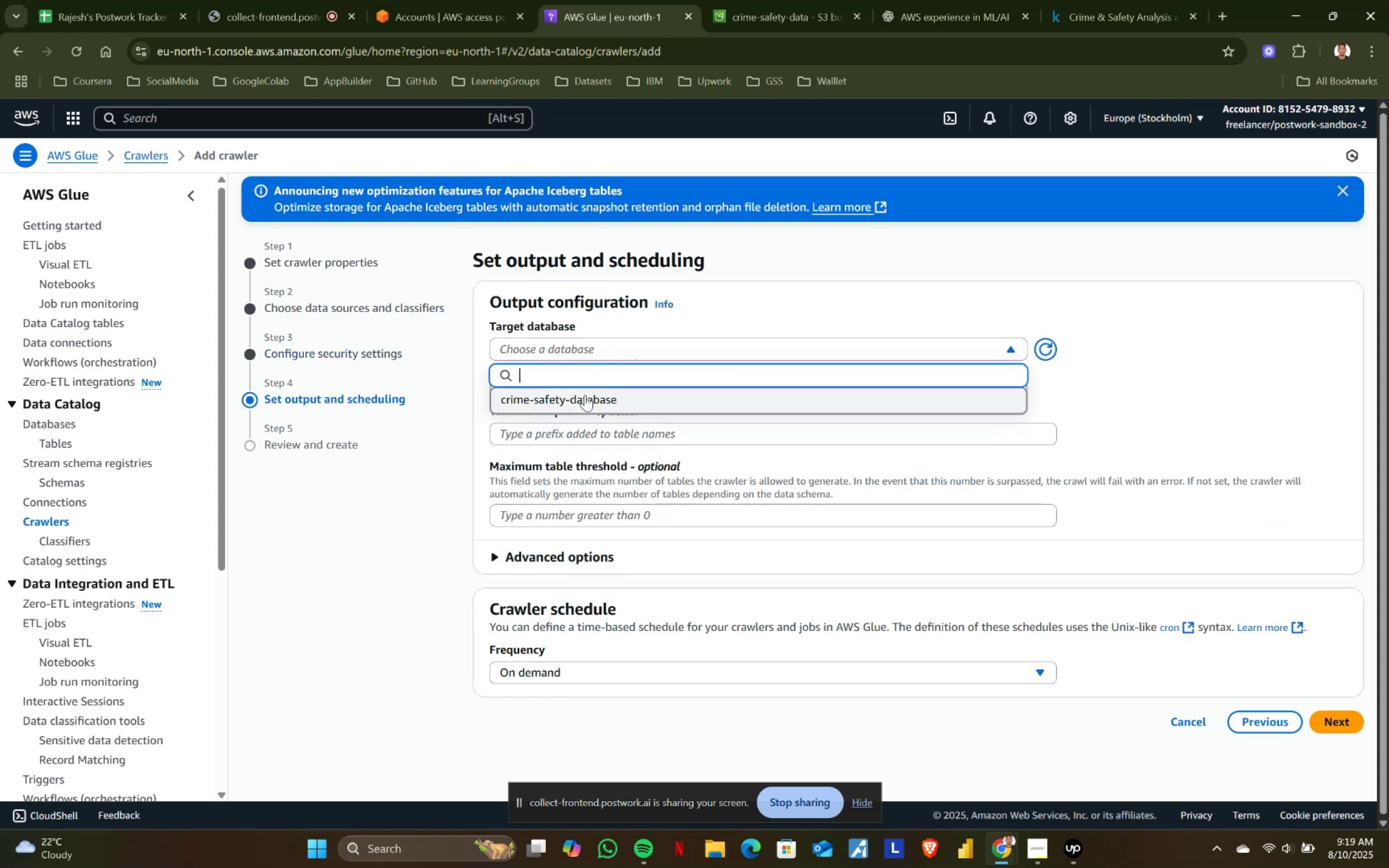 
left_click([585, 395])
 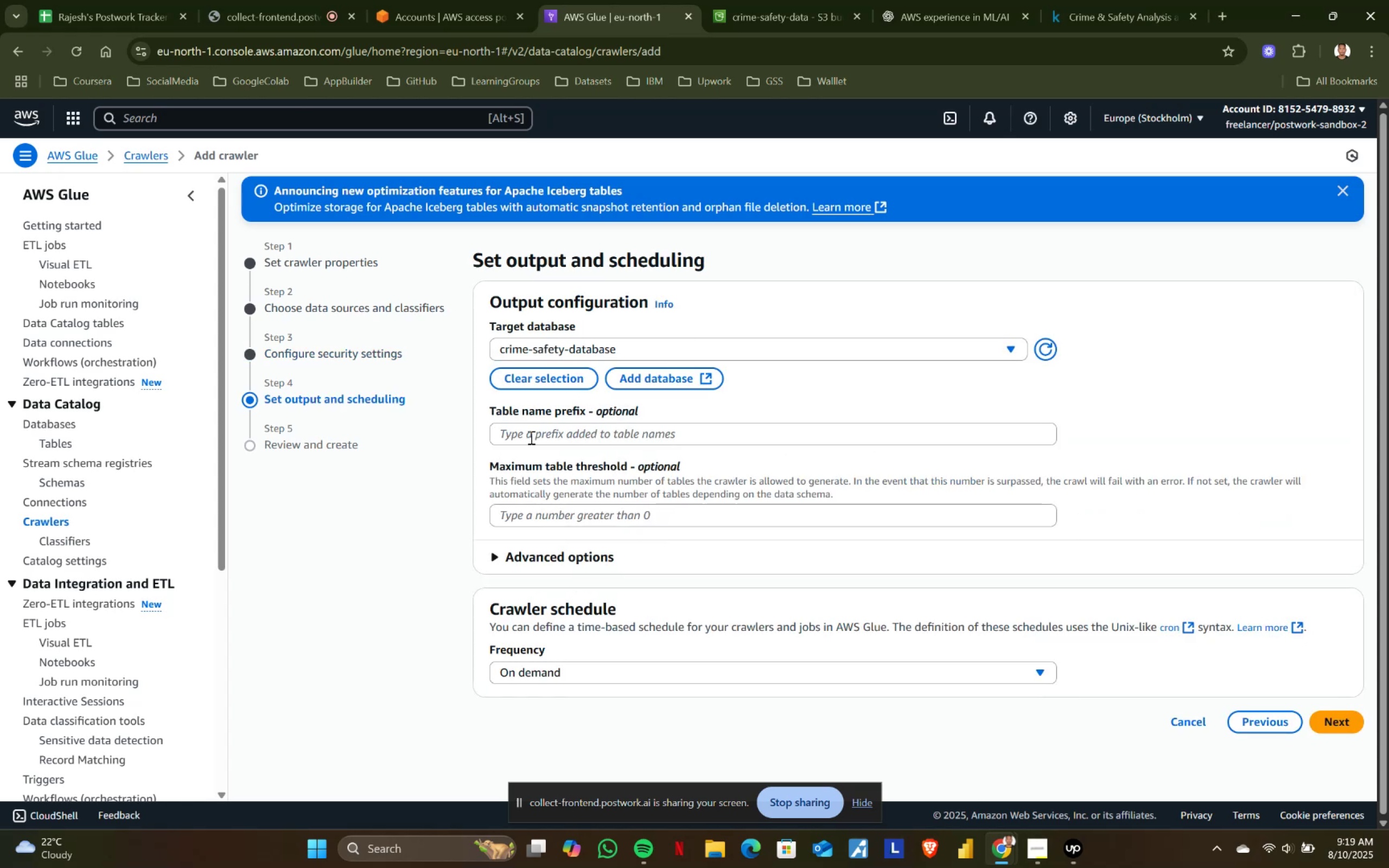 
left_click([550, 430])
 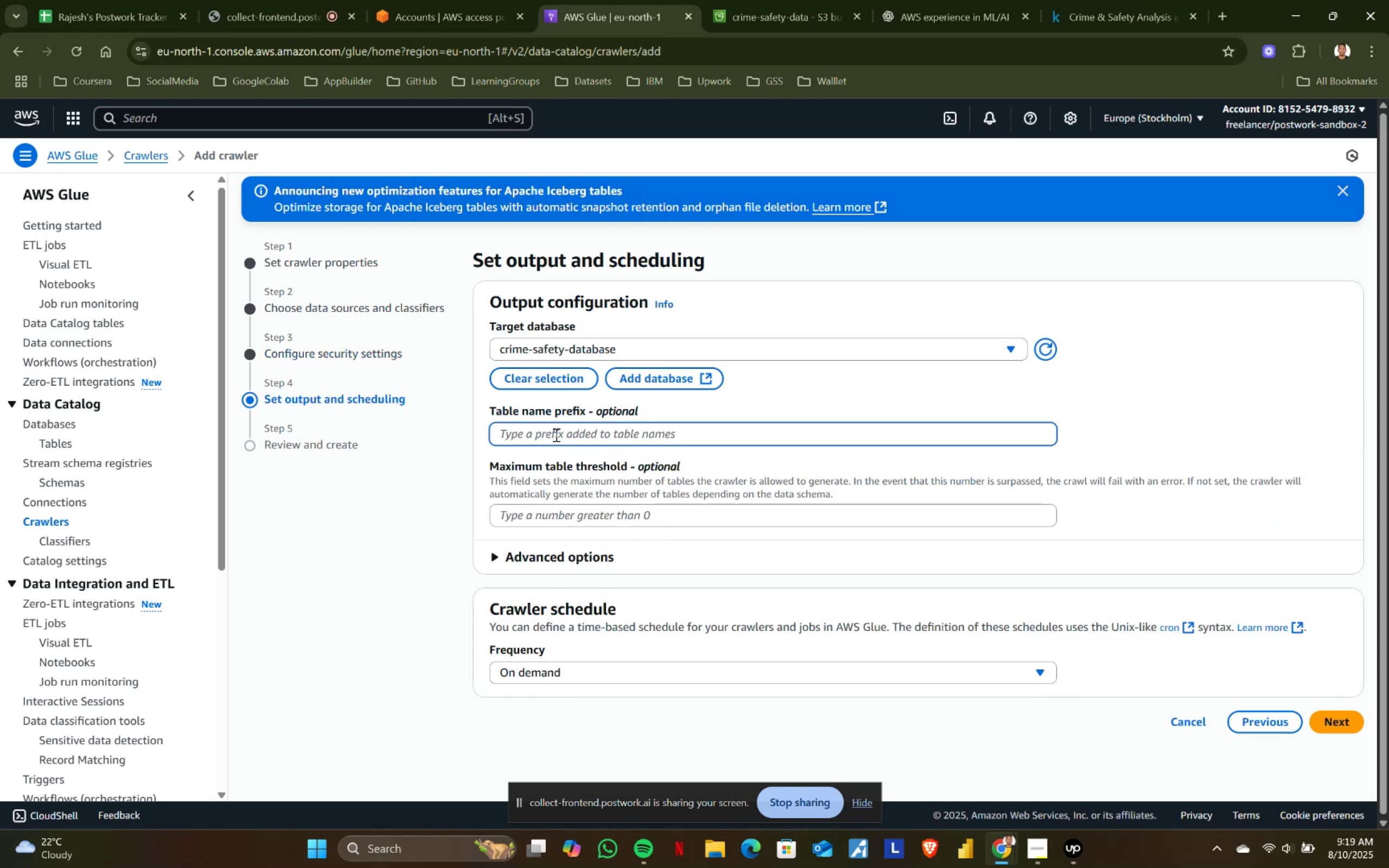 
type(raw_)
 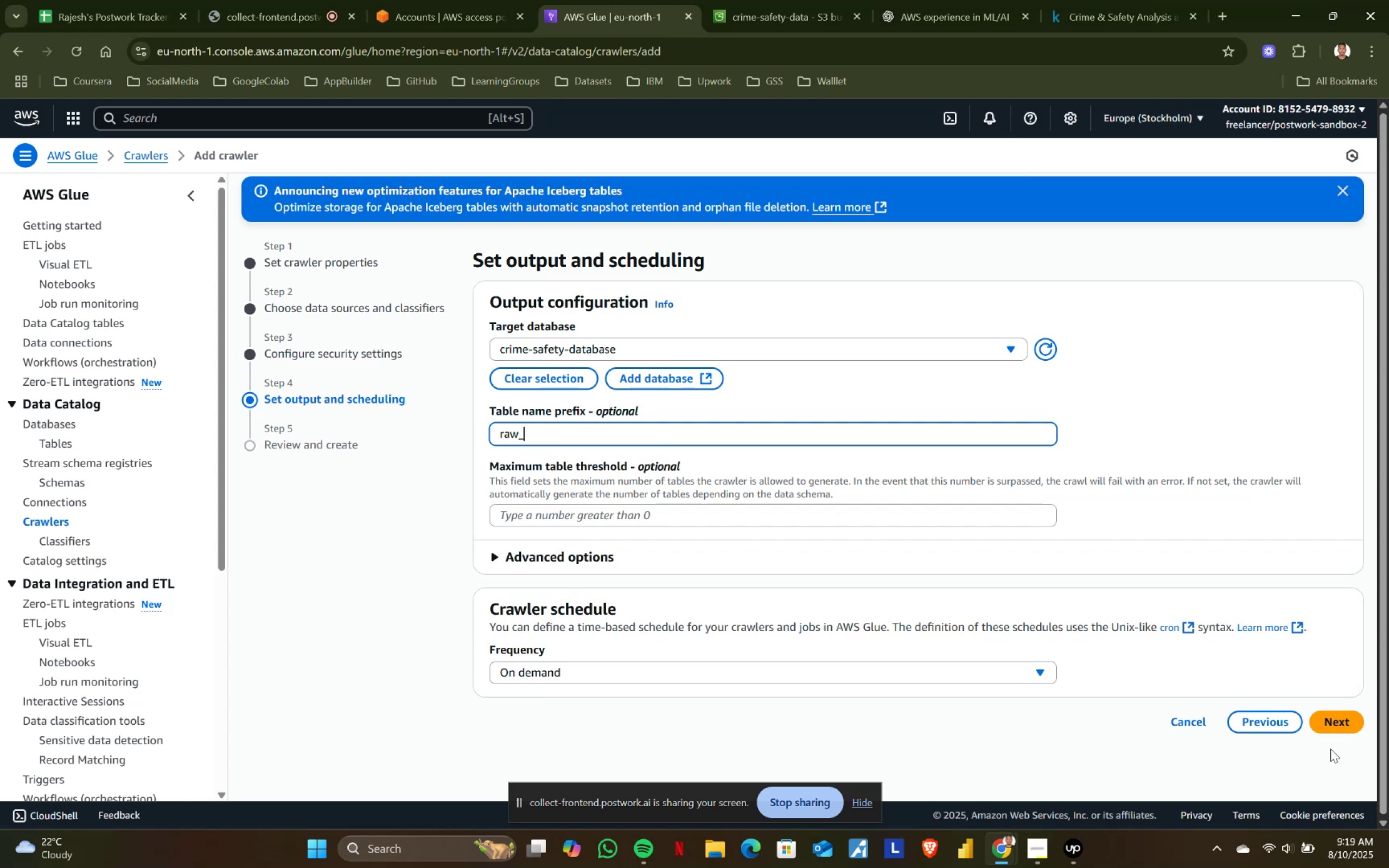 
left_click([1349, 725])
 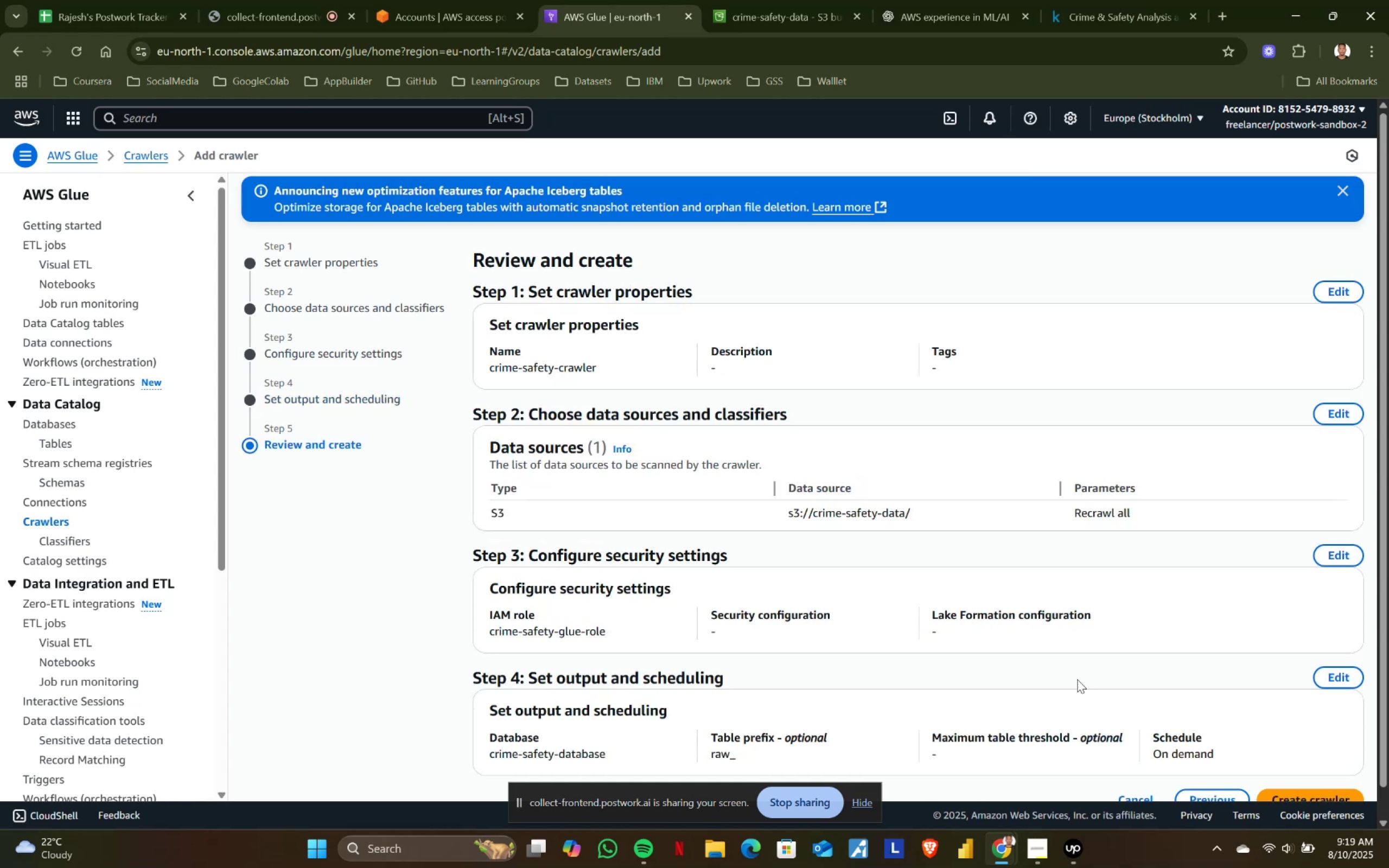 
scroll: coordinate [852, 590], scroll_direction: down, amount: 3.0
 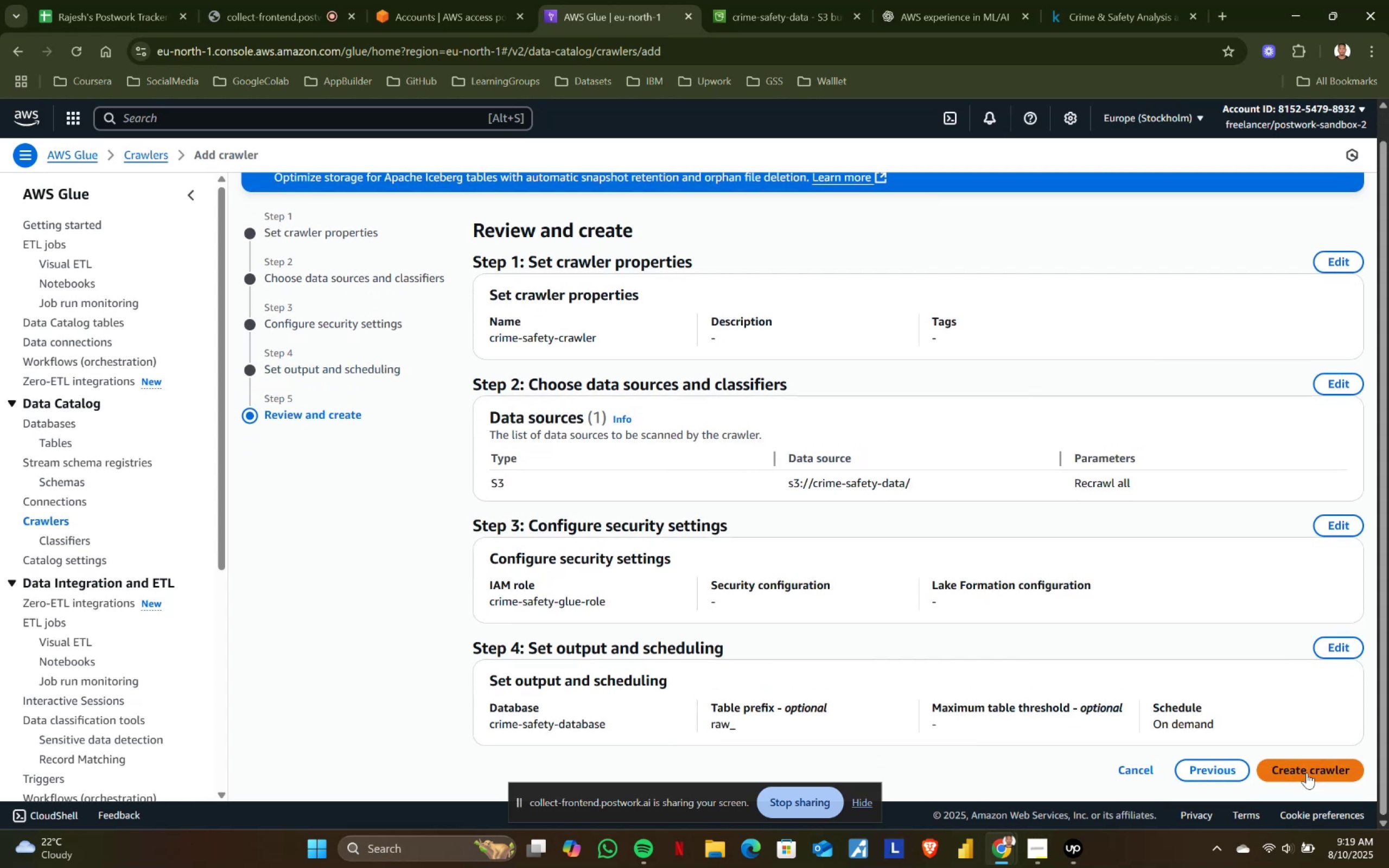 
left_click([1307, 773])
 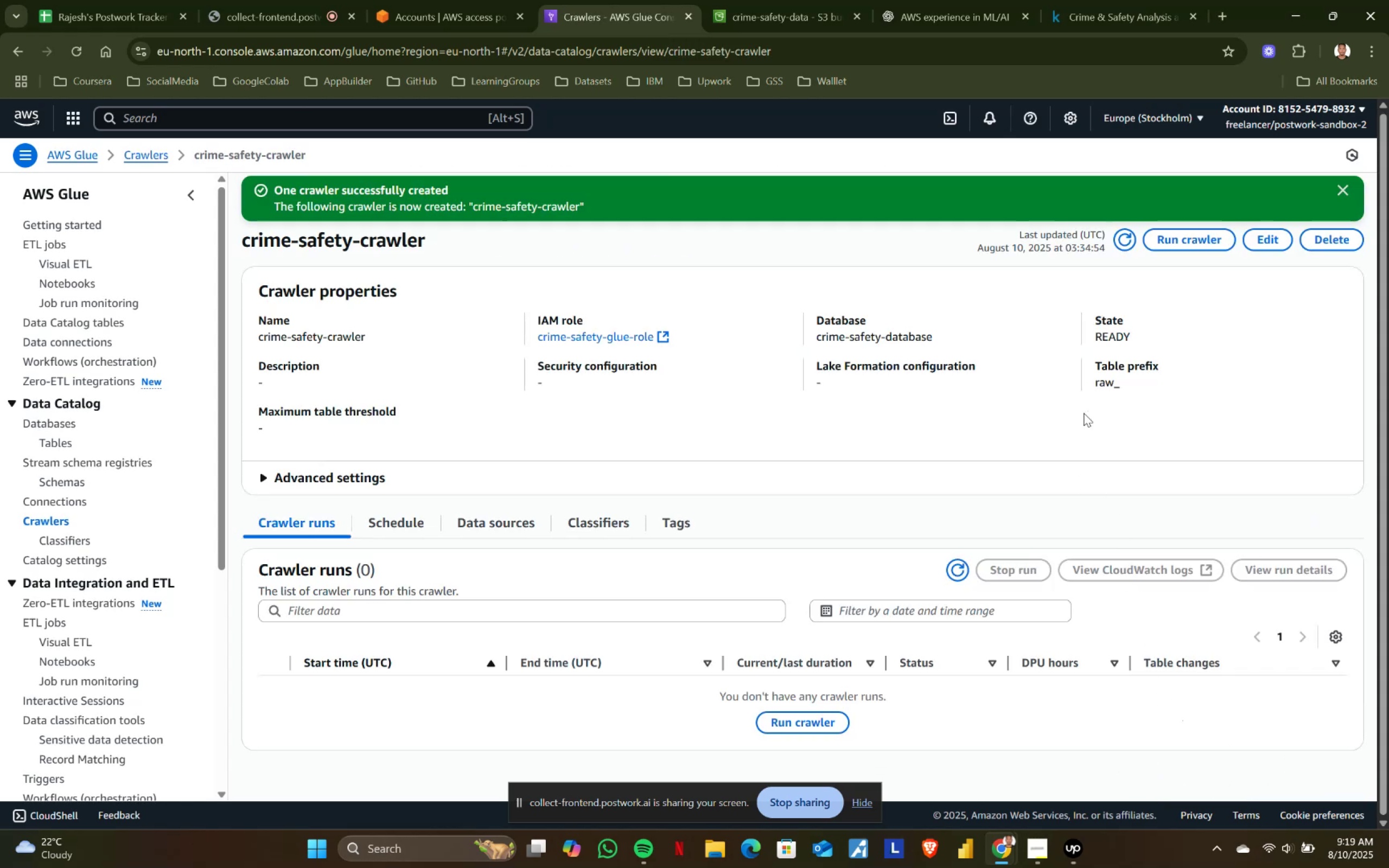 
left_click([1195, 240])
 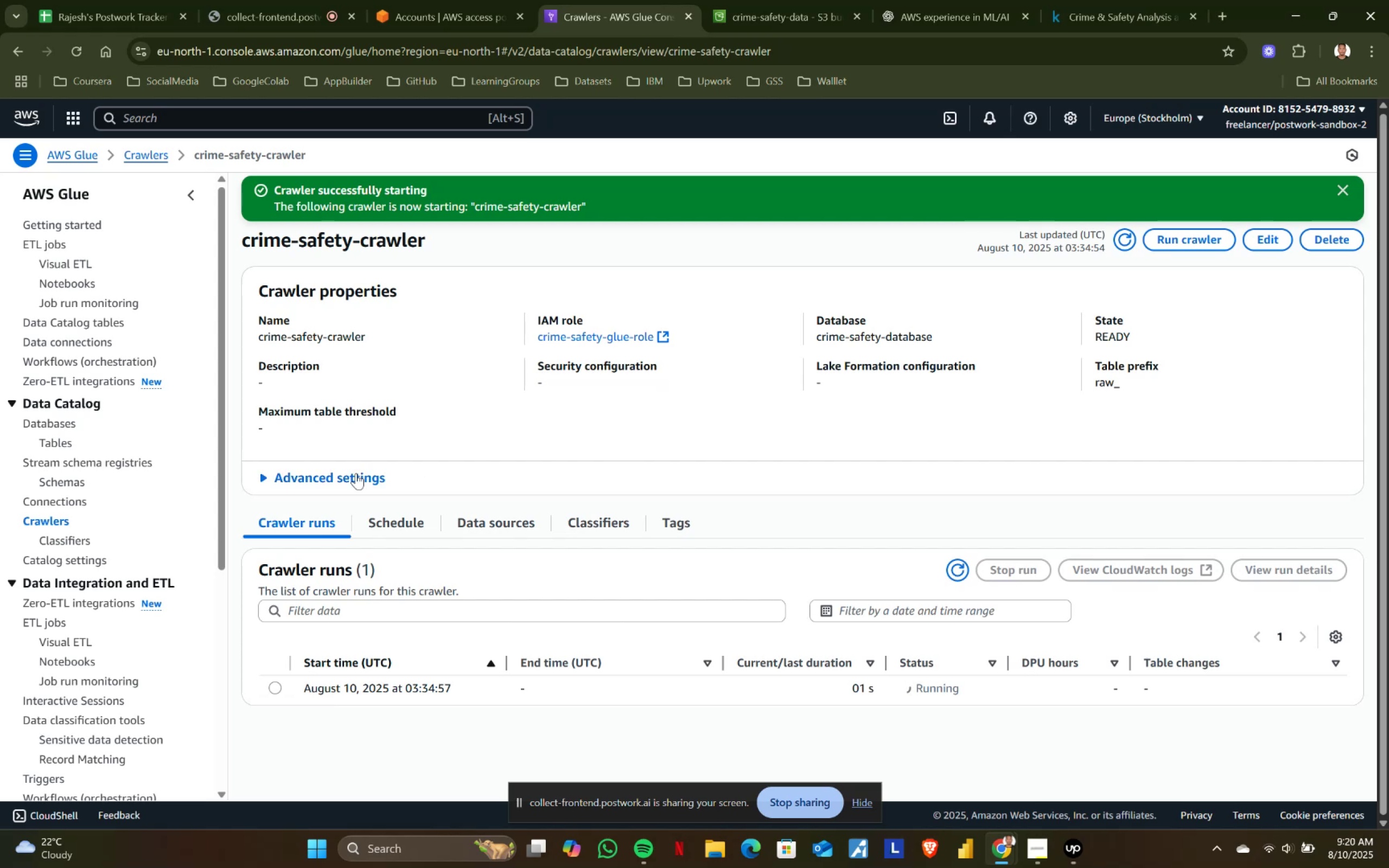 
wait(15.85)
 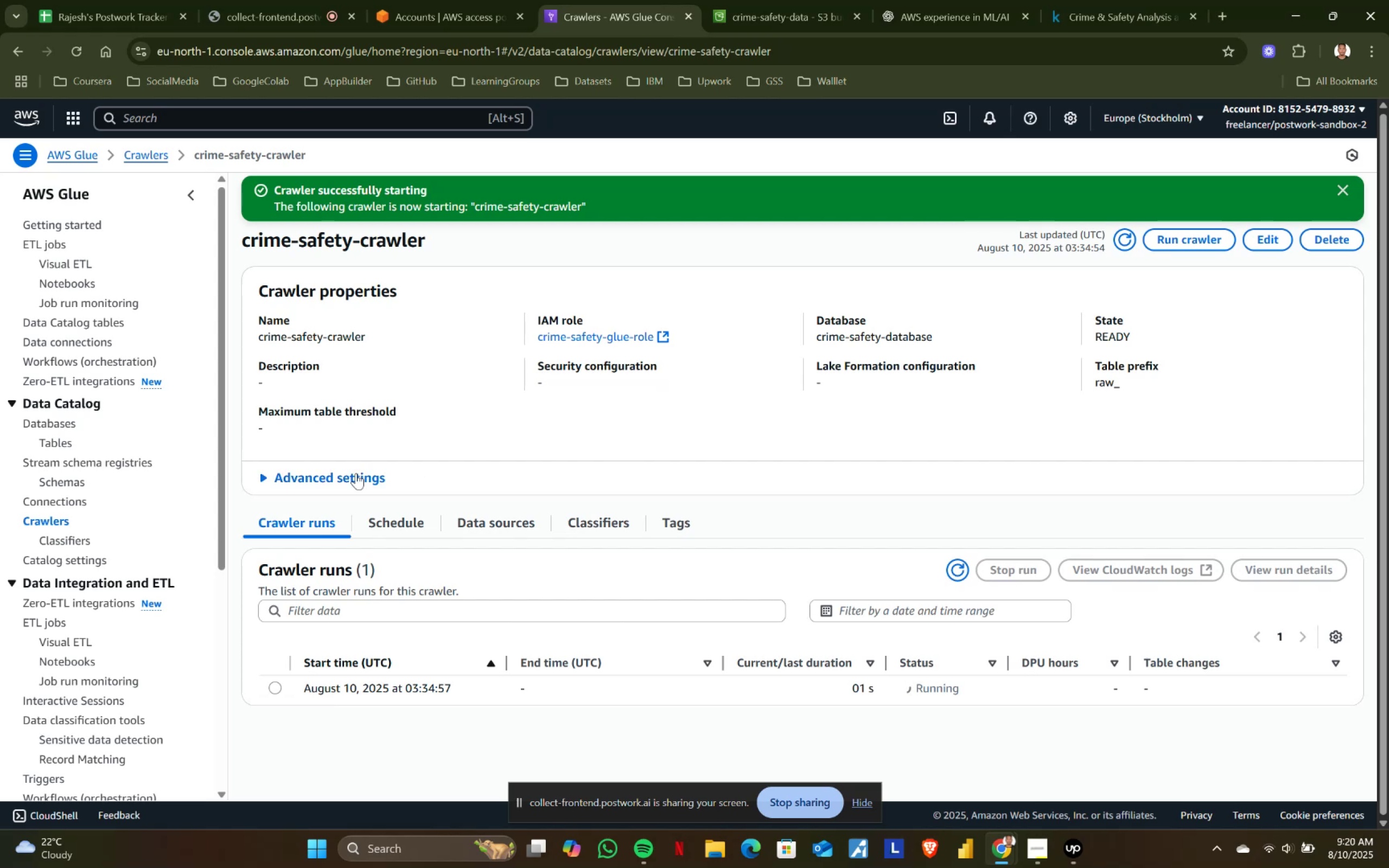 
left_click([1036, 860])
 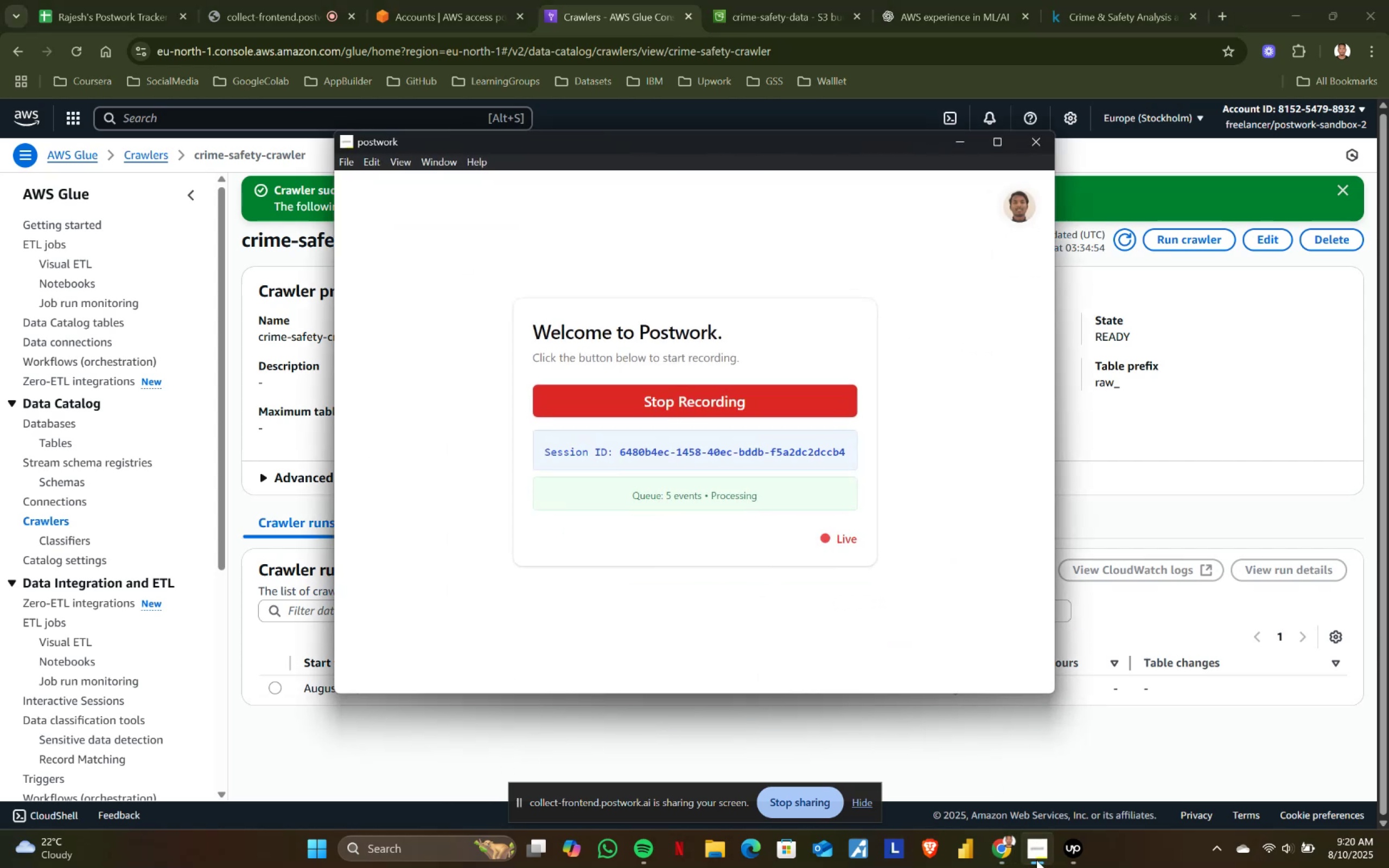 
left_click([1036, 860])
 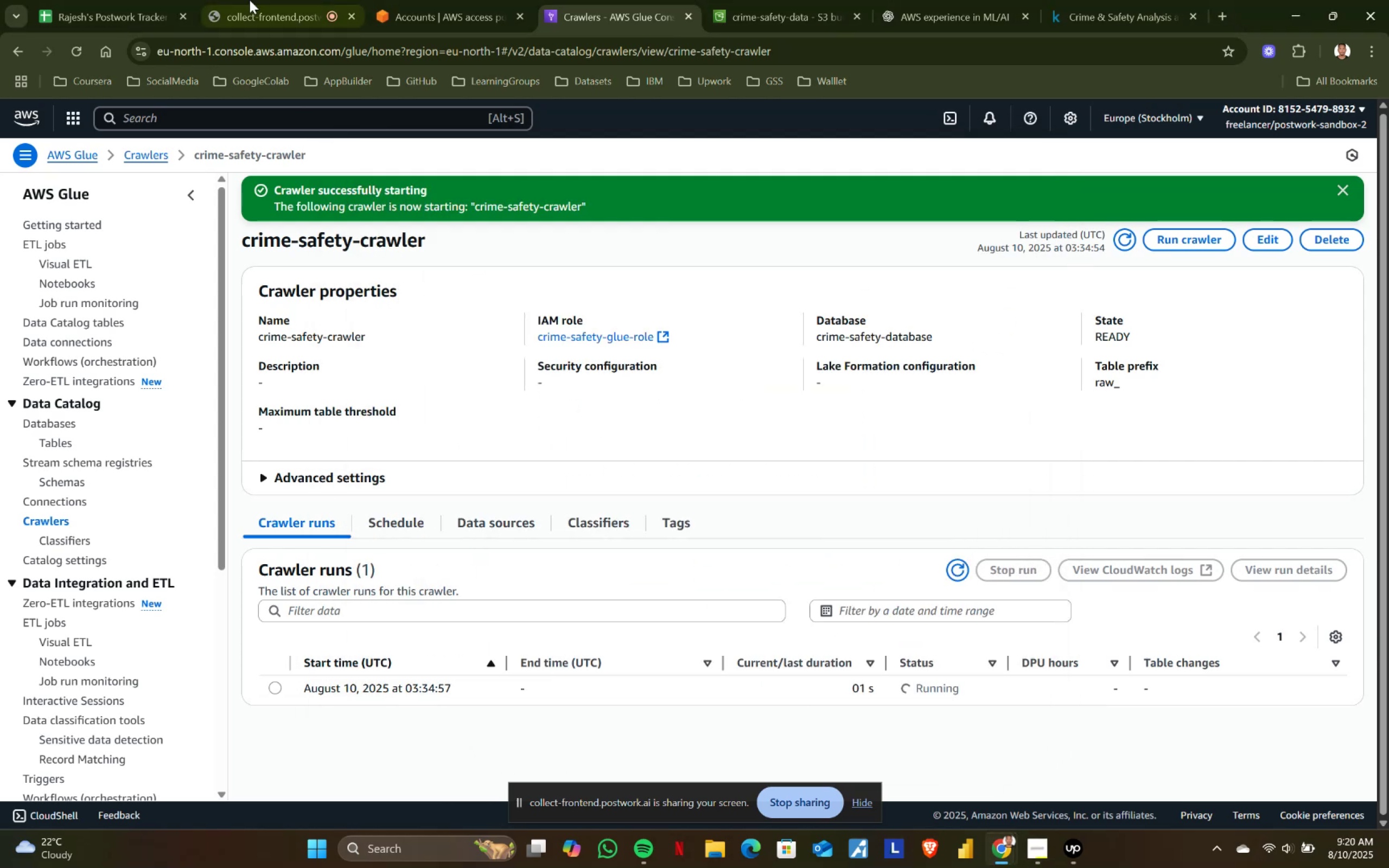 
left_click([227, 0])
 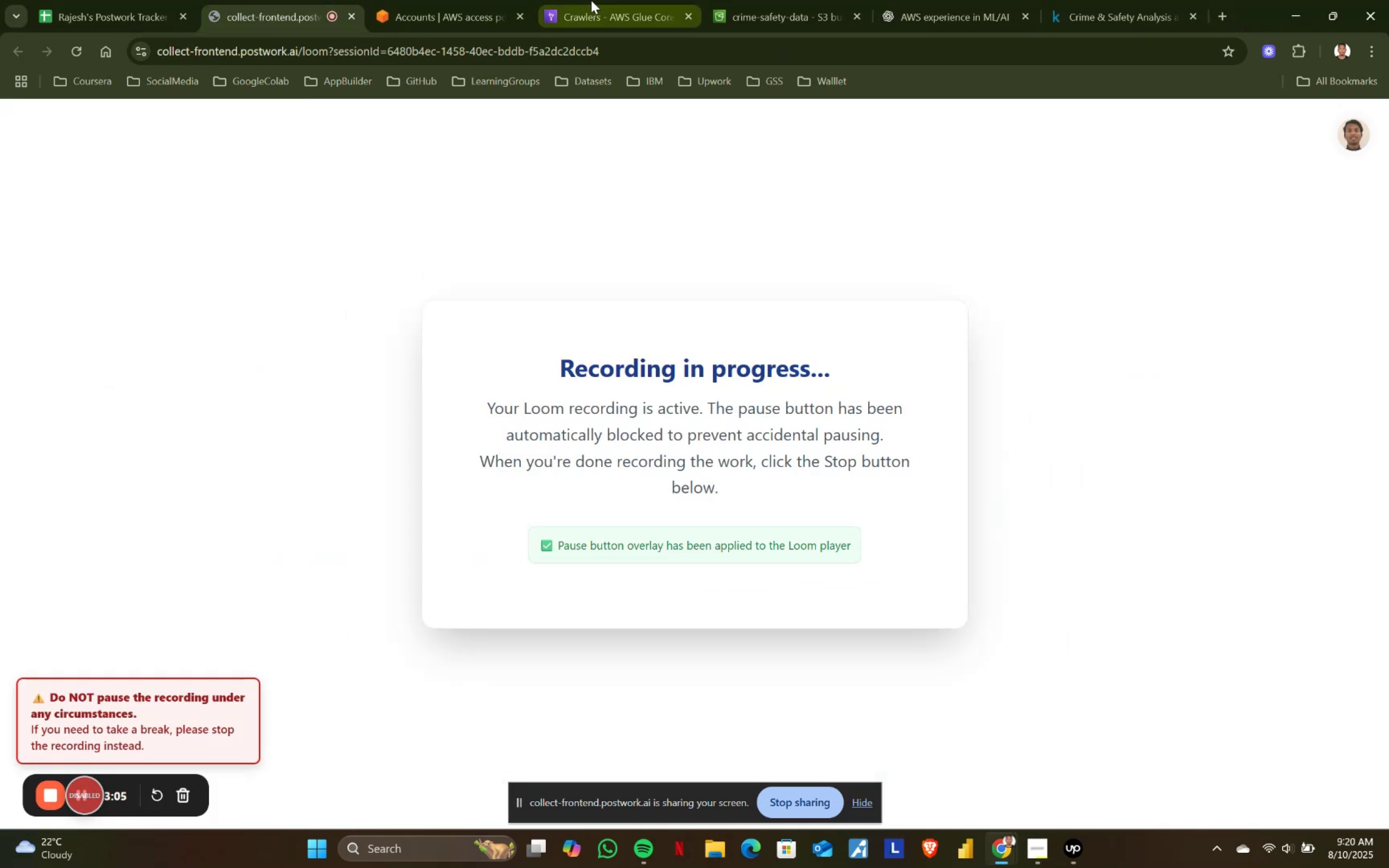 
left_click([591, 0])
 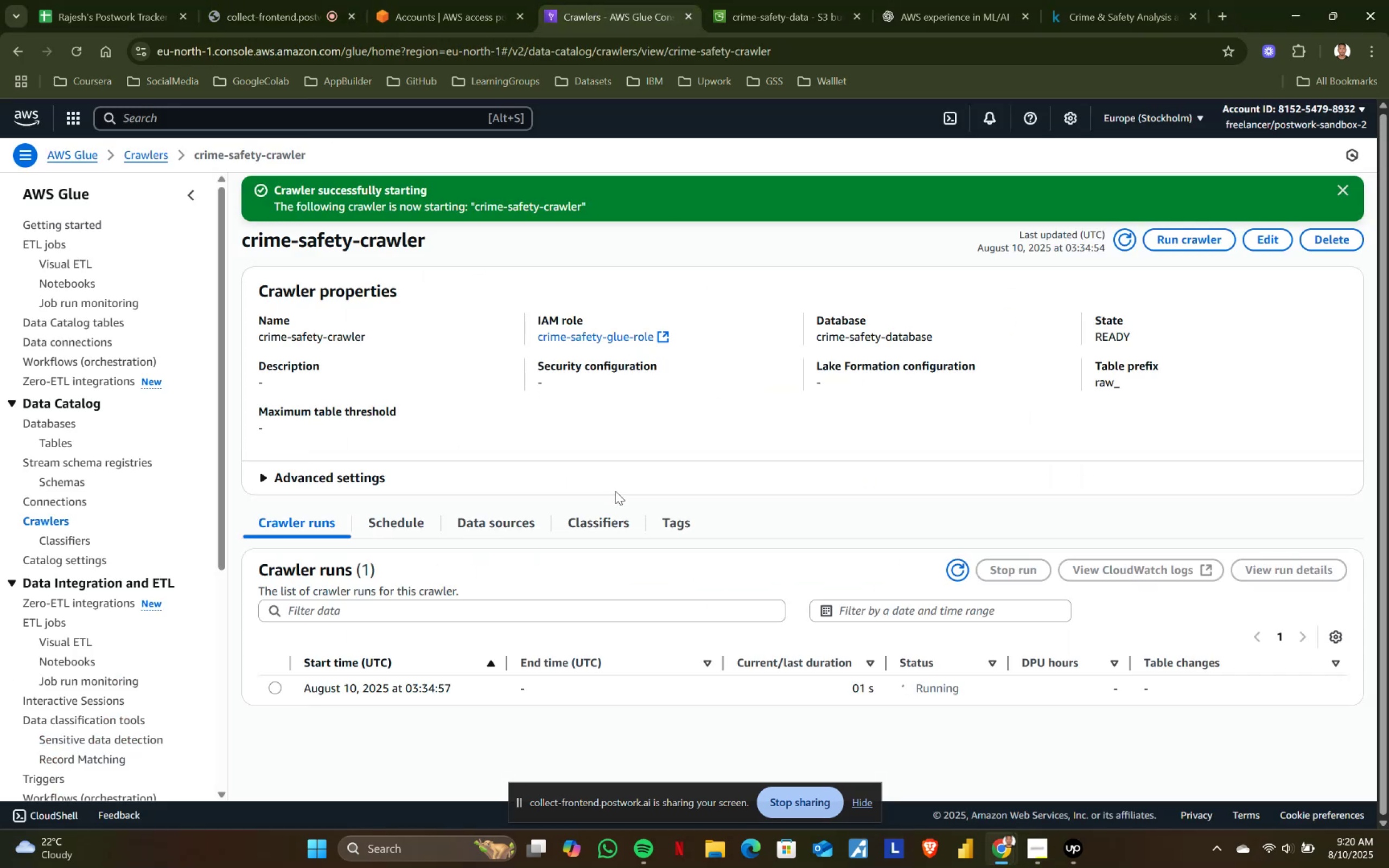 
scroll: coordinate [615, 491], scroll_direction: up, amount: 1.0
 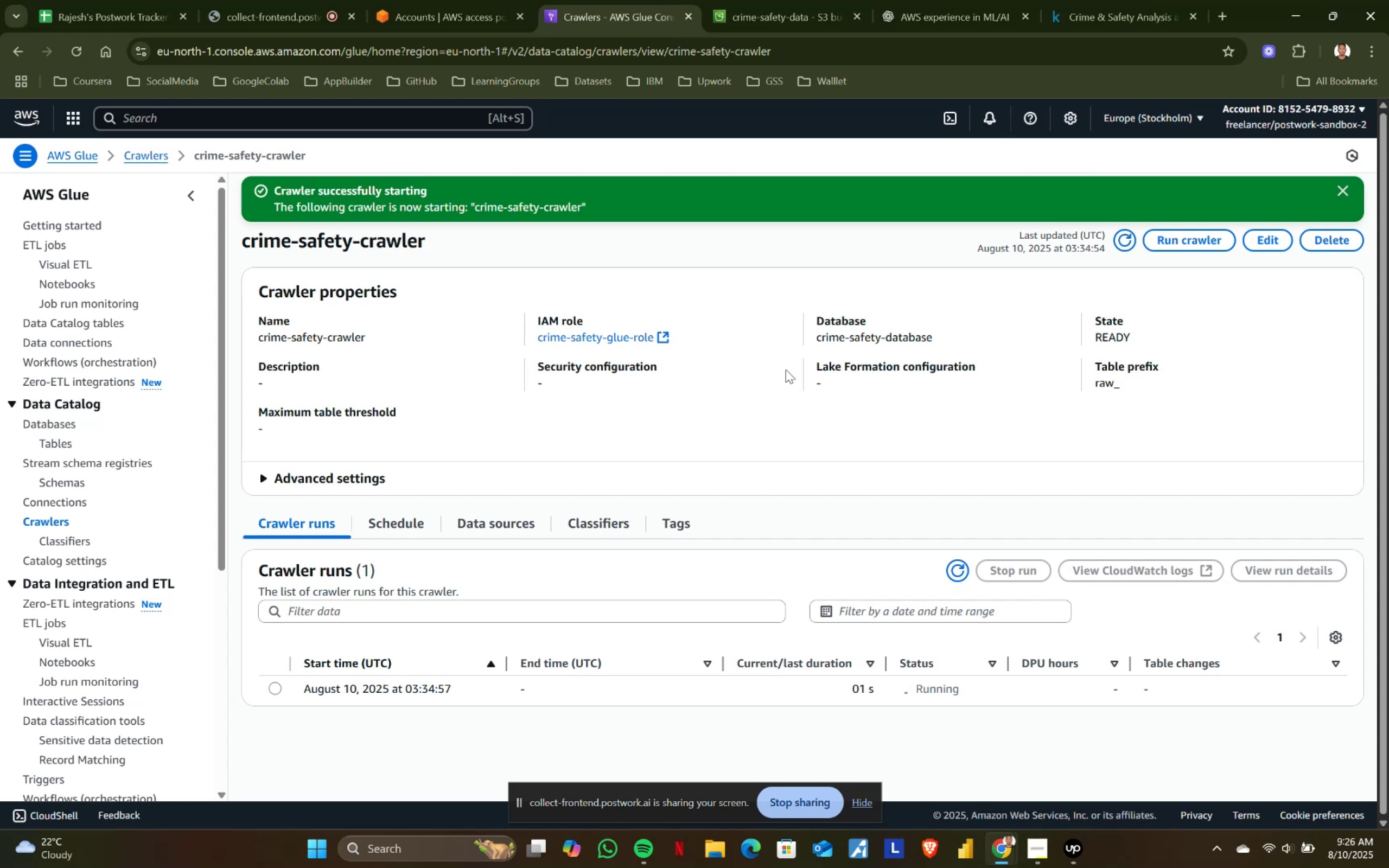 
wait(388.56)
 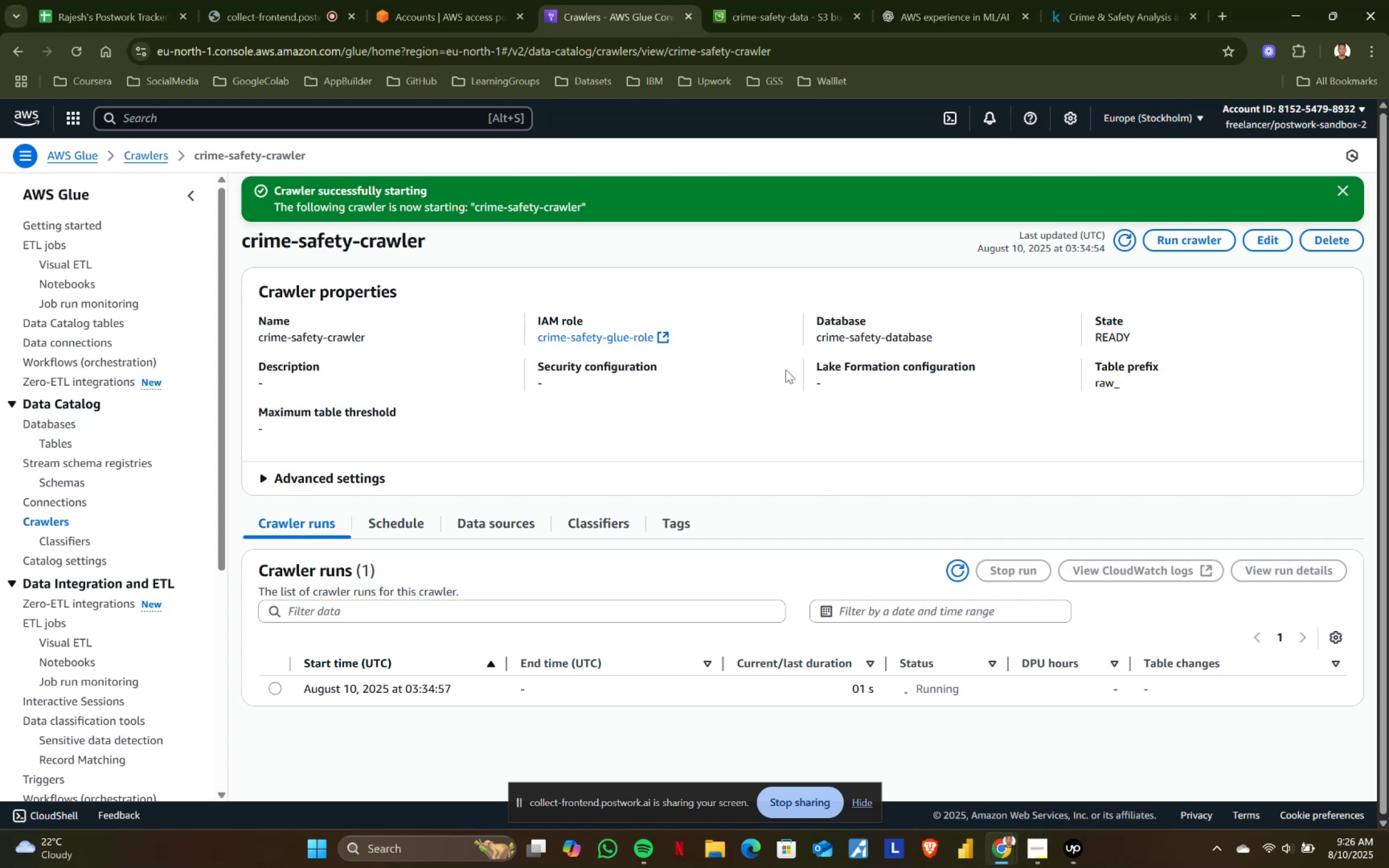 
left_click([253, 0])
 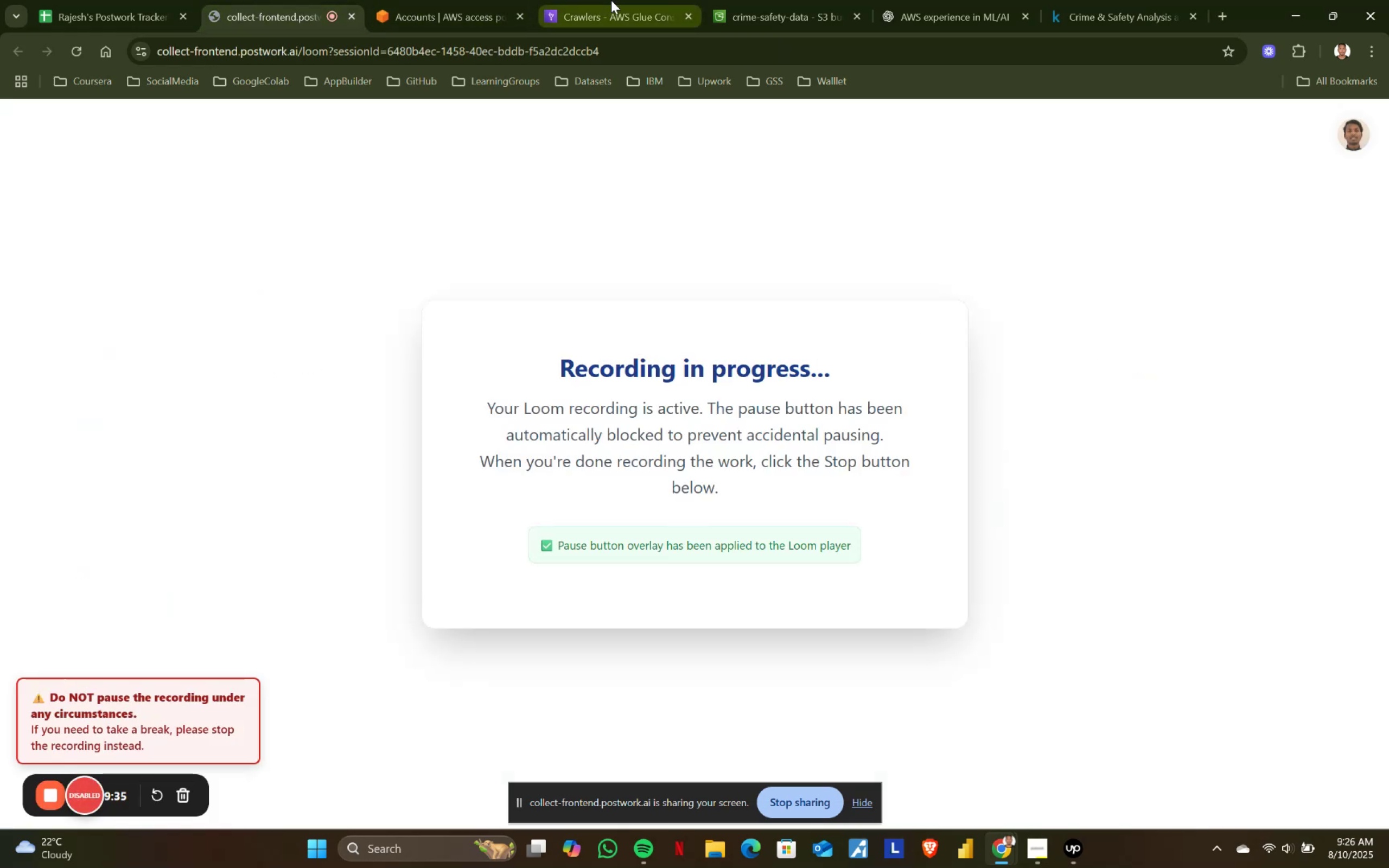 
left_click([611, 0])
 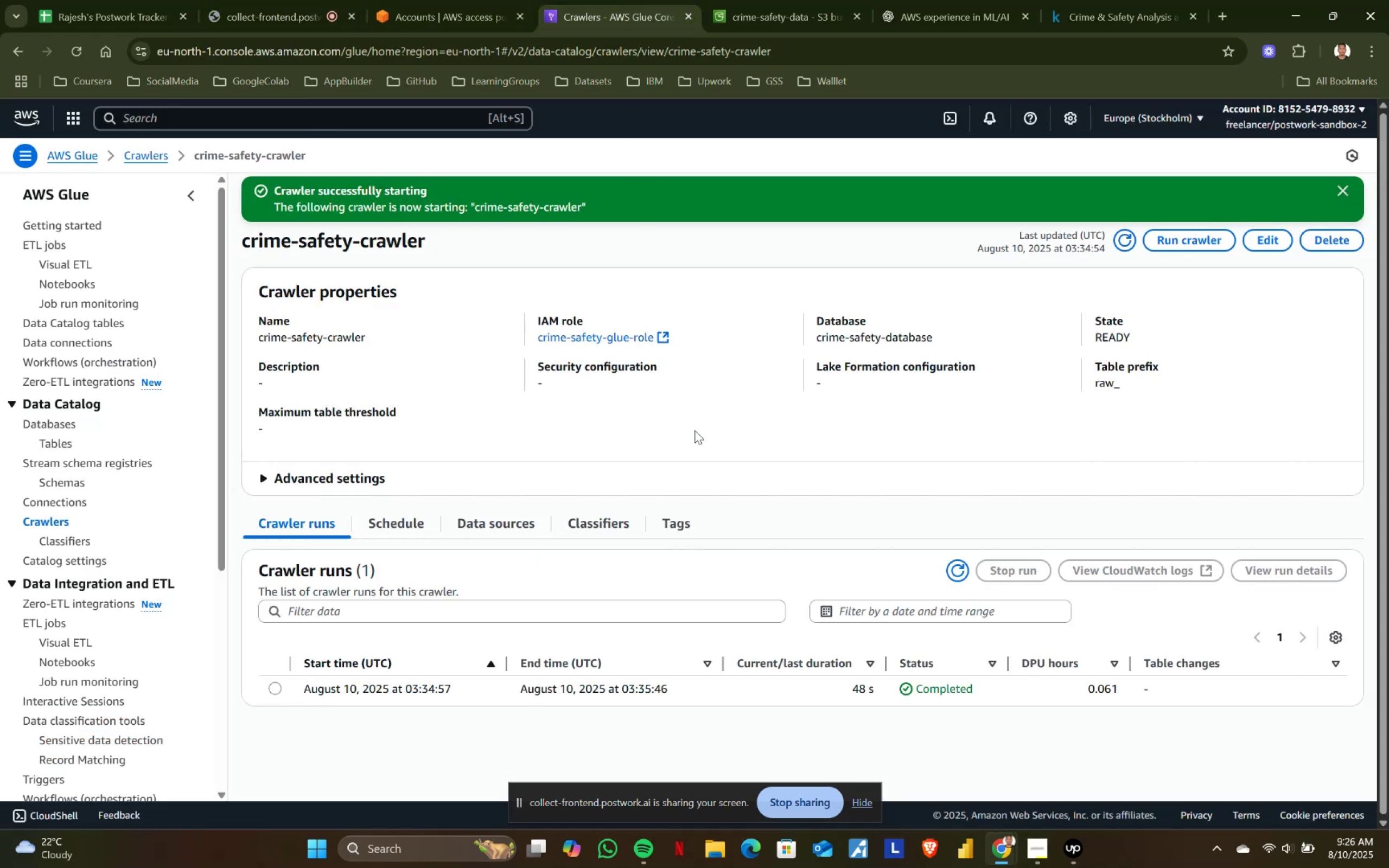 
scroll: coordinate [694, 430], scroll_direction: up, amount: 1.0
 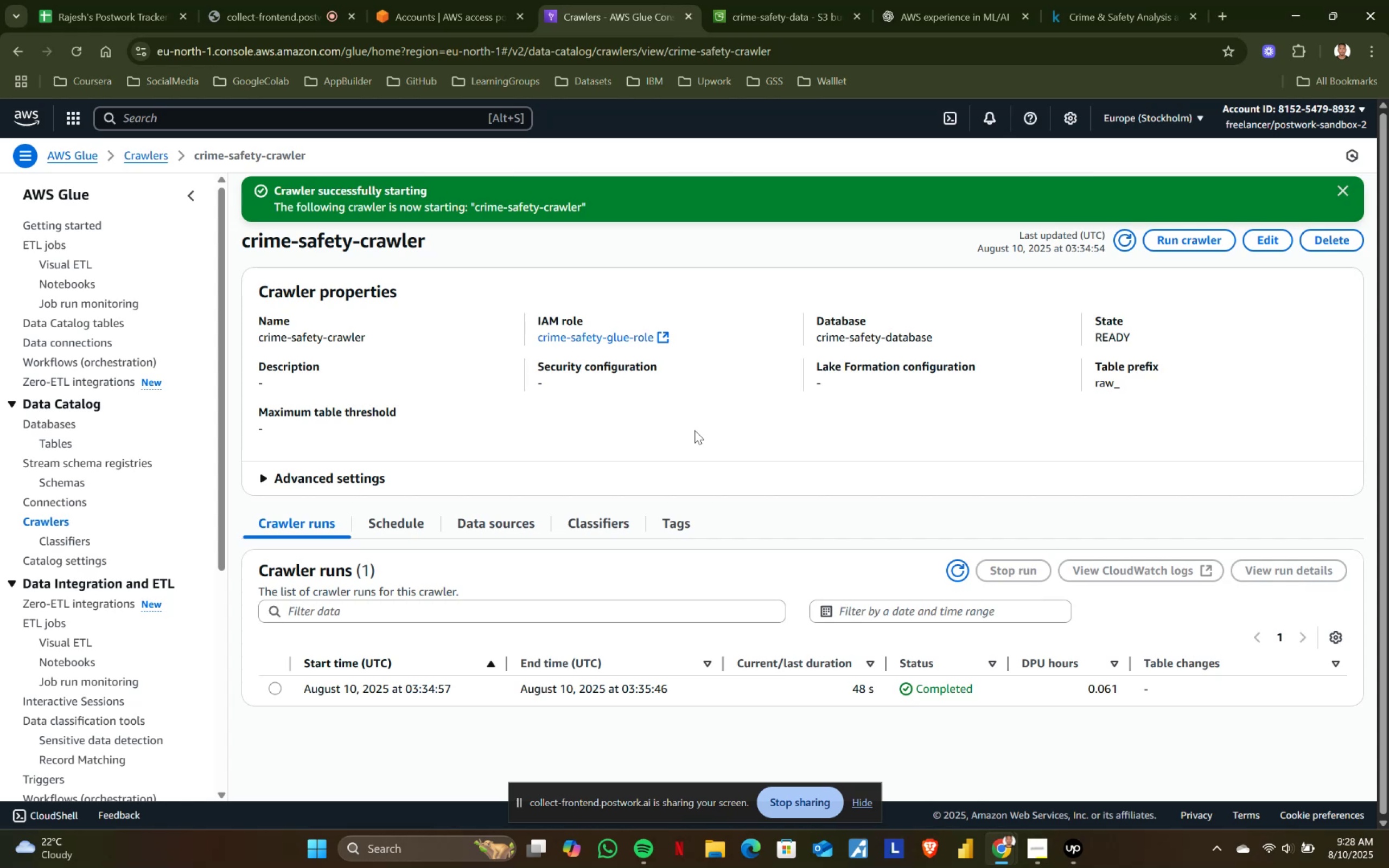 
wait(79.59)
 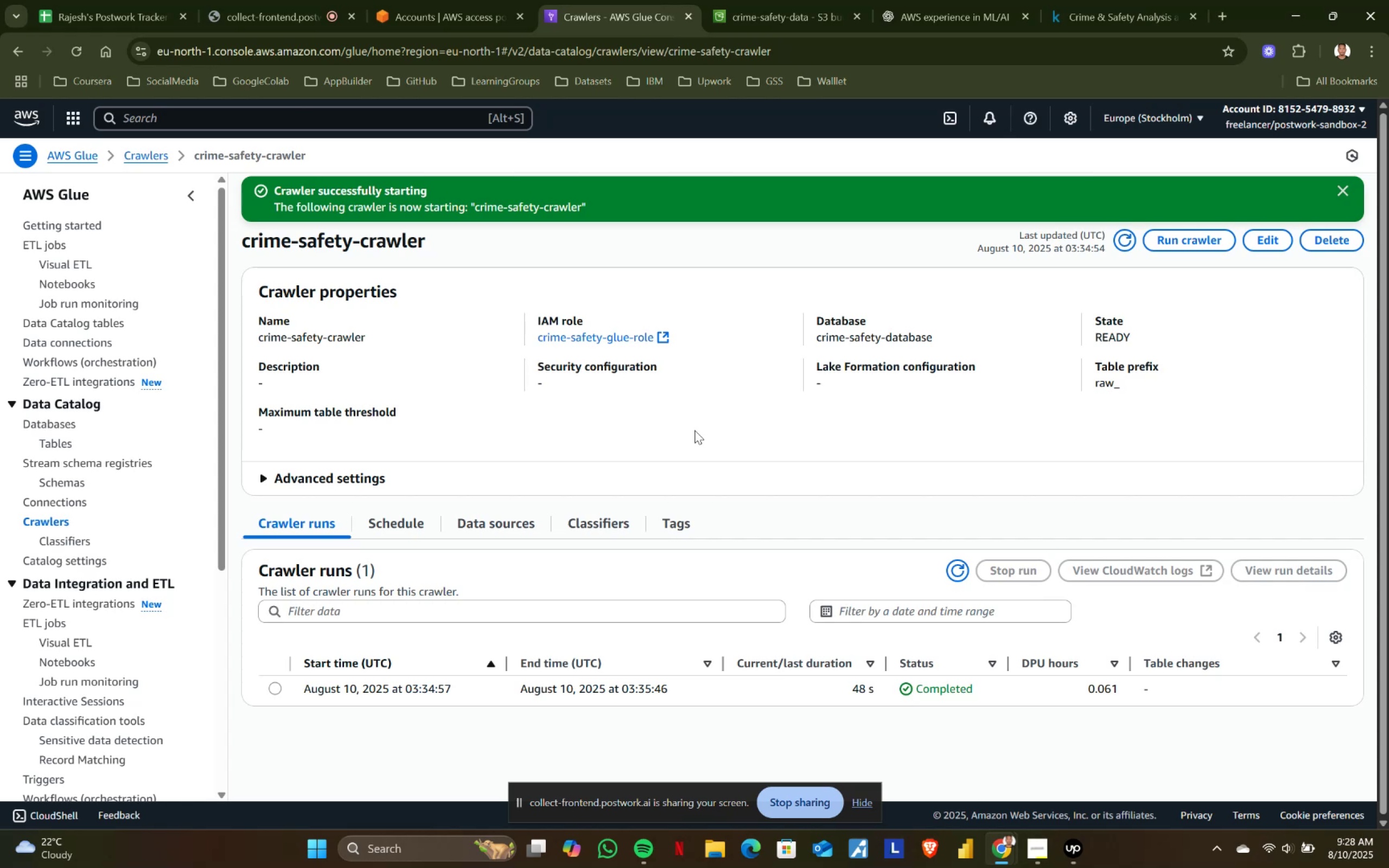 
left_click([57, 442])
 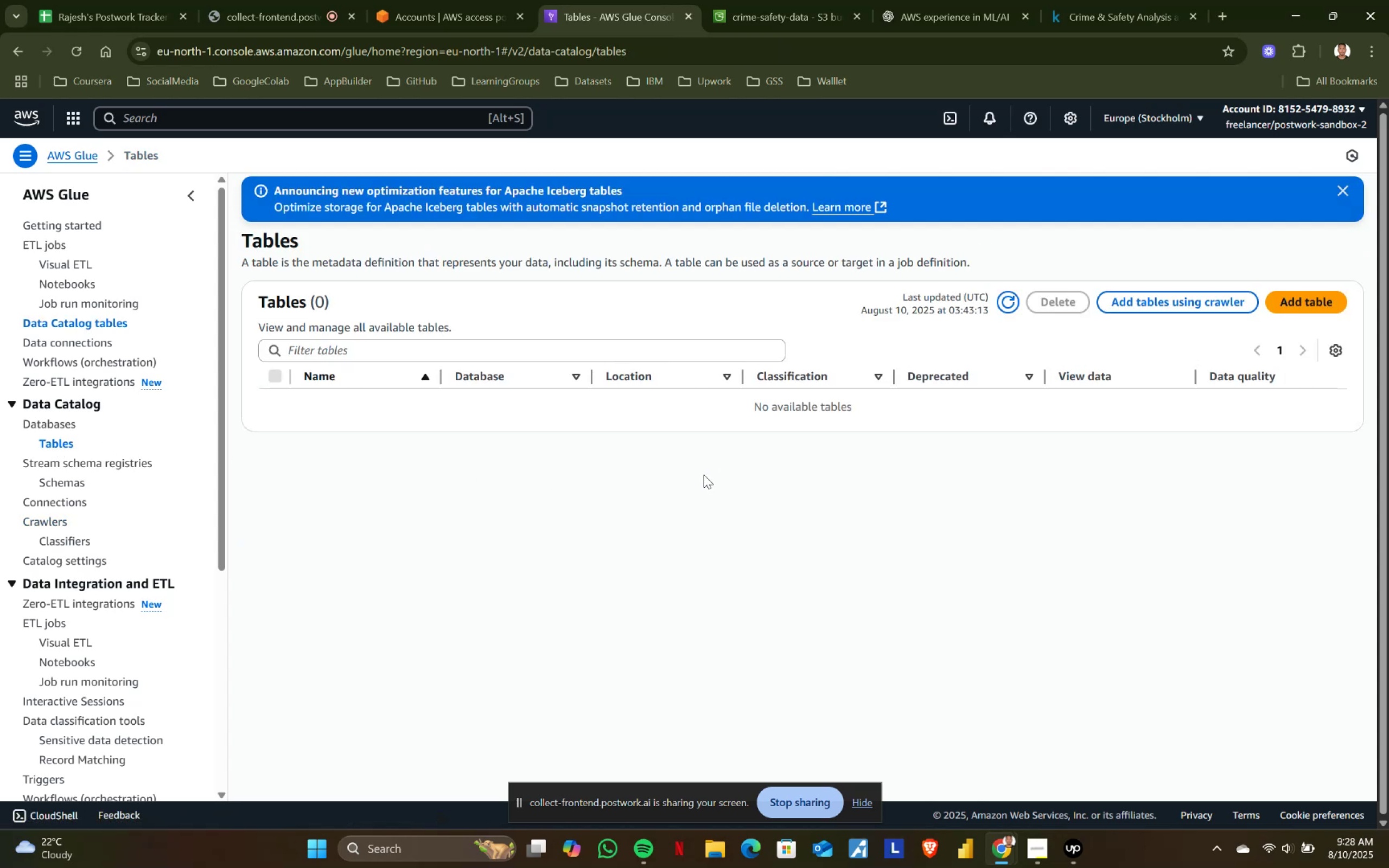 
wait(5.02)
 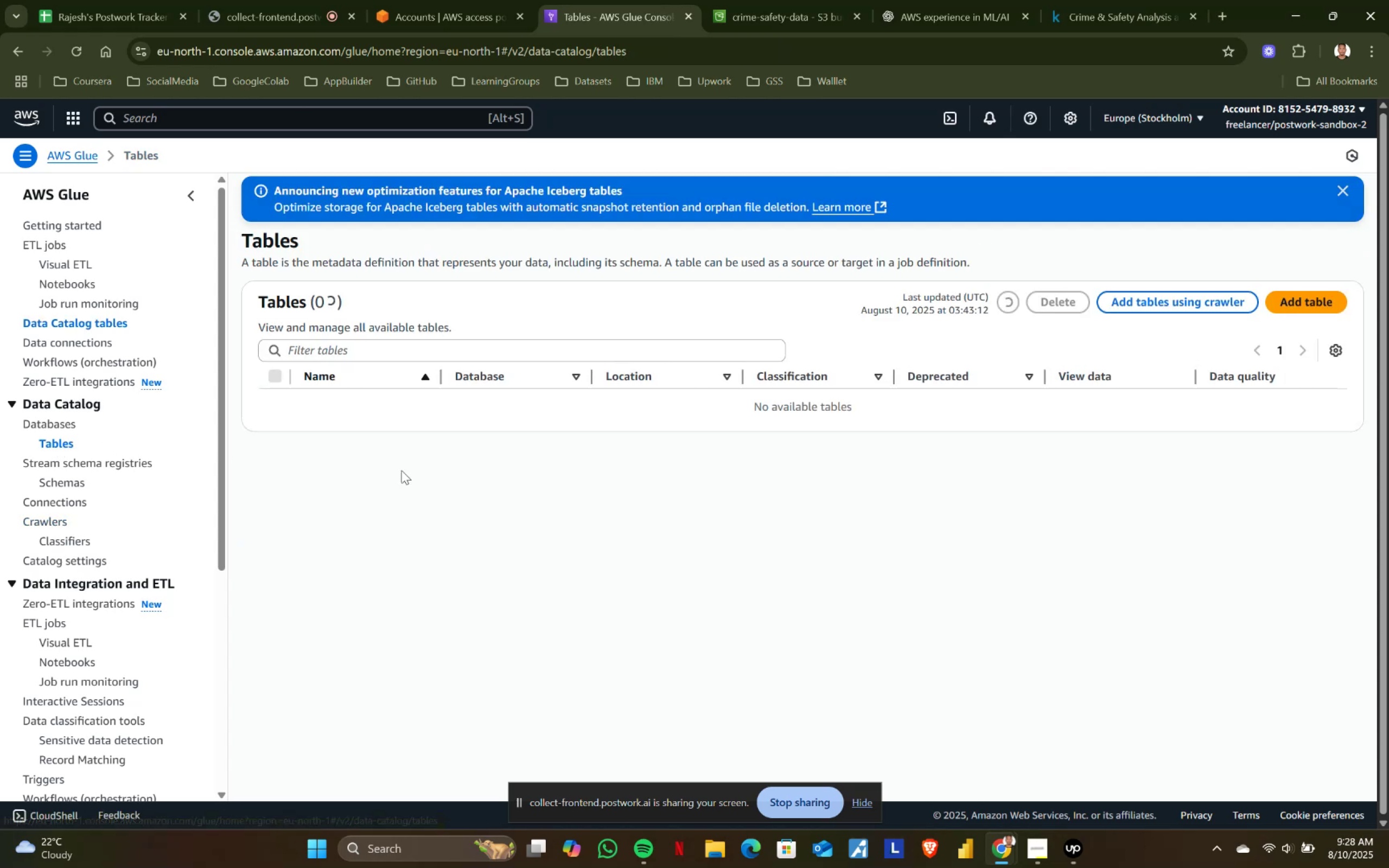 
left_click([893, 0])
 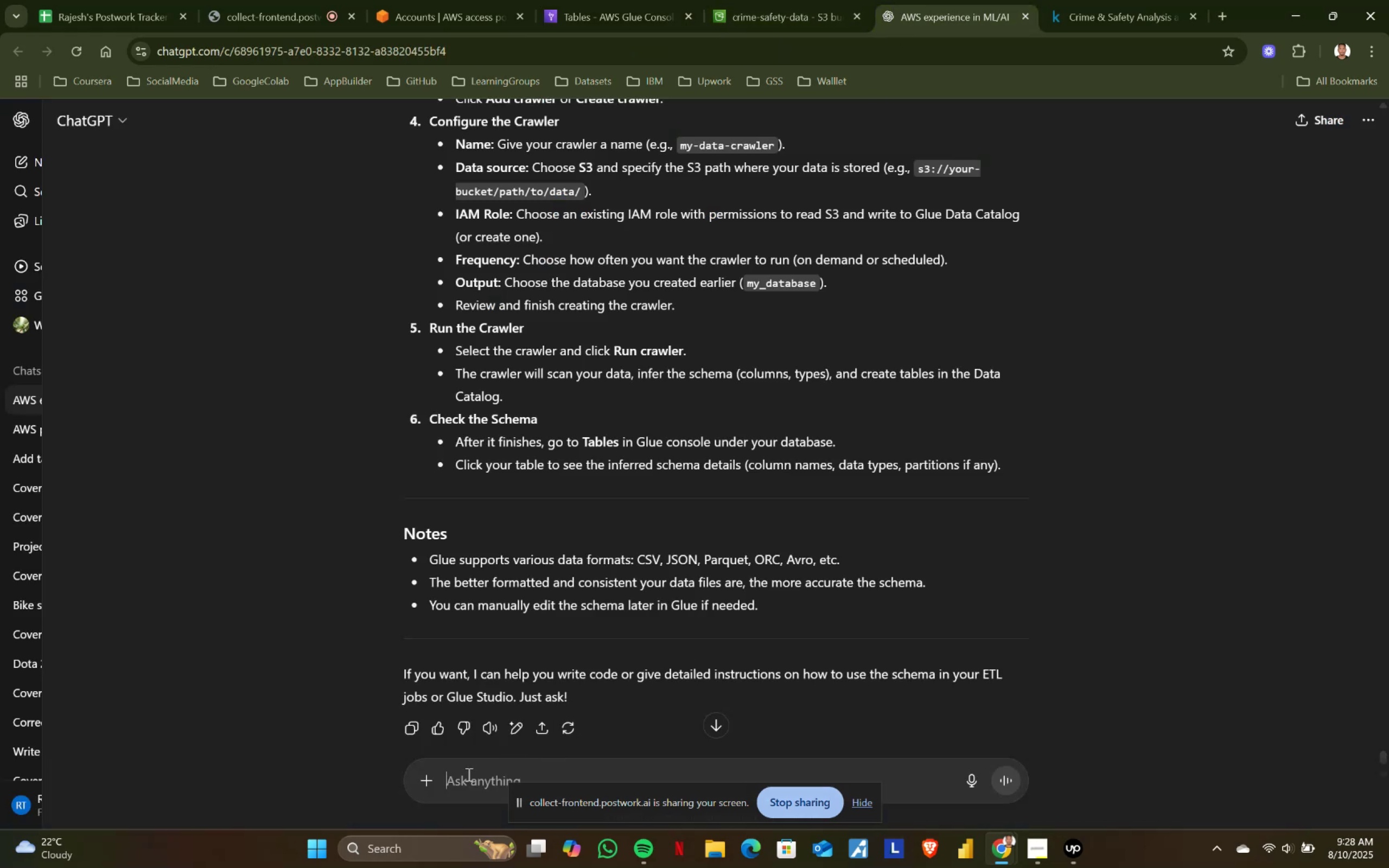 
left_click([468, 774])
 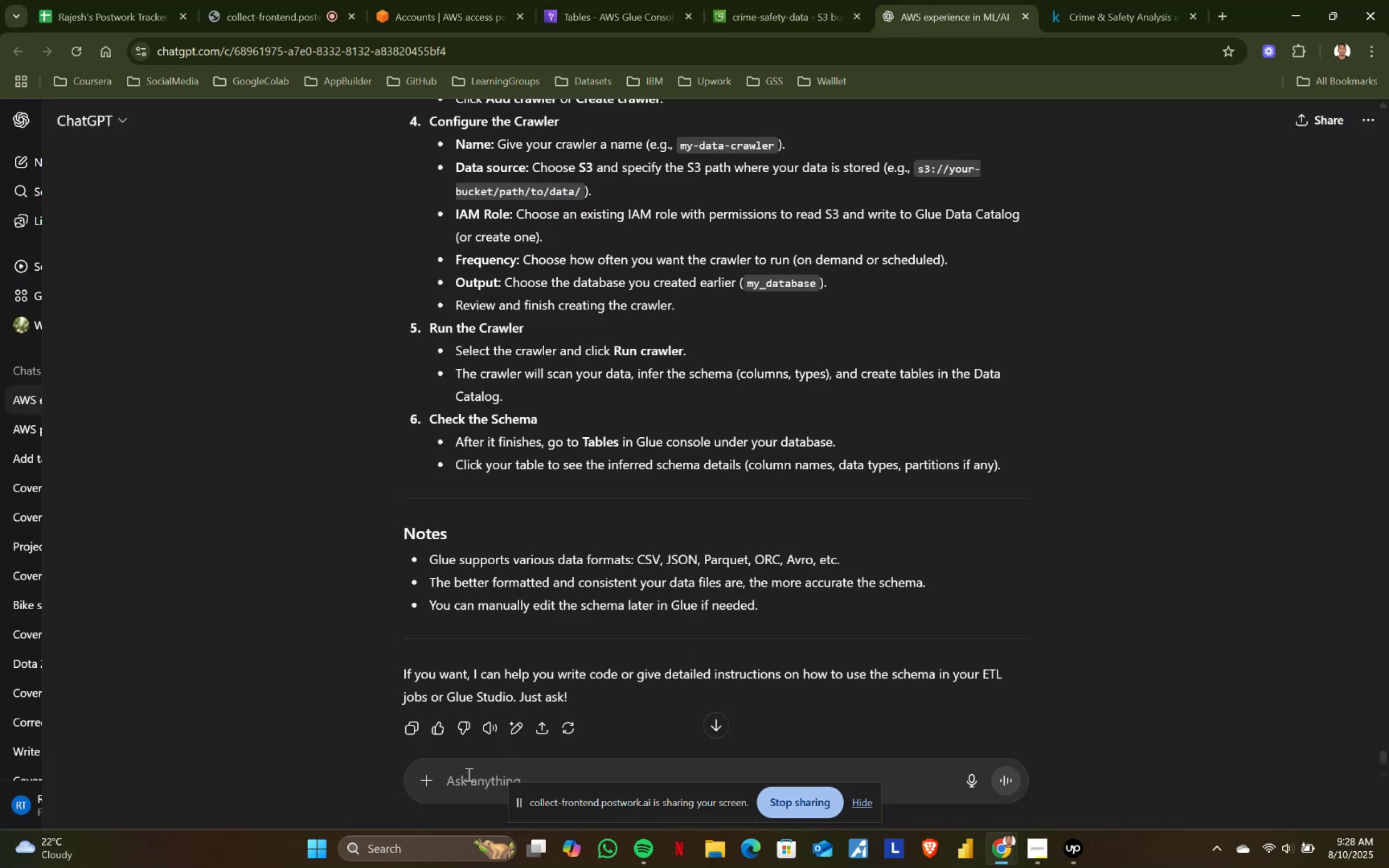 
type(crewler is not creating tabls inm)
key(Backspace)
type( my database in w)
key(Backspace)
type(aws)
 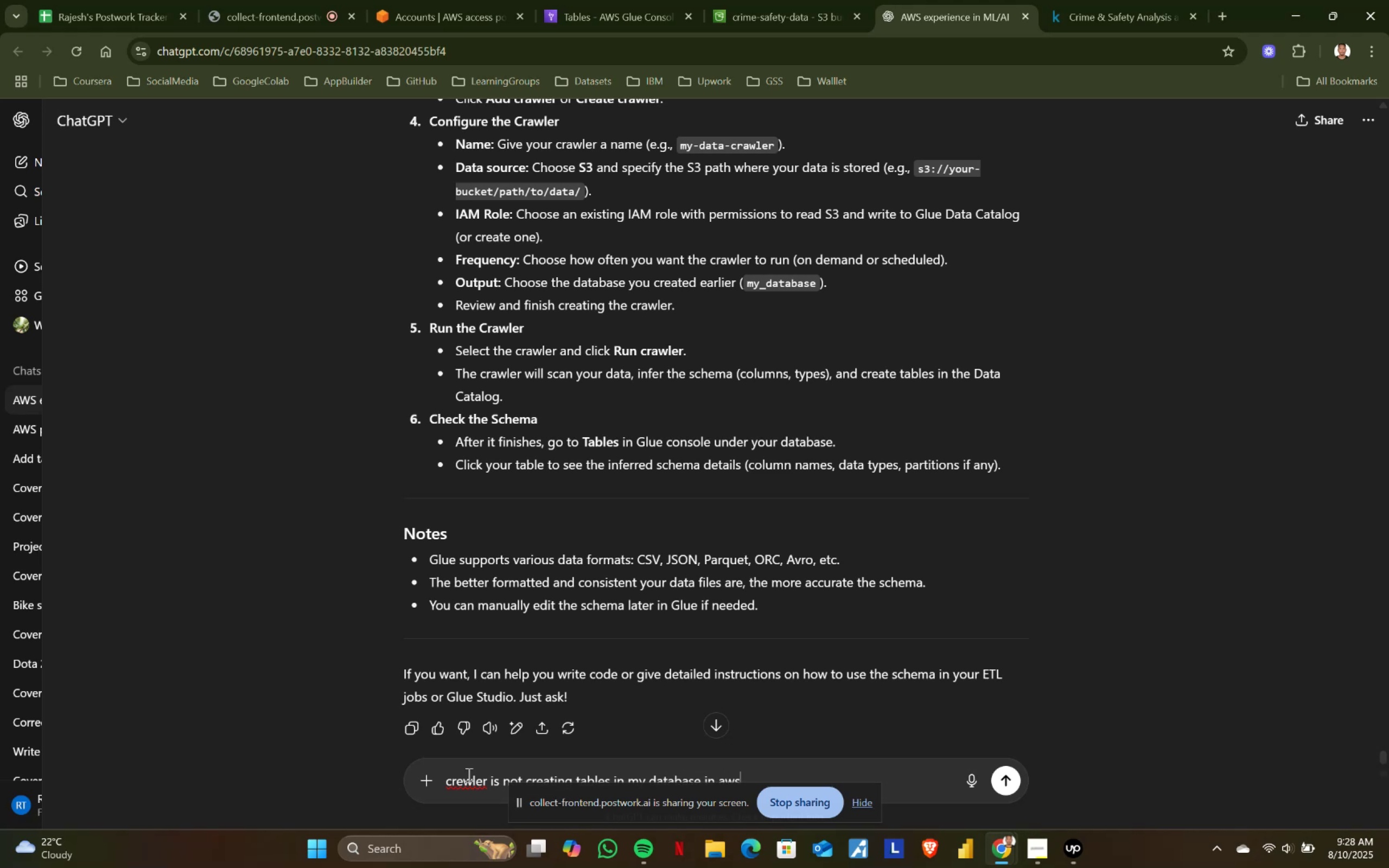 
key(Enter)
 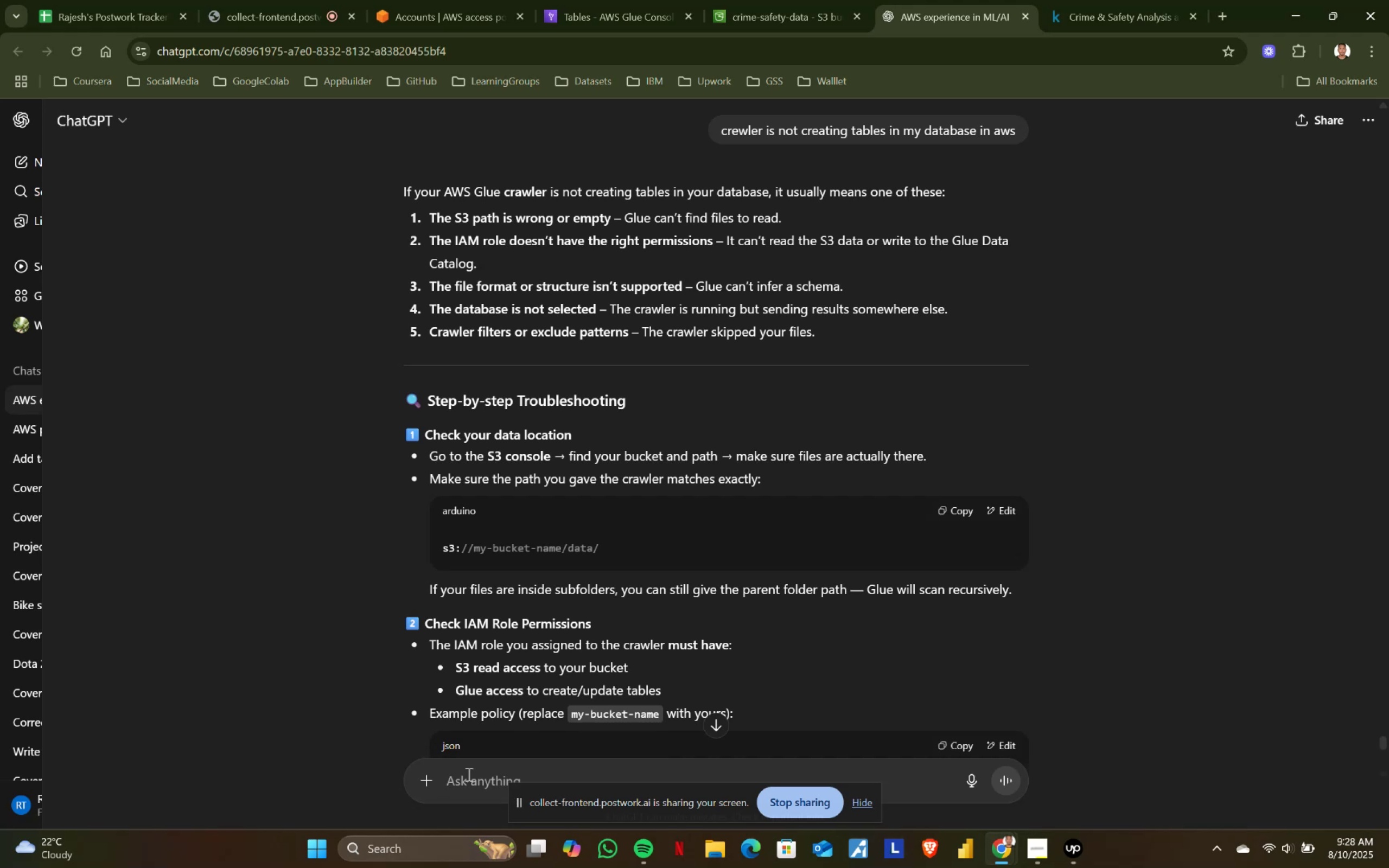 
wait(13.58)
 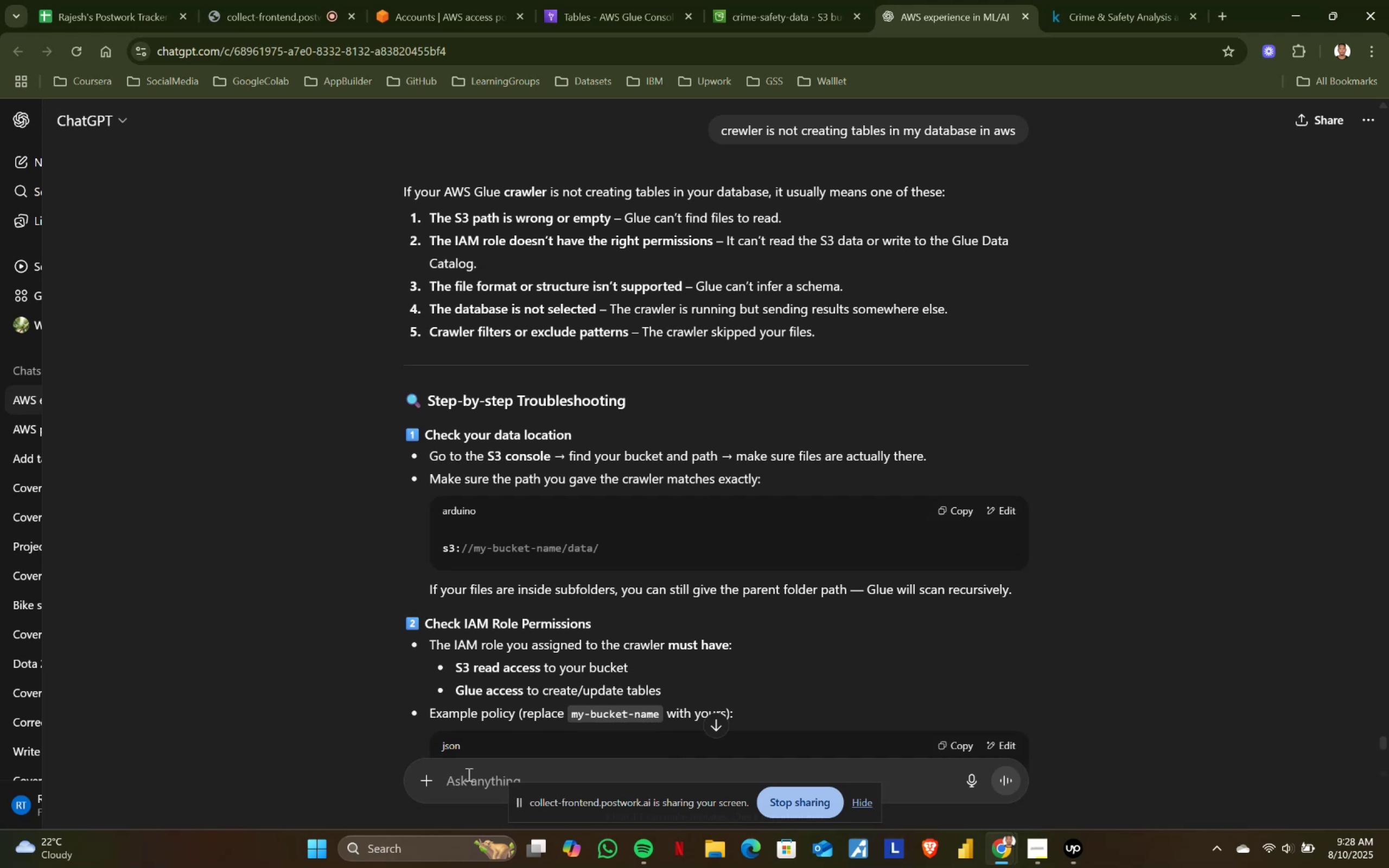 
left_click([463, 0])
 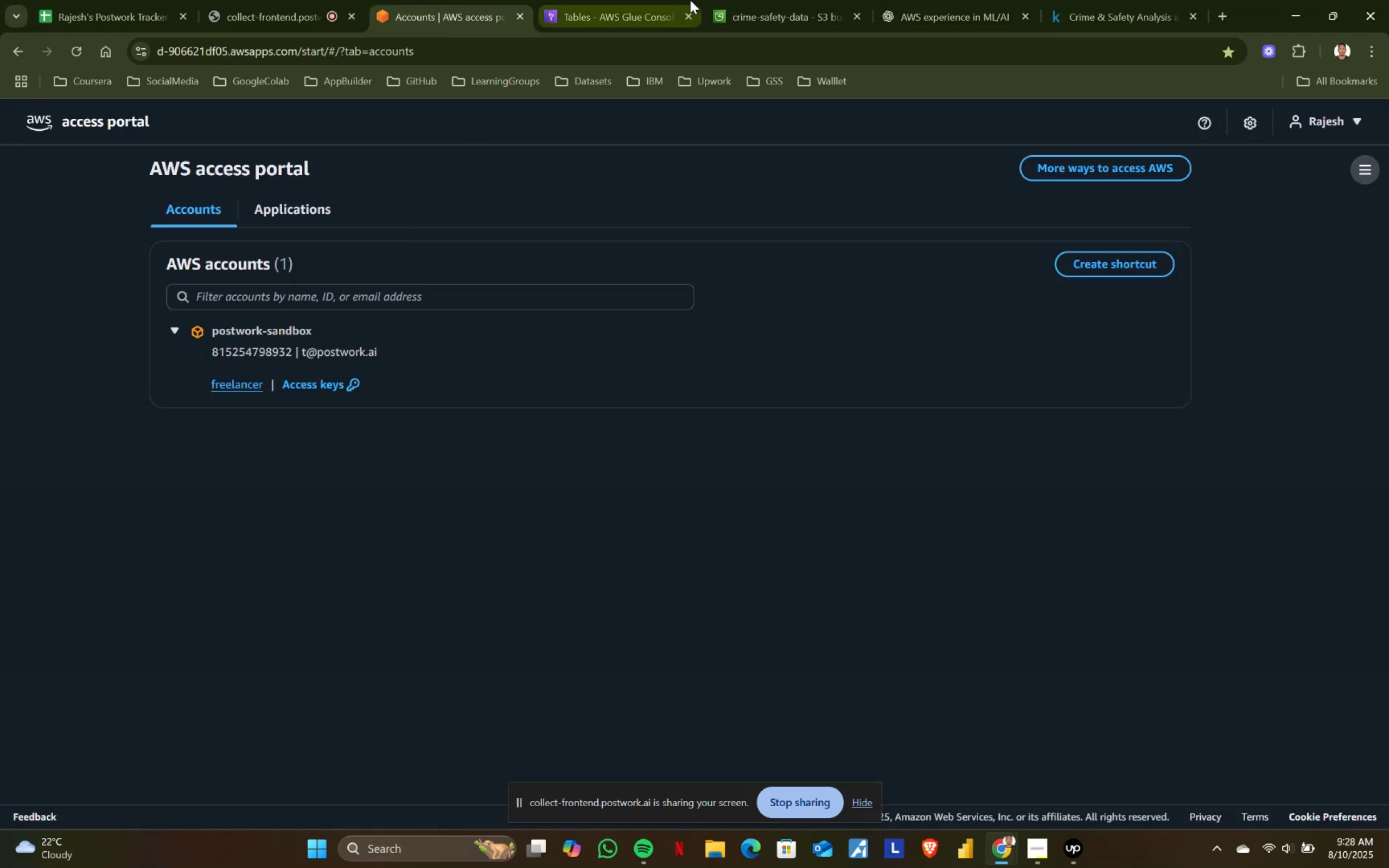 
left_click([655, 0])
 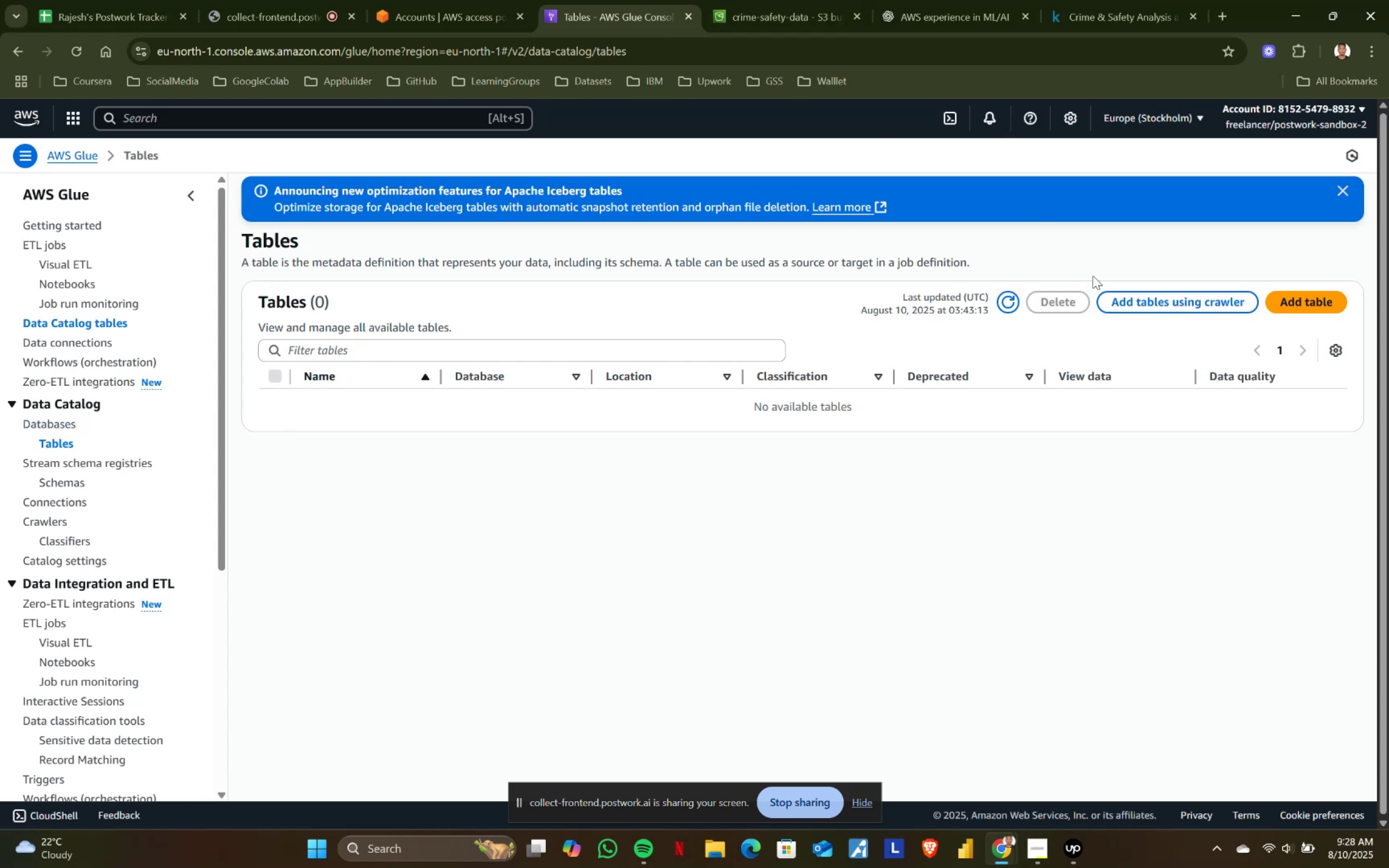 
wait(6.82)
 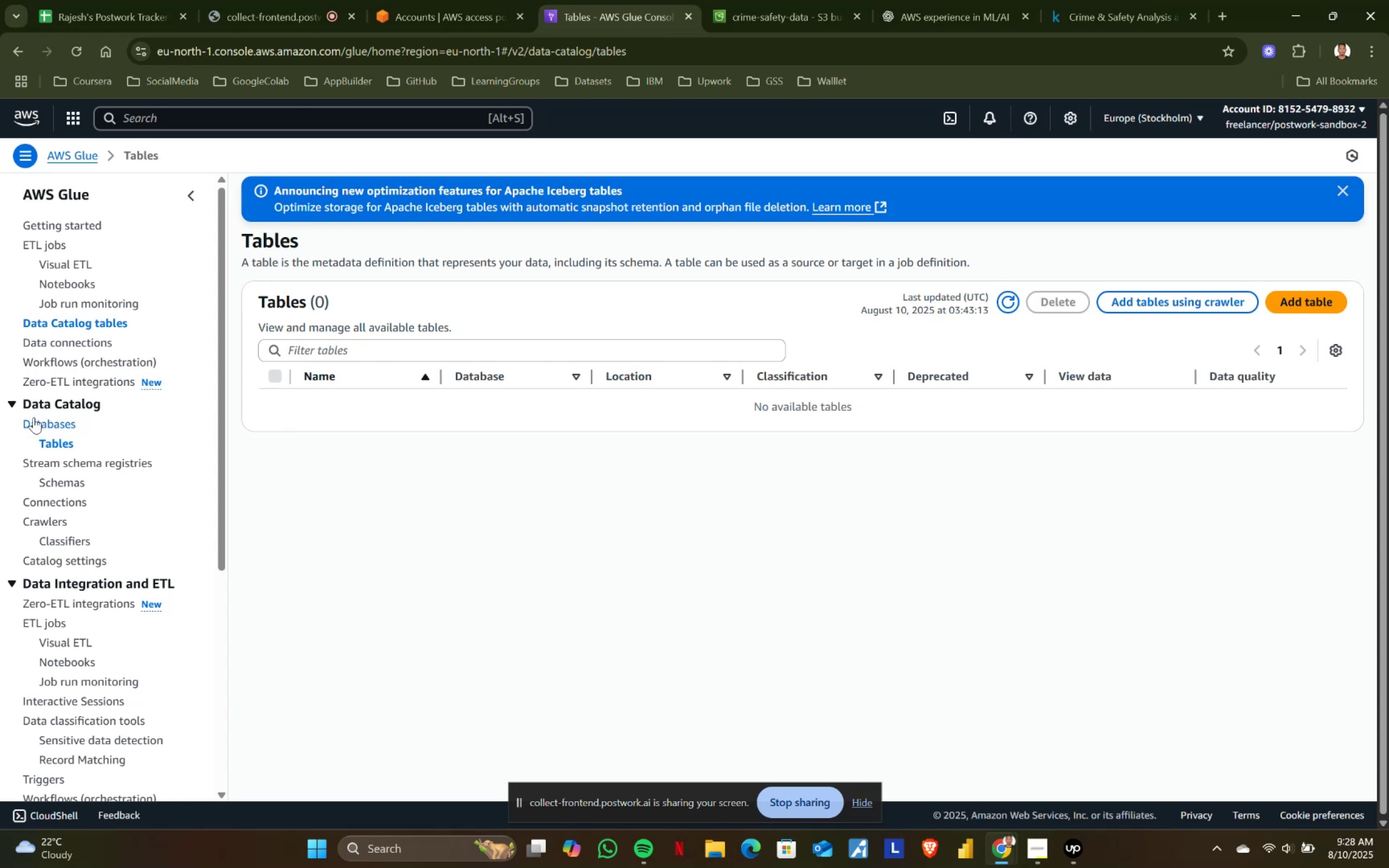 
left_click([51, 515])
 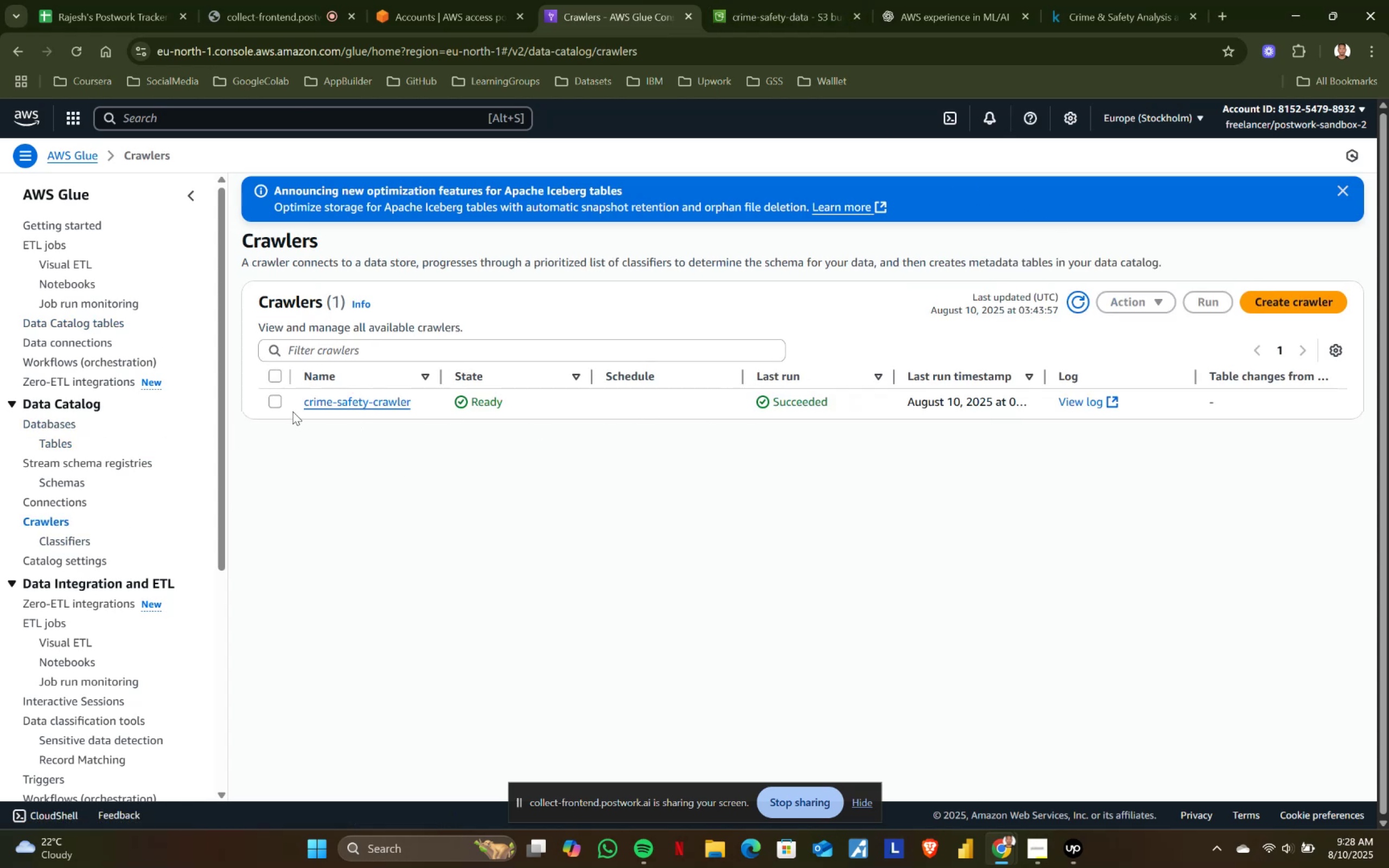 
left_click([271, 402])
 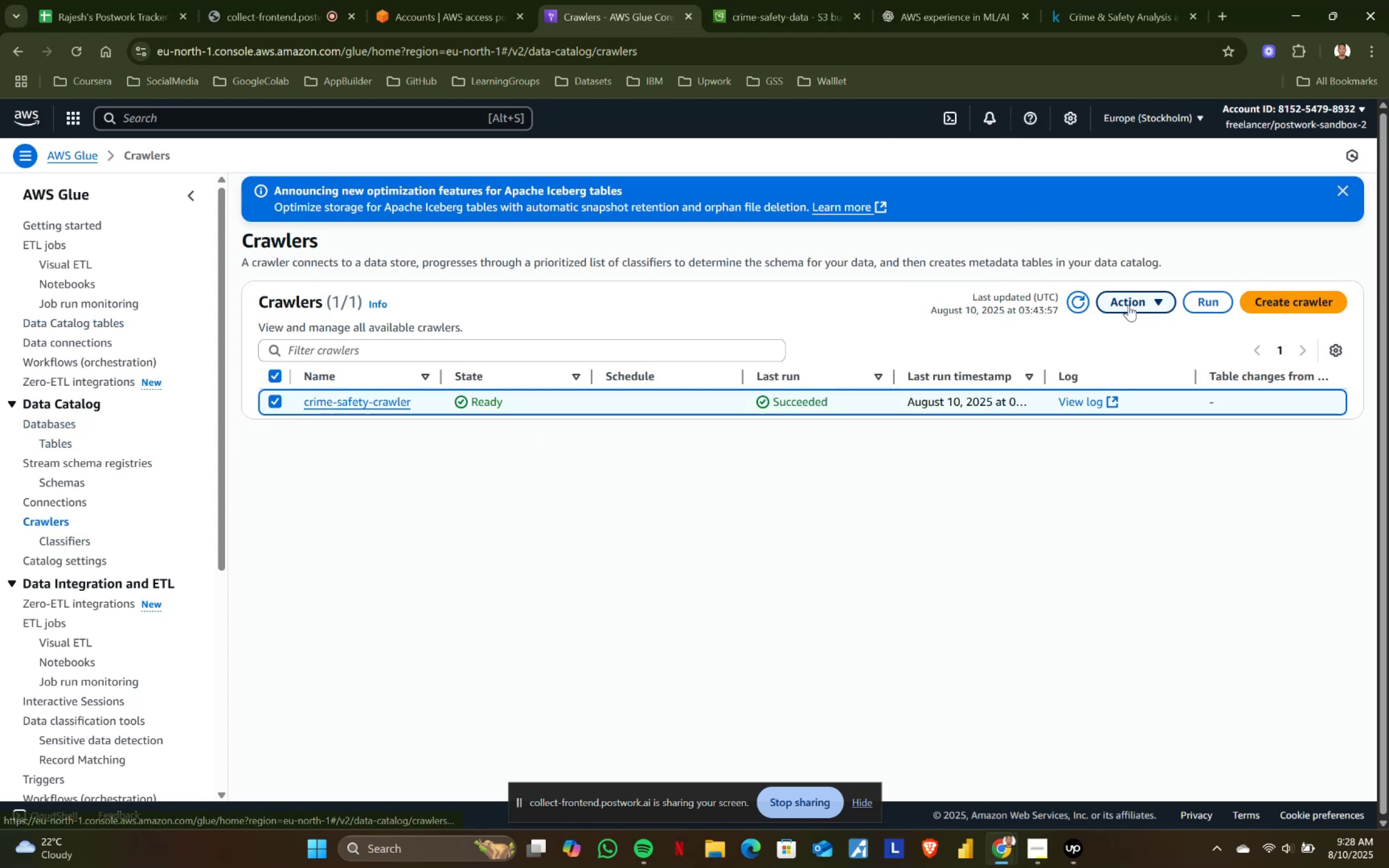 
left_click([1140, 303])
 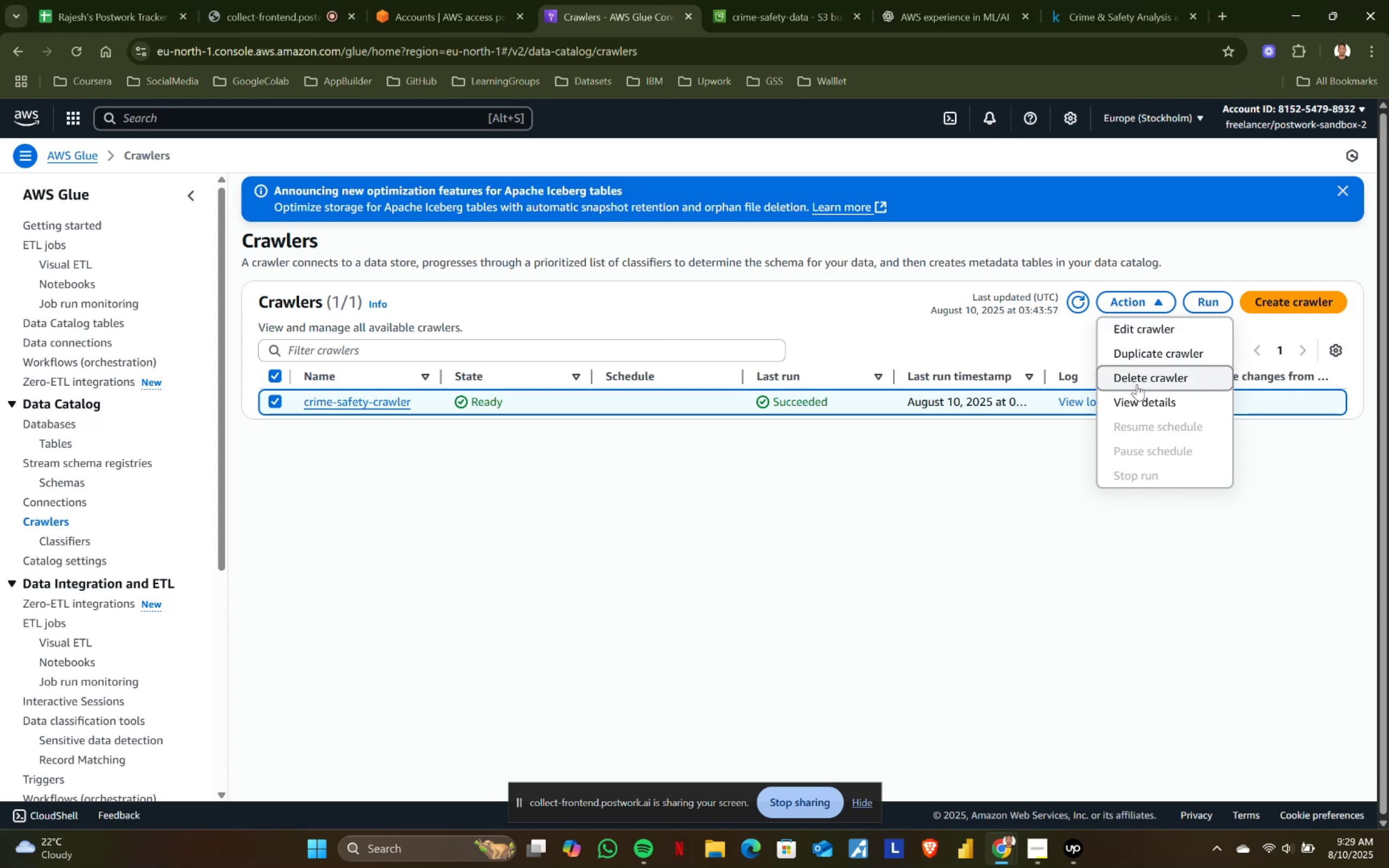 
left_click([1139, 377])
 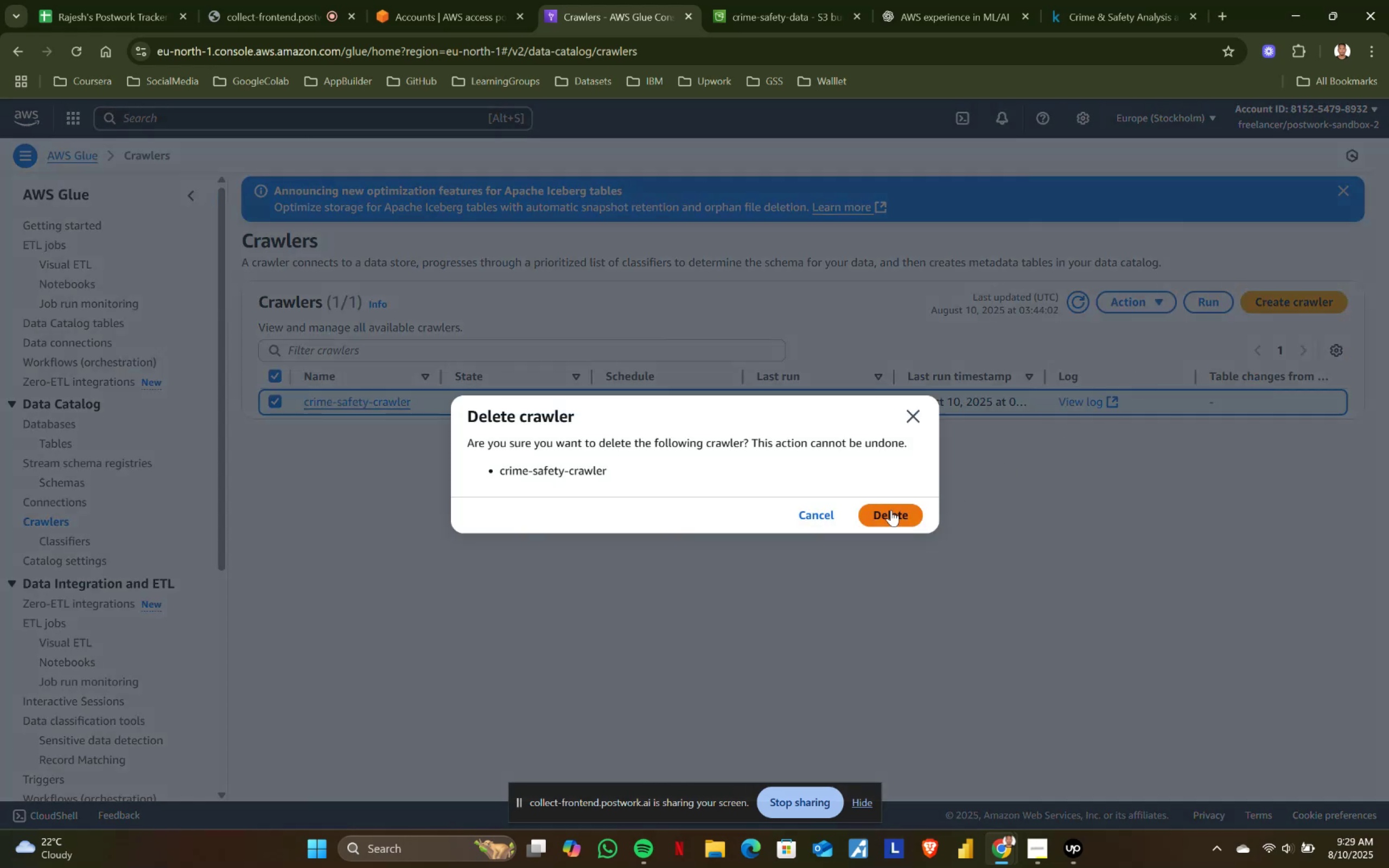 
left_click([890, 510])
 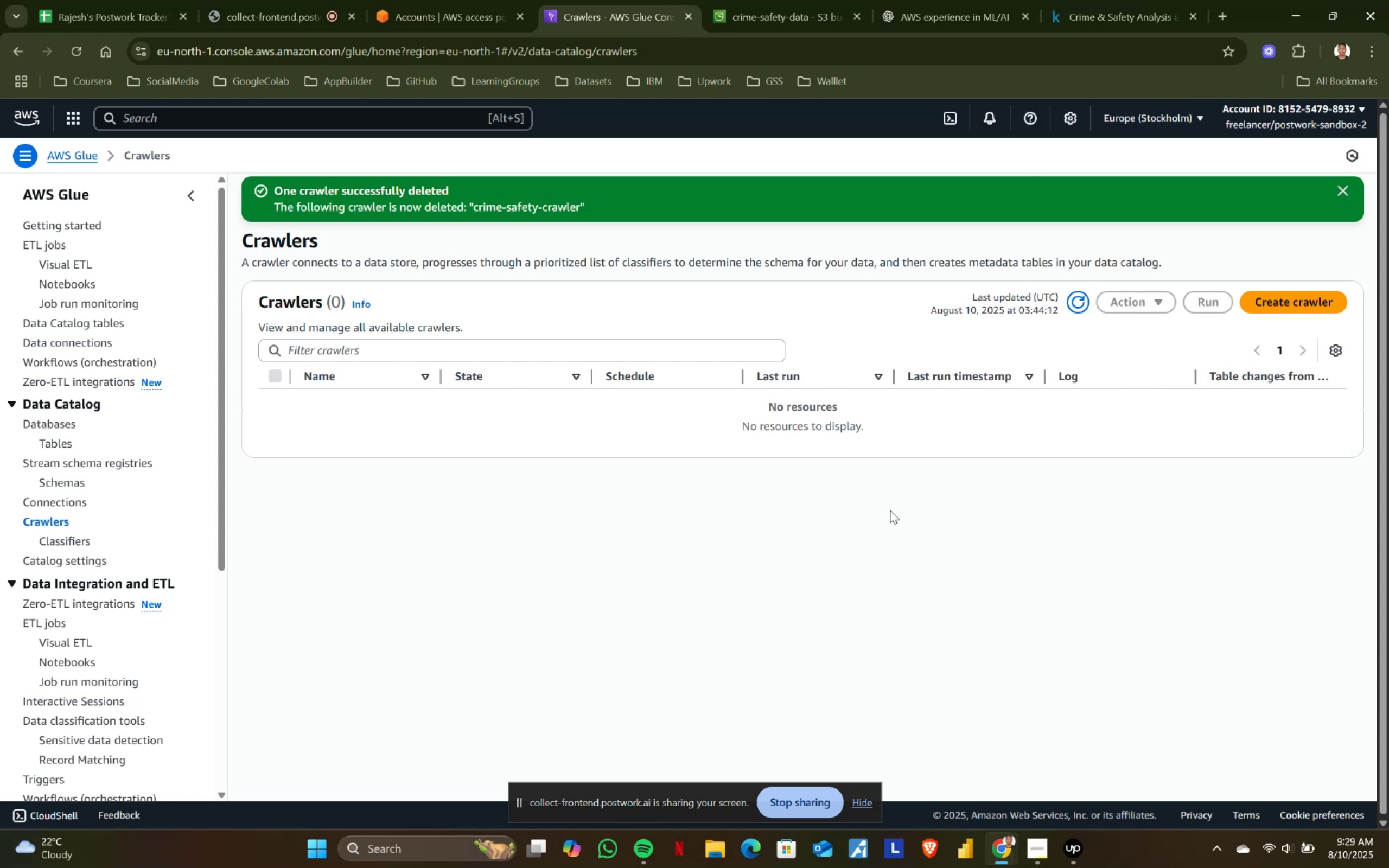 
wait(14.98)
 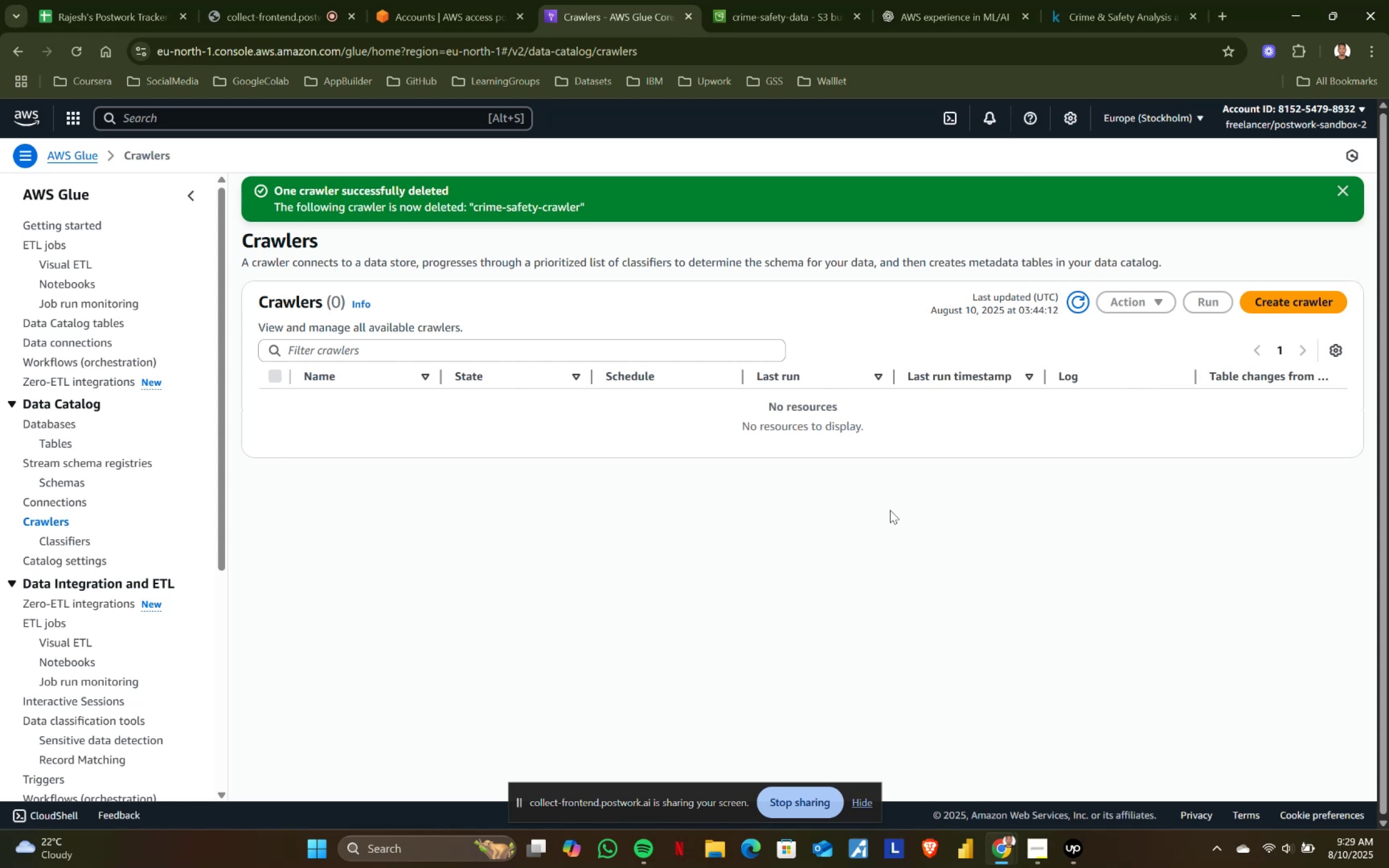 
left_click([1285, 304])
 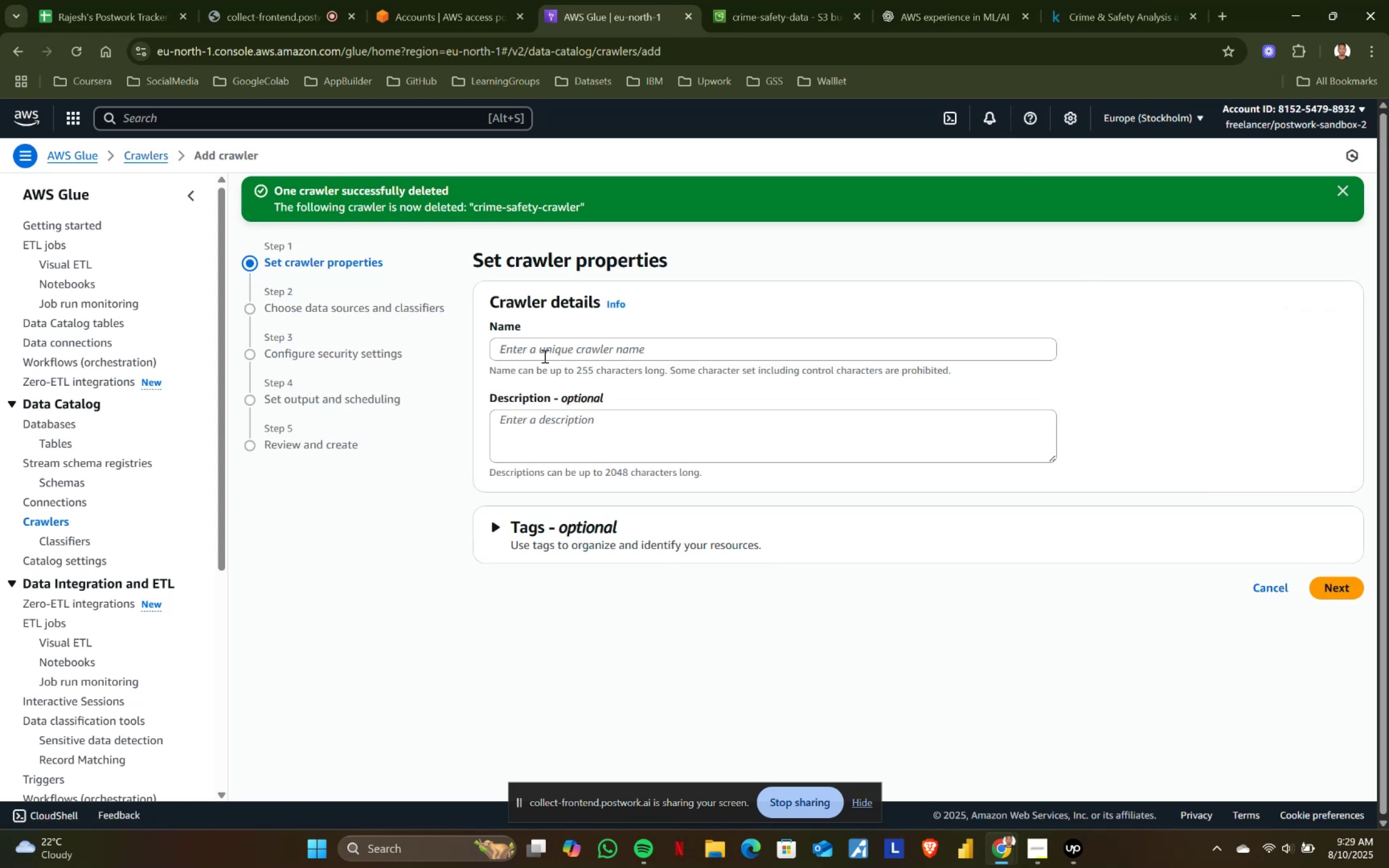 
left_click([544, 347])
 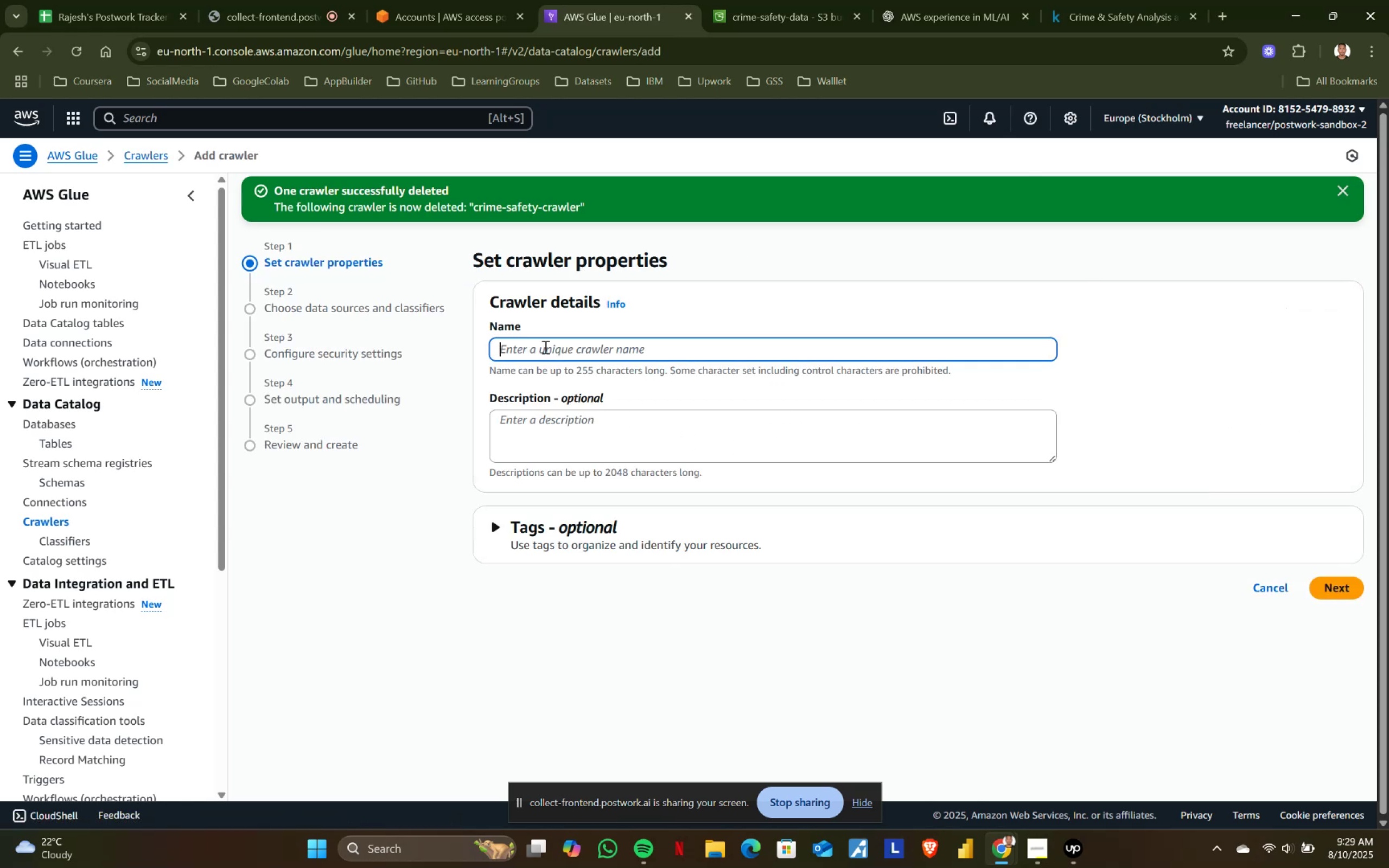 
type(crime-safety-cre)
key(Backspace)
type(wler)
 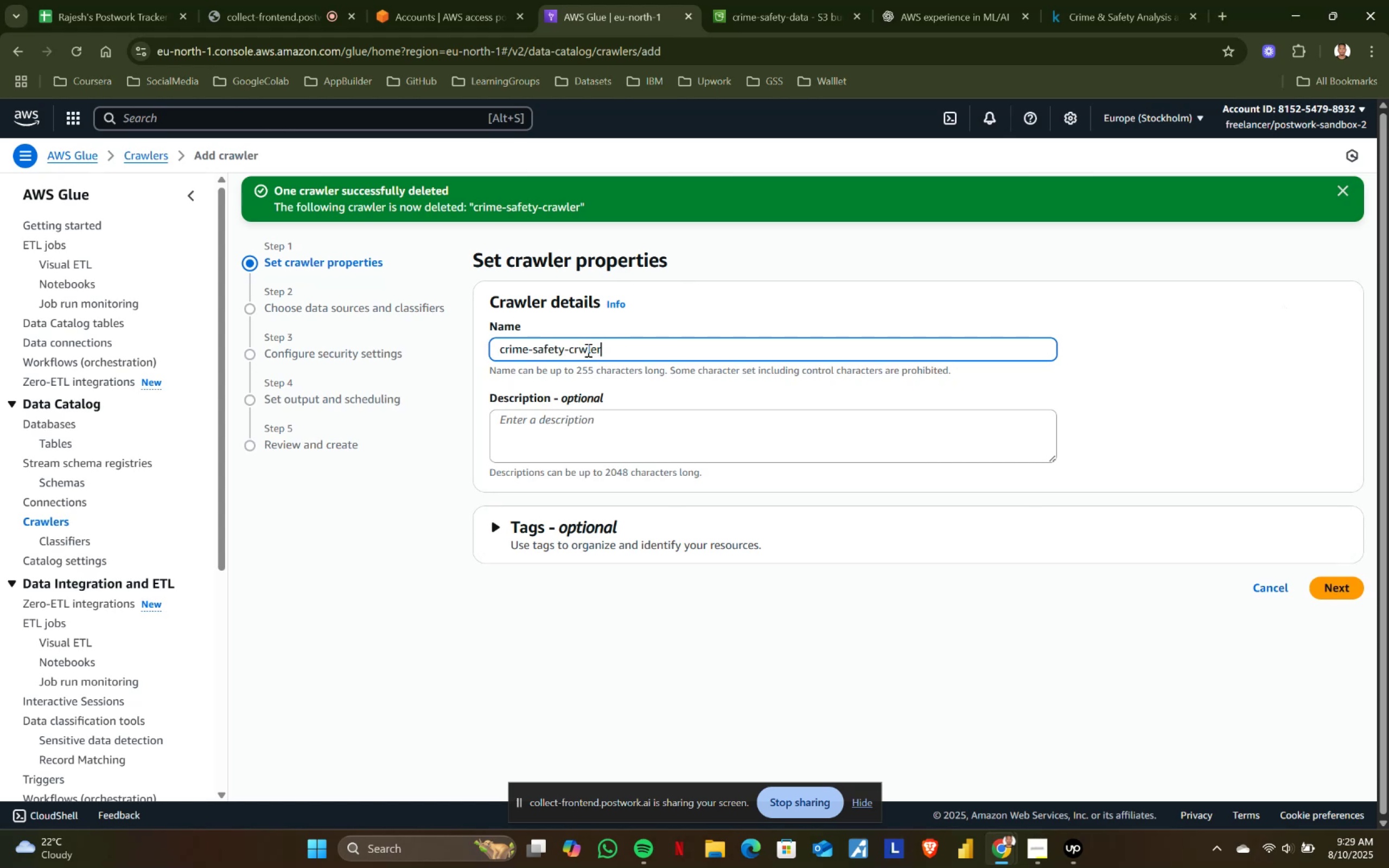 
left_click([578, 345])
 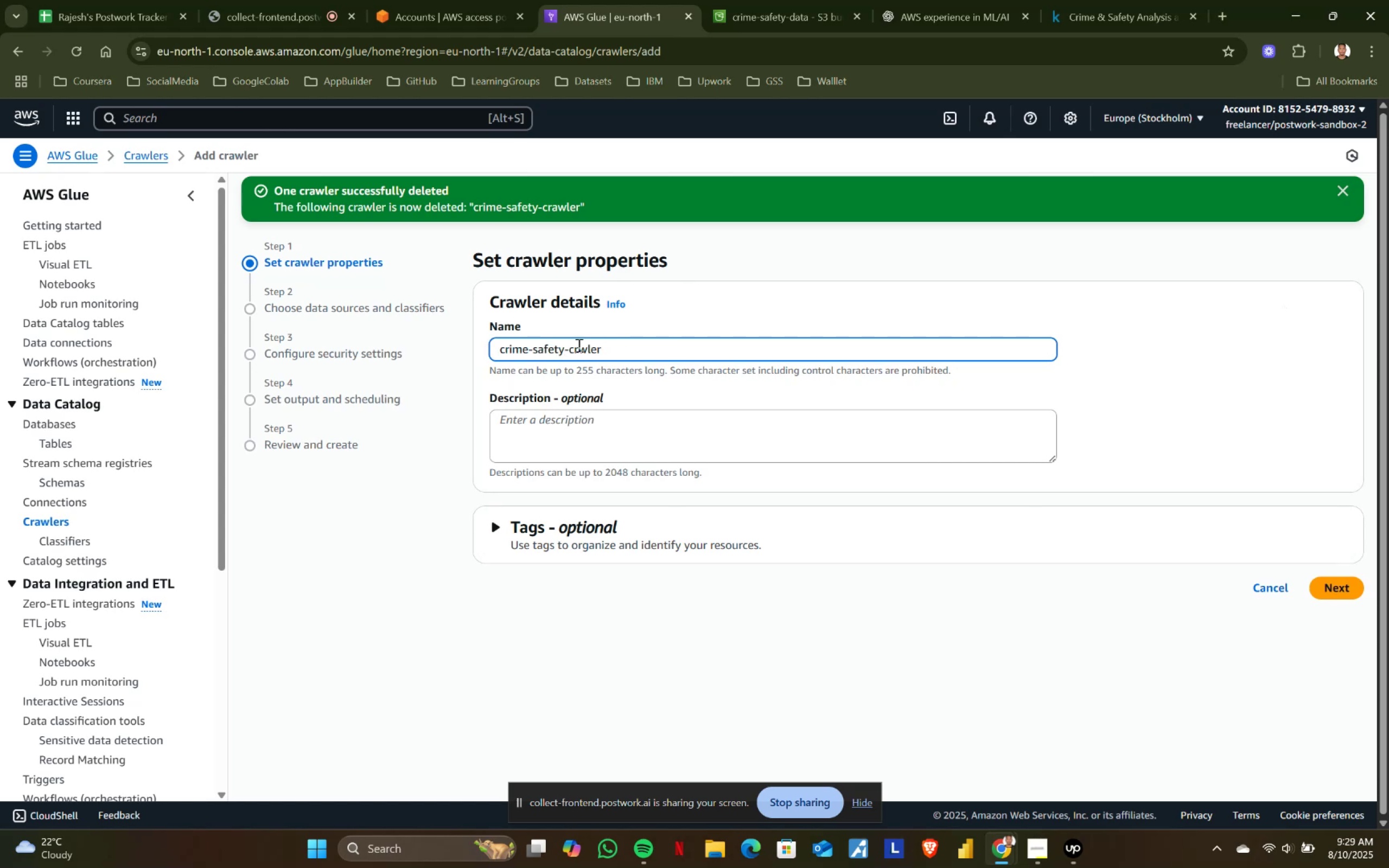 
key(A)
 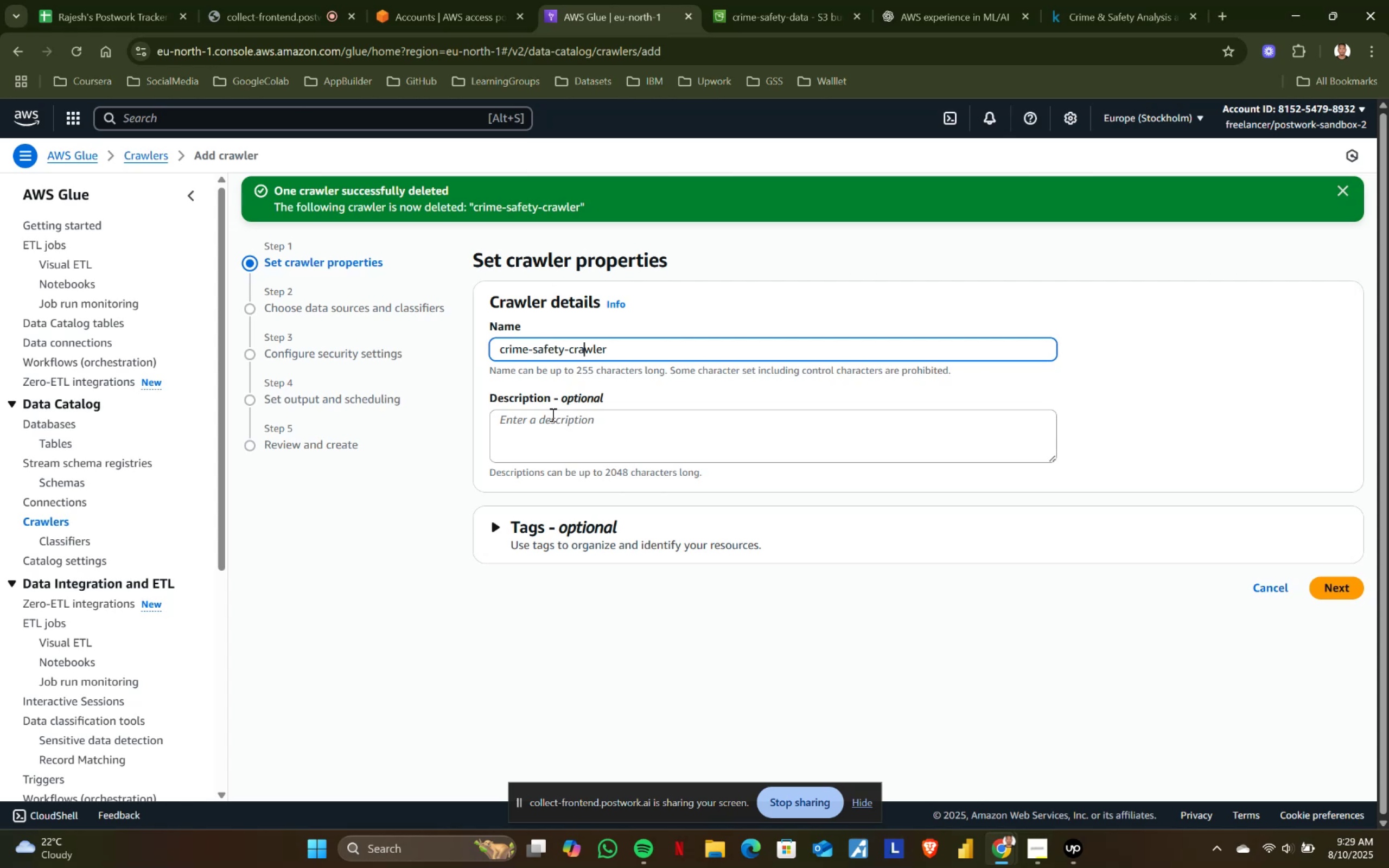 
left_click([552, 414])
 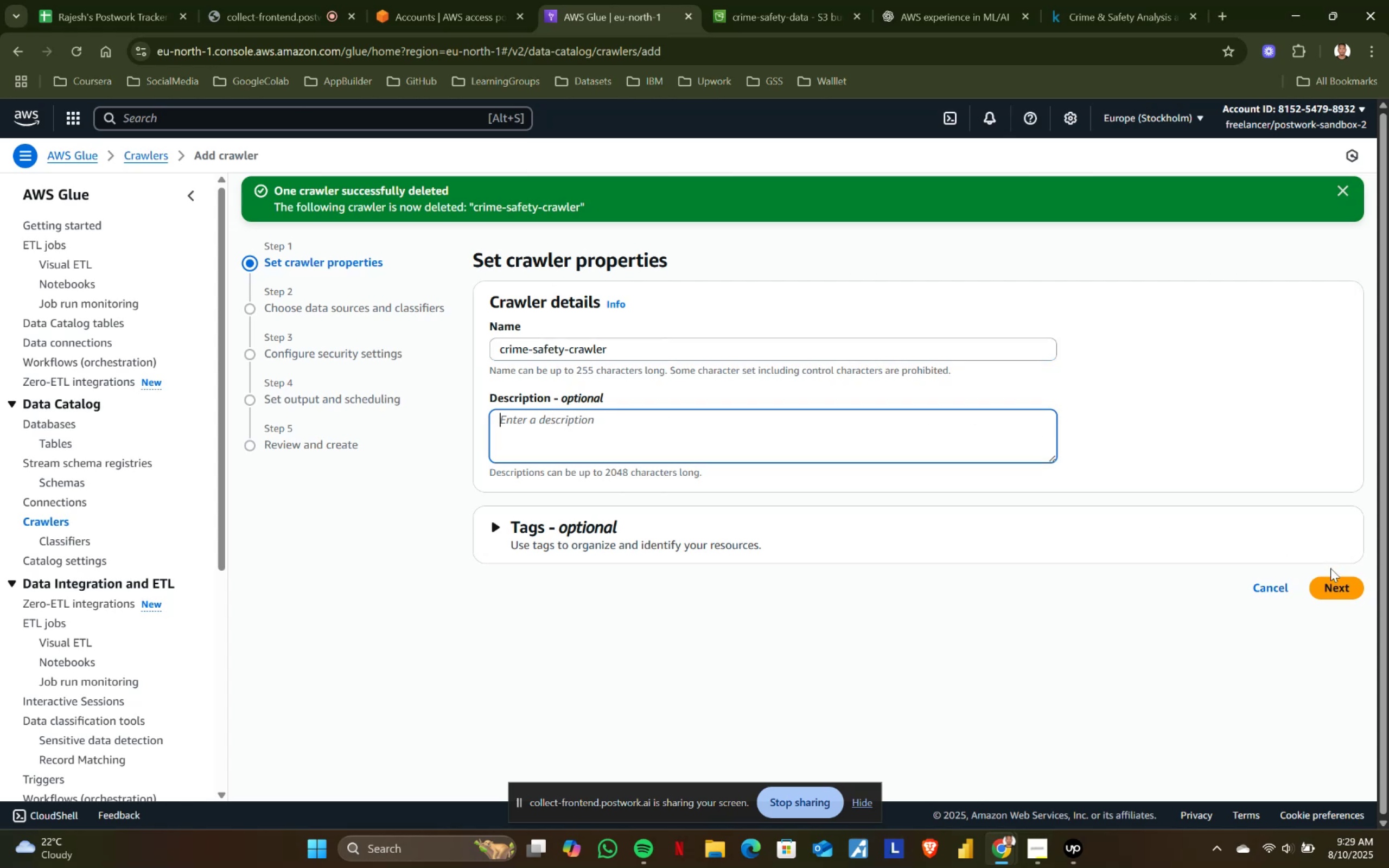 
left_click([1331, 580])
 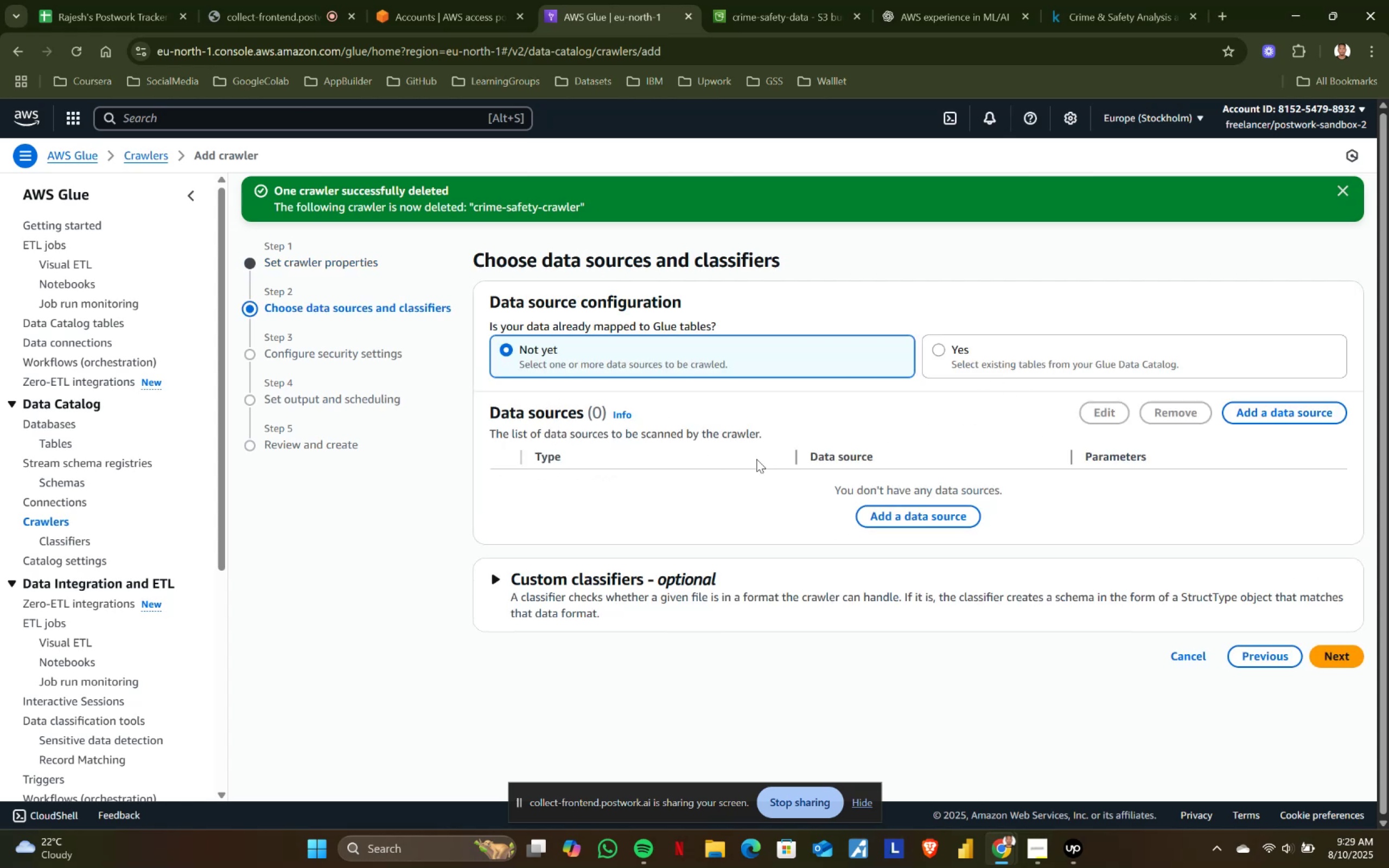 
left_click([932, 515])
 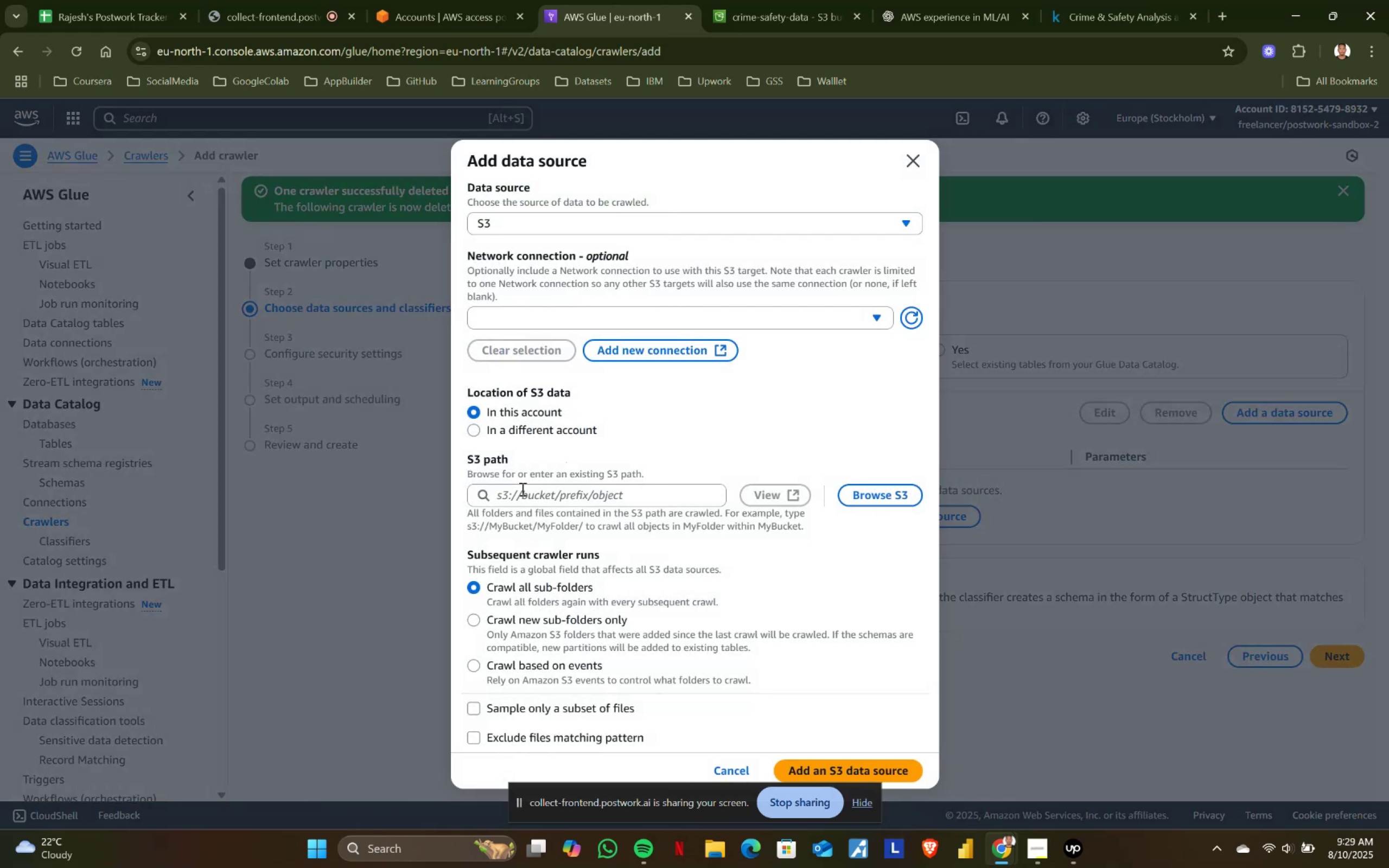 
scroll: coordinate [729, 540], scroll_direction: down, amount: 5.0
 